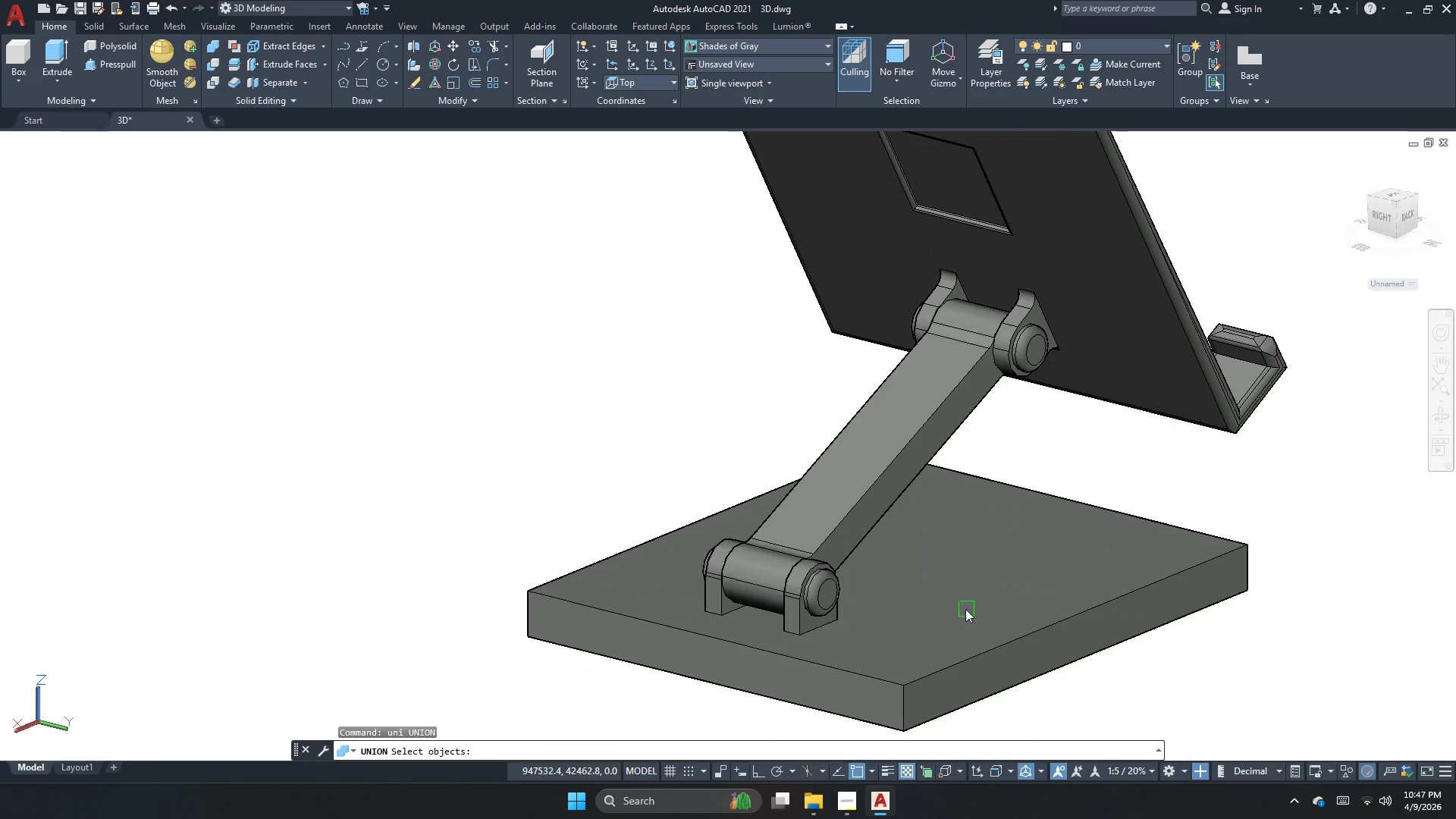 
left_click([962, 609])
 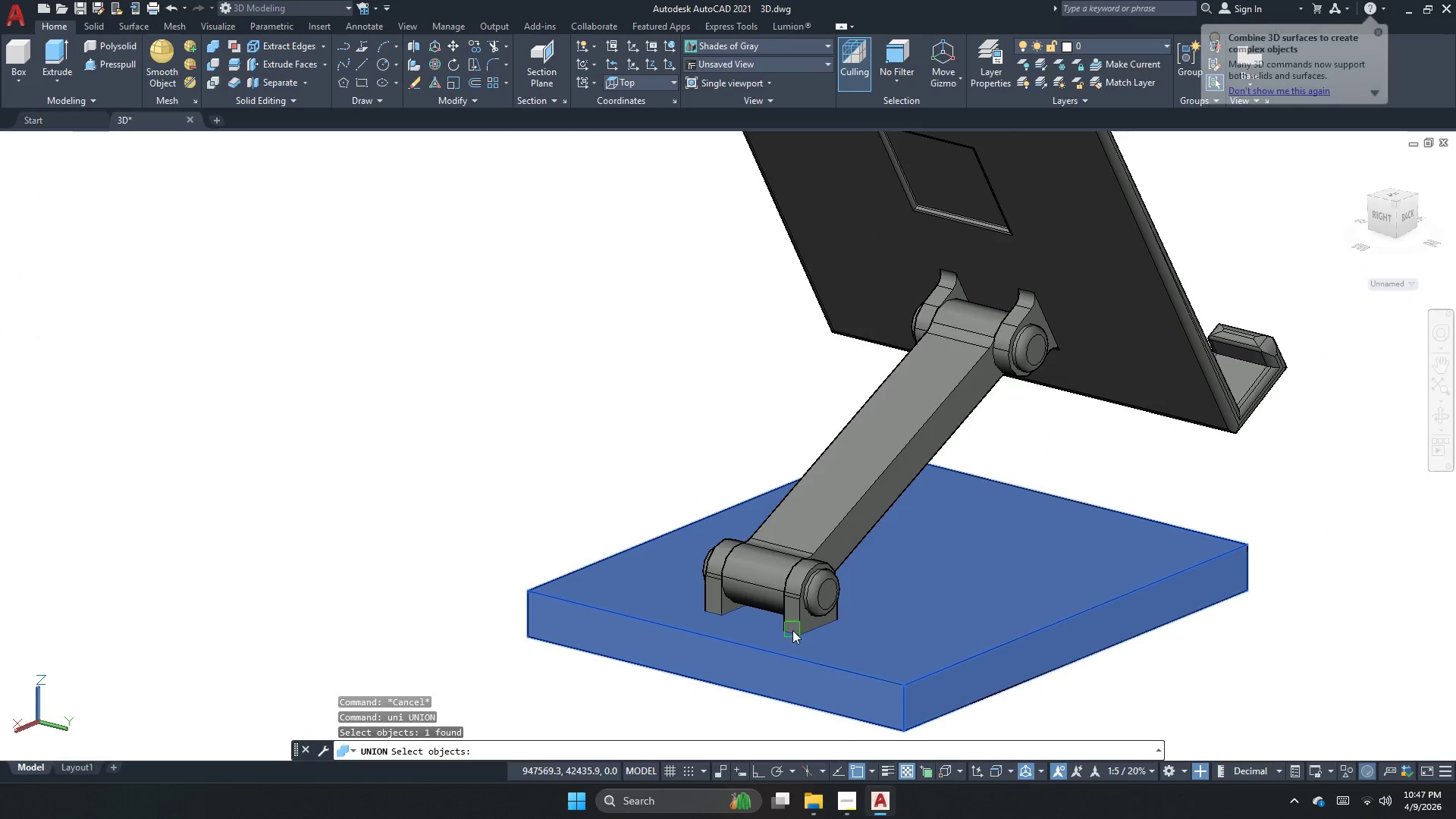 
left_click([792, 630])
 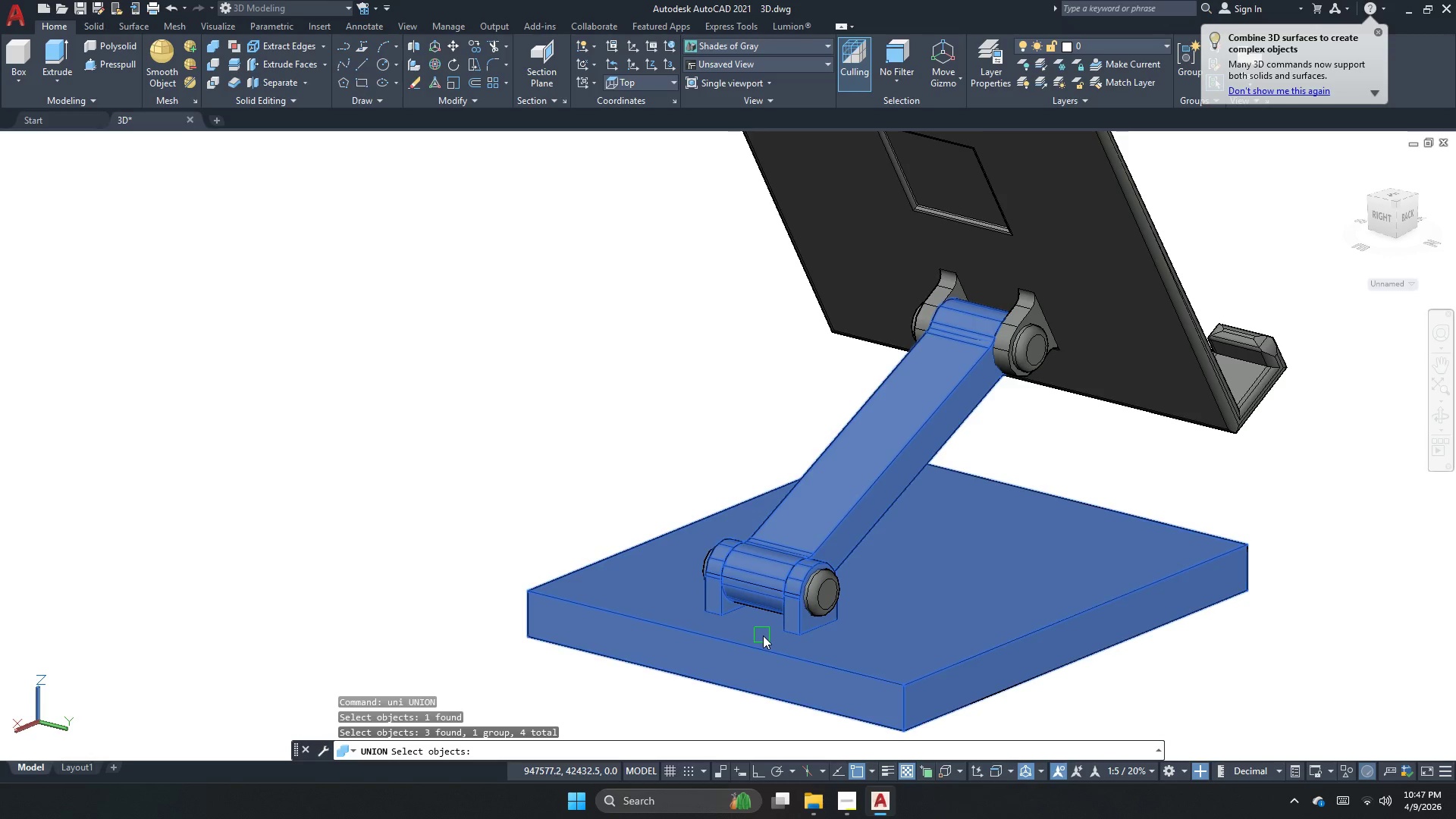 
key(Escape)
 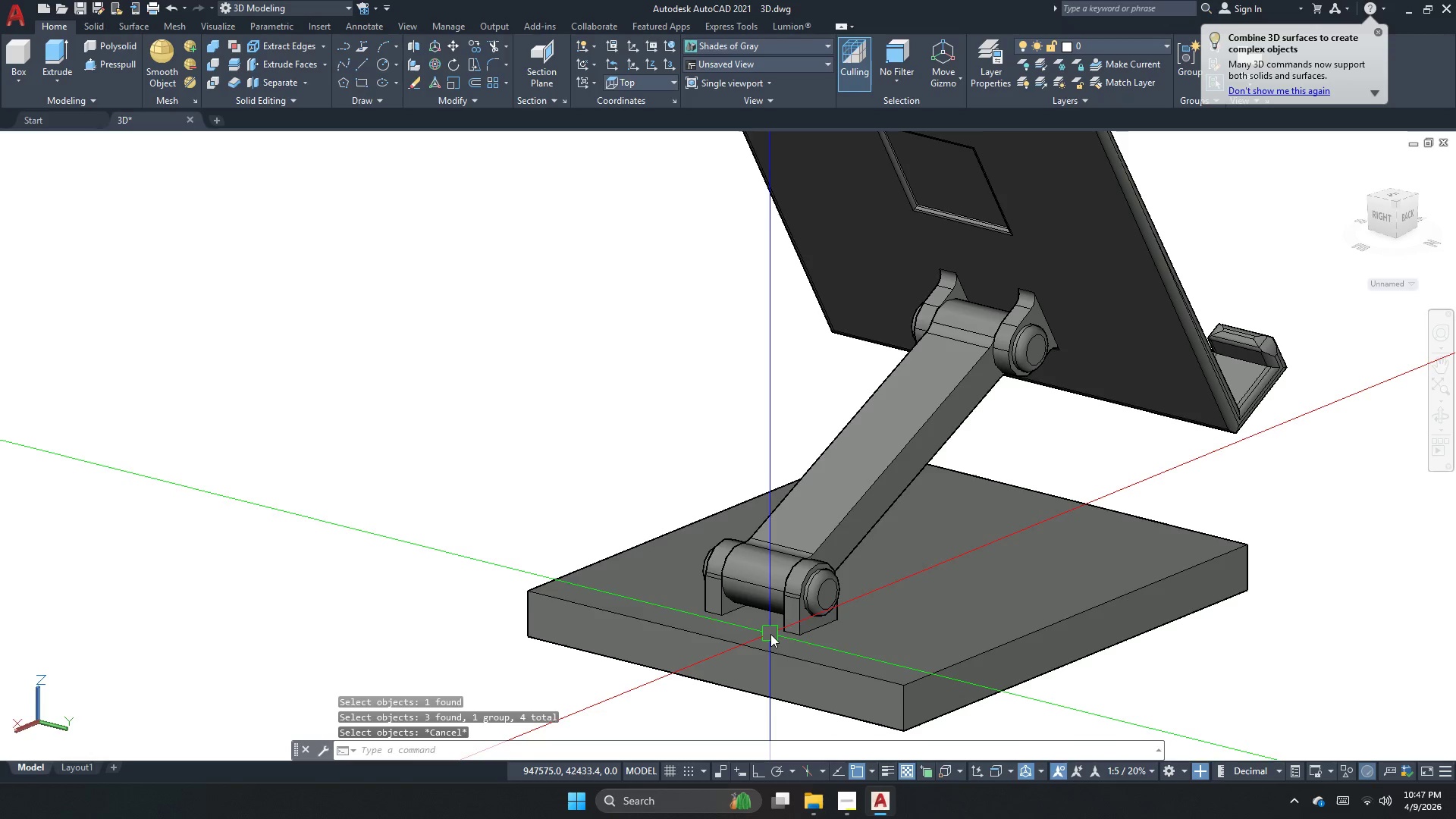 
key(Control+H)
 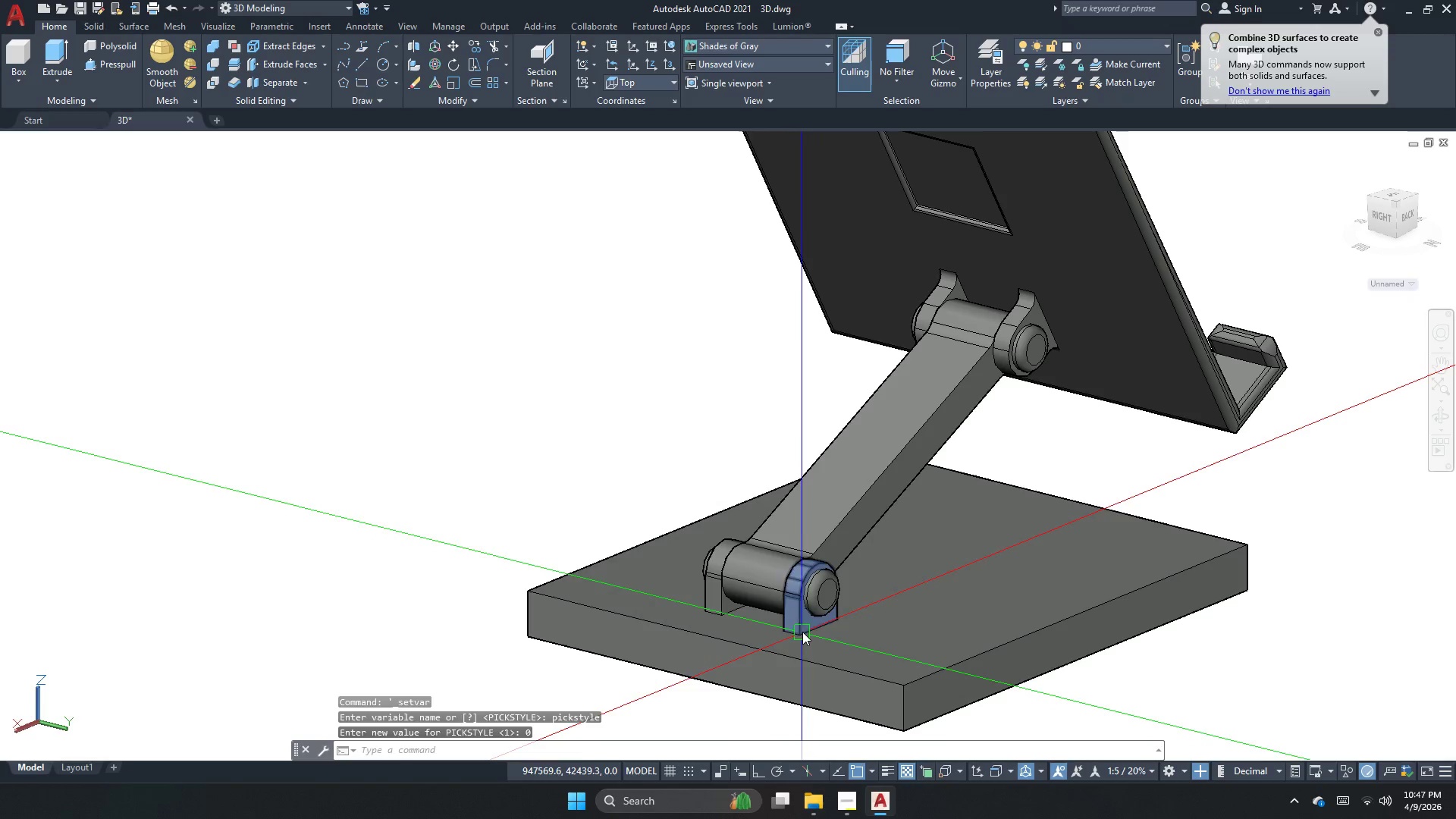 
left_click([802, 632])
 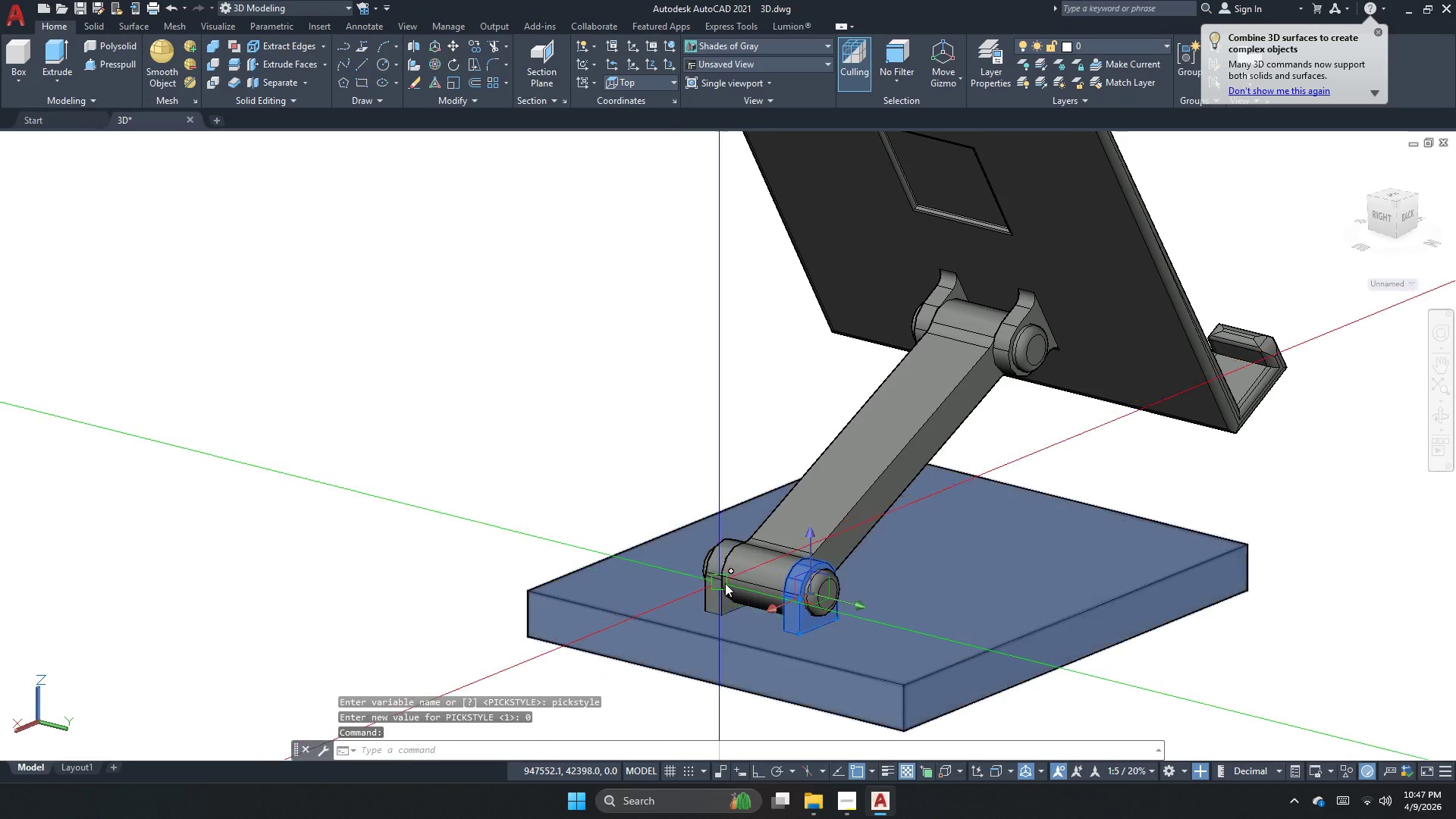 
left_click([725, 592])
 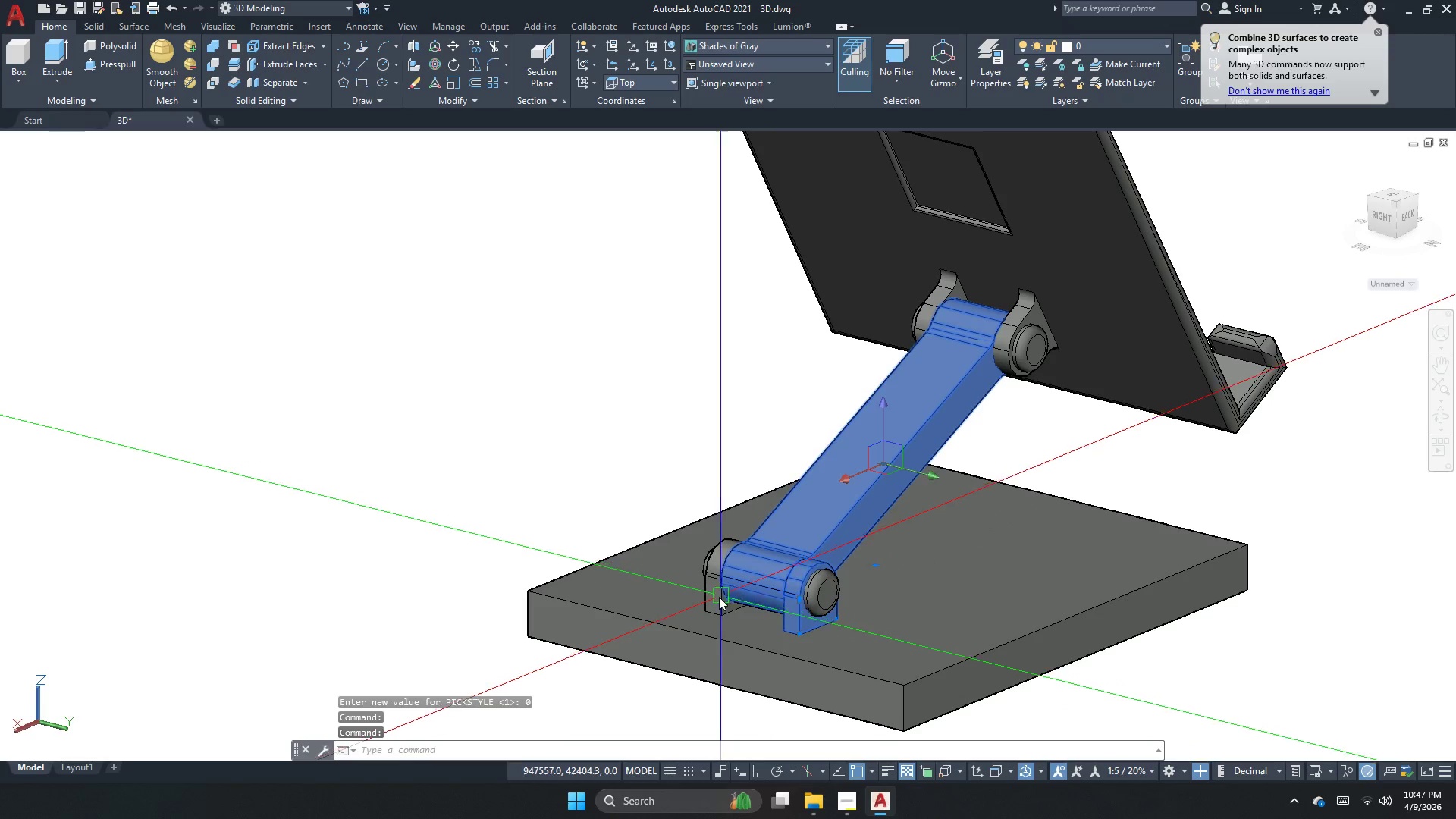 
key(Escape)
 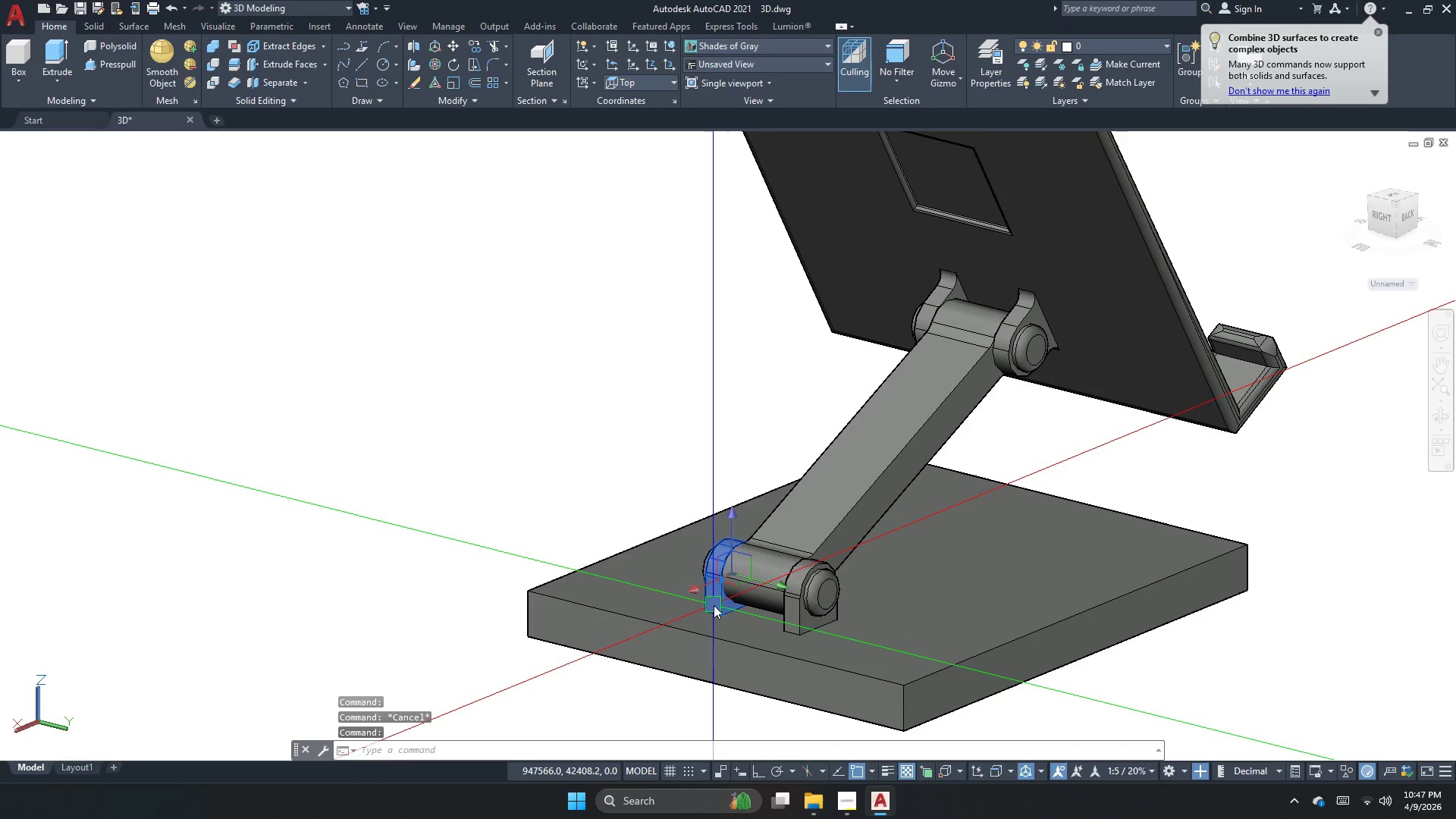 
key(Escape)
 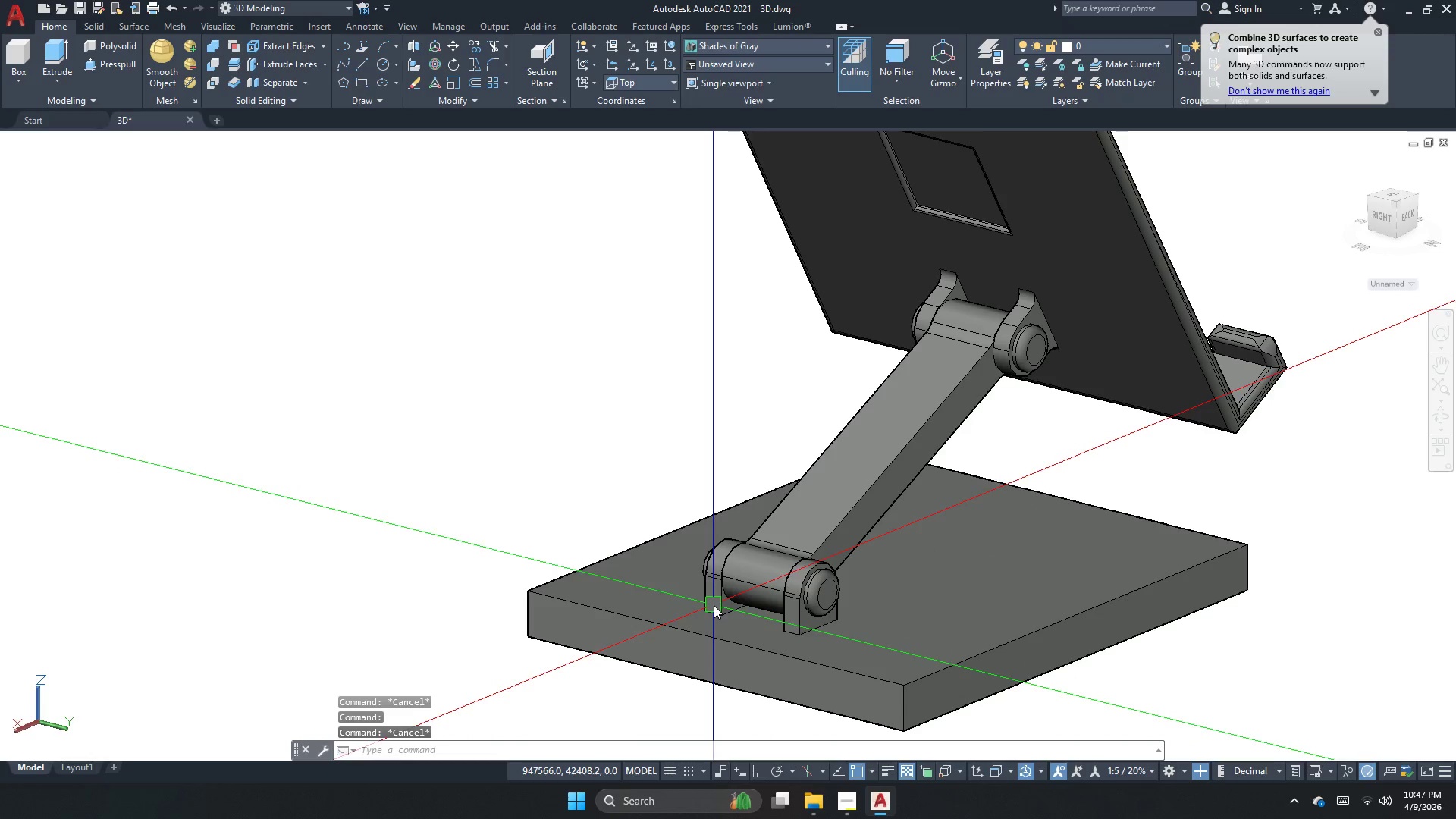 
key(Escape)
 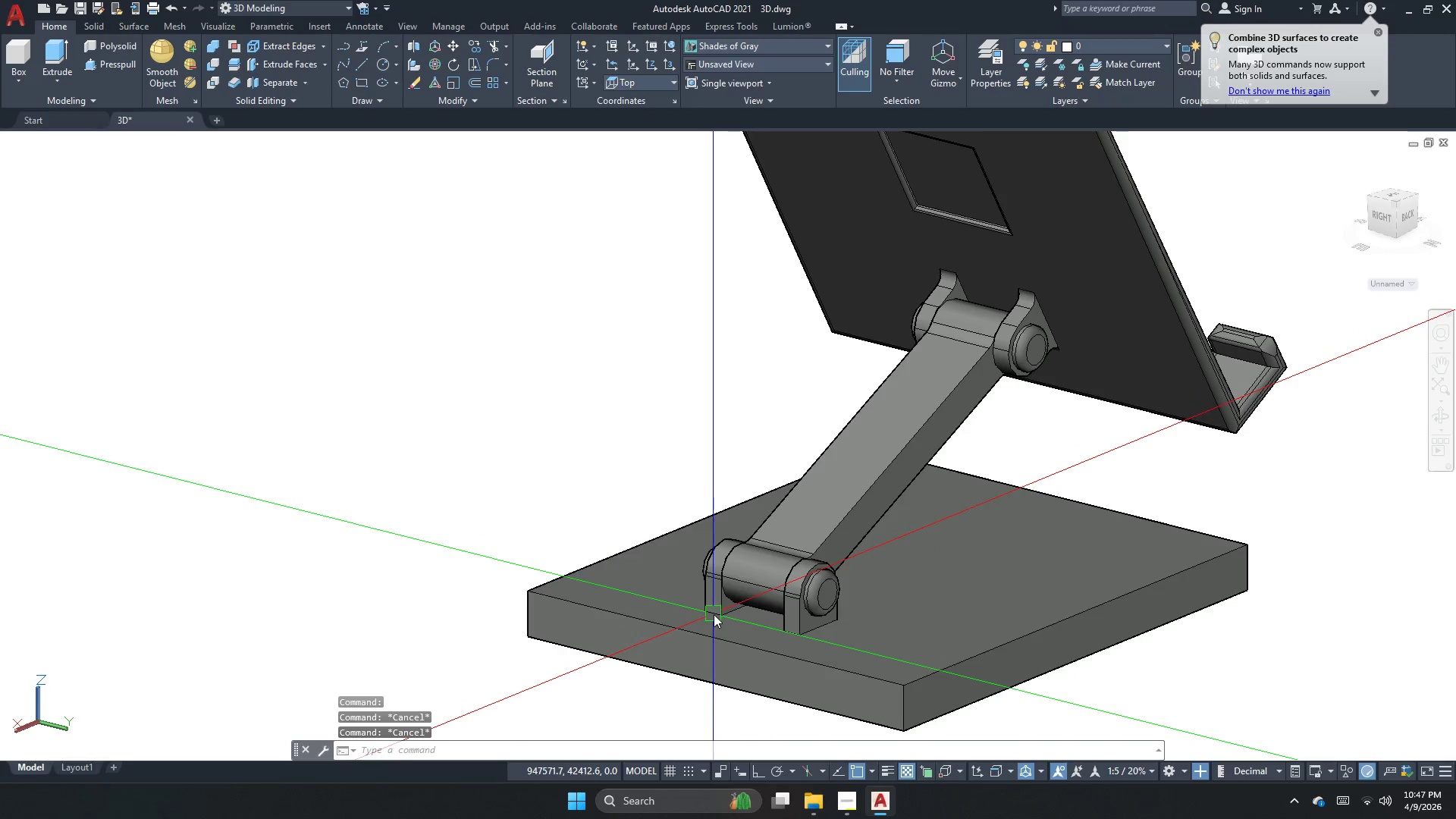 
key(Escape)
 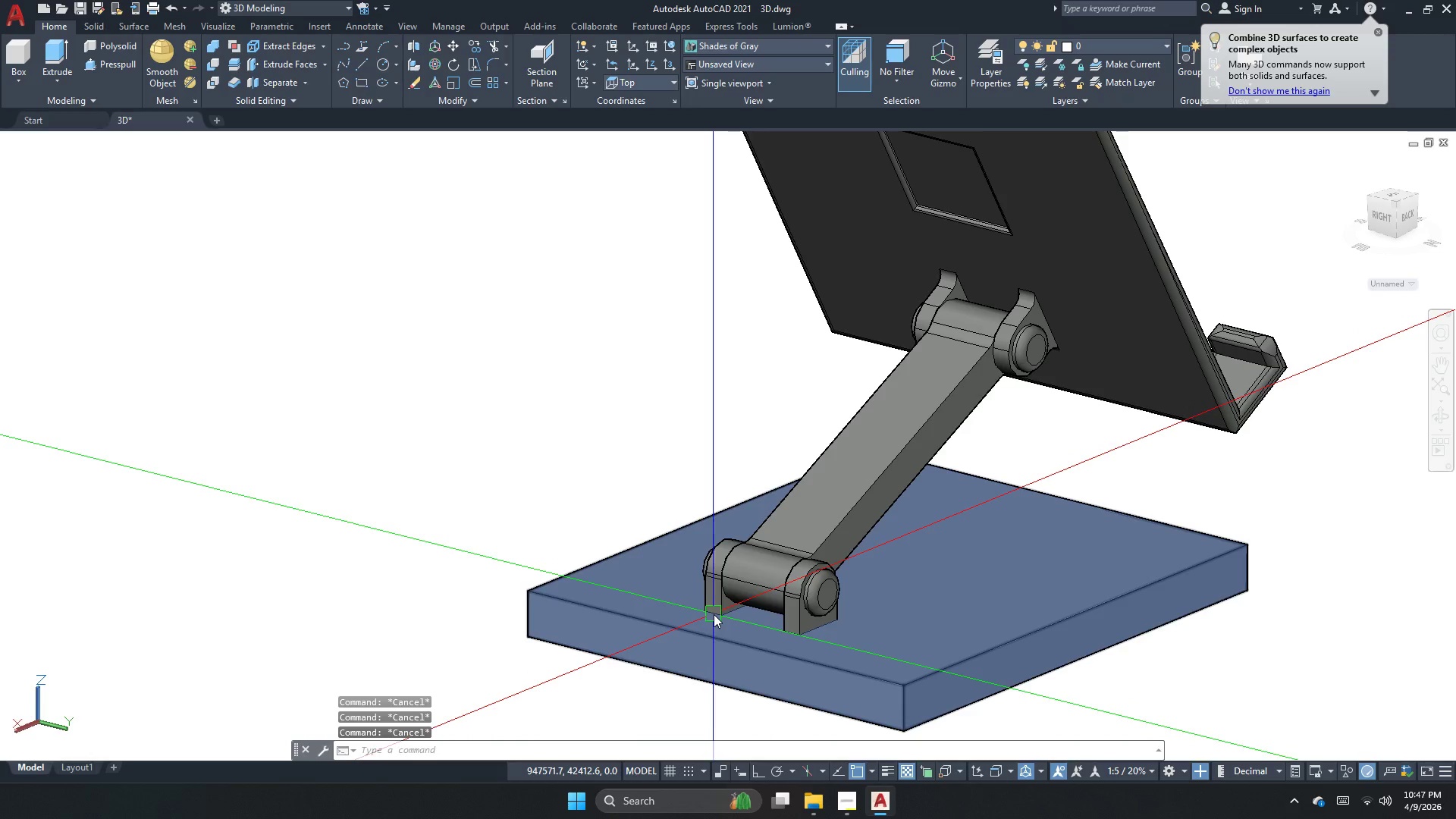 
key(U)
 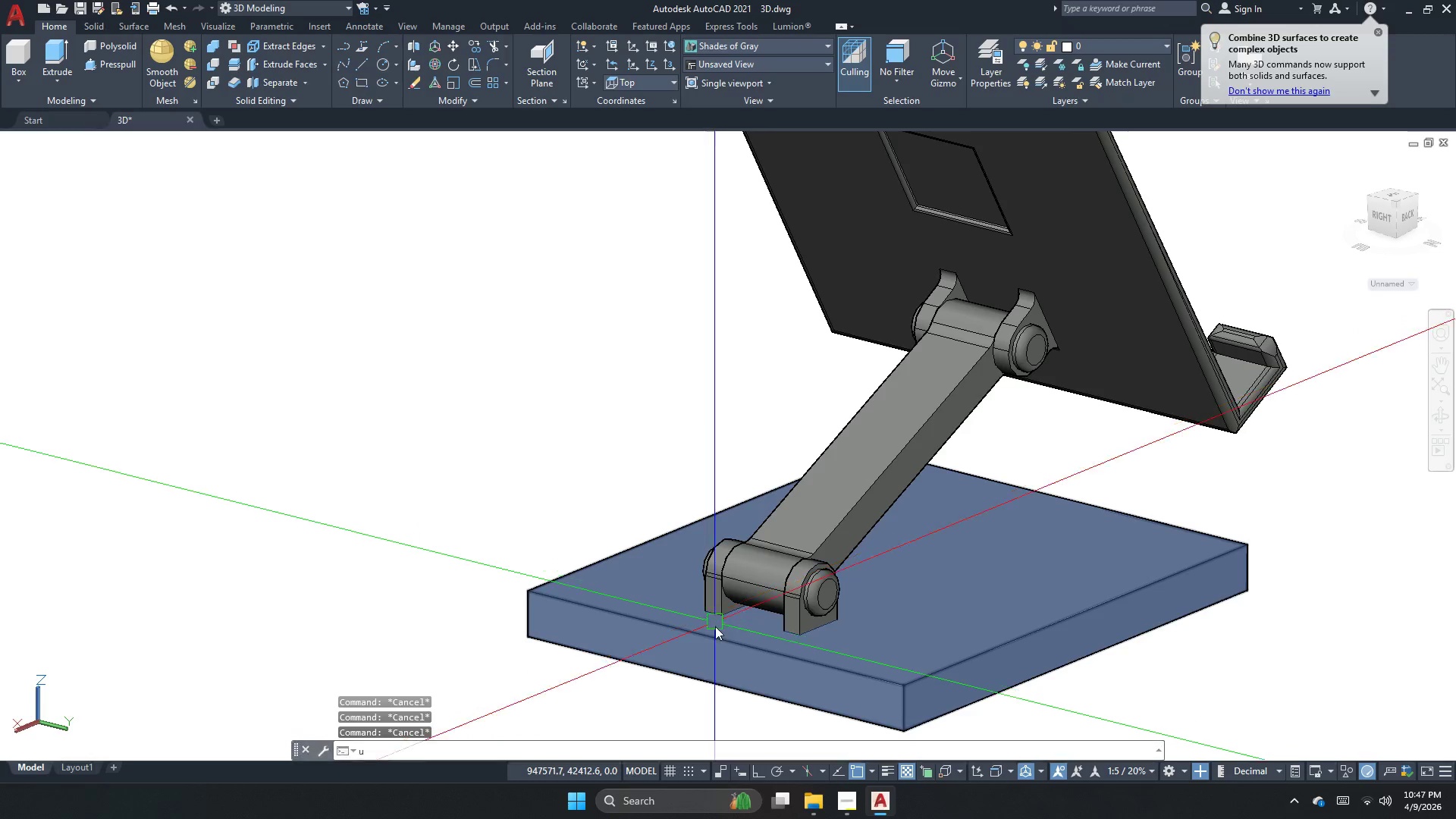 
type(ni )
 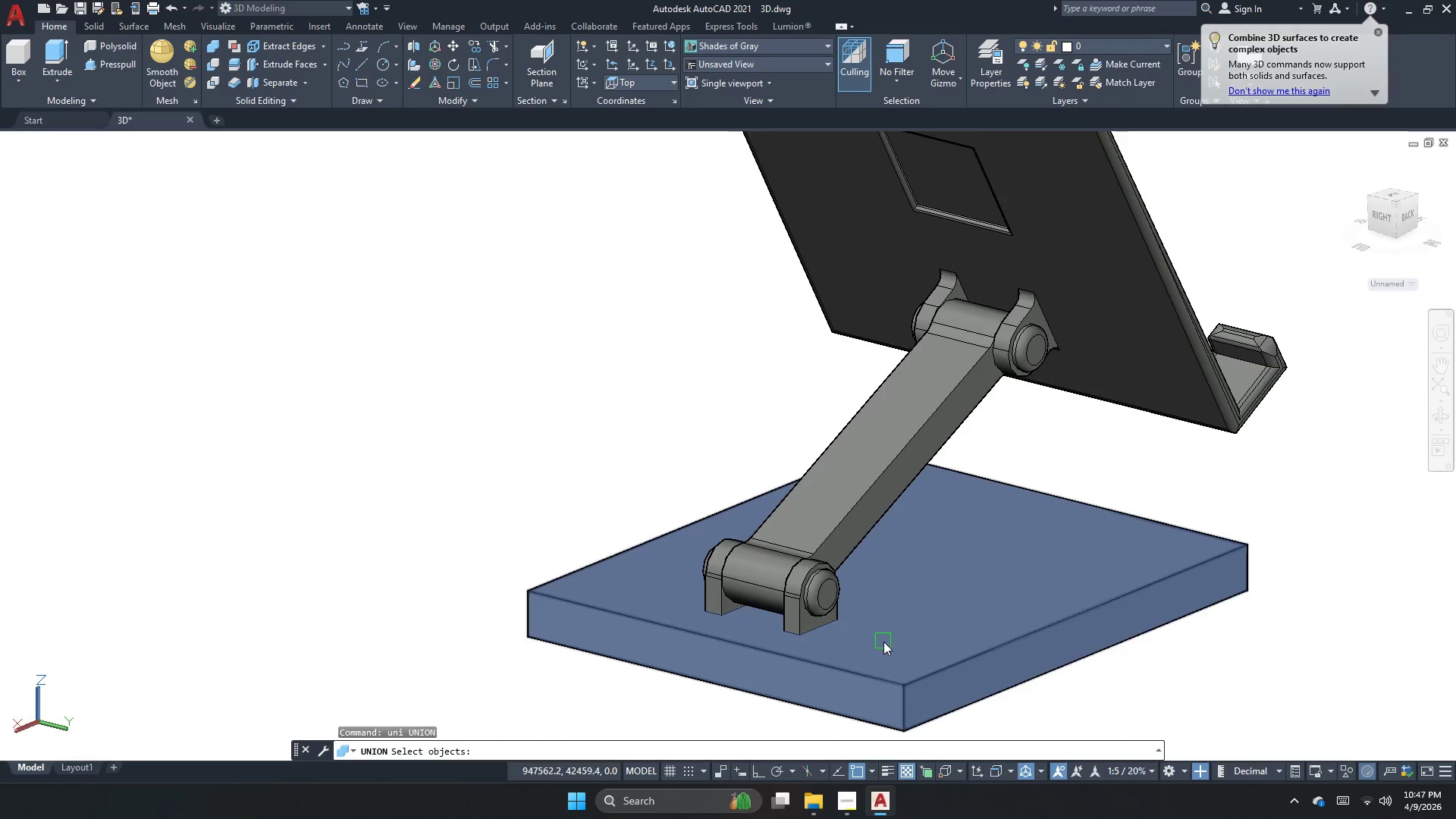 
left_click_drag(start_coordinate=[883, 642], to_coordinate=[880, 642])
 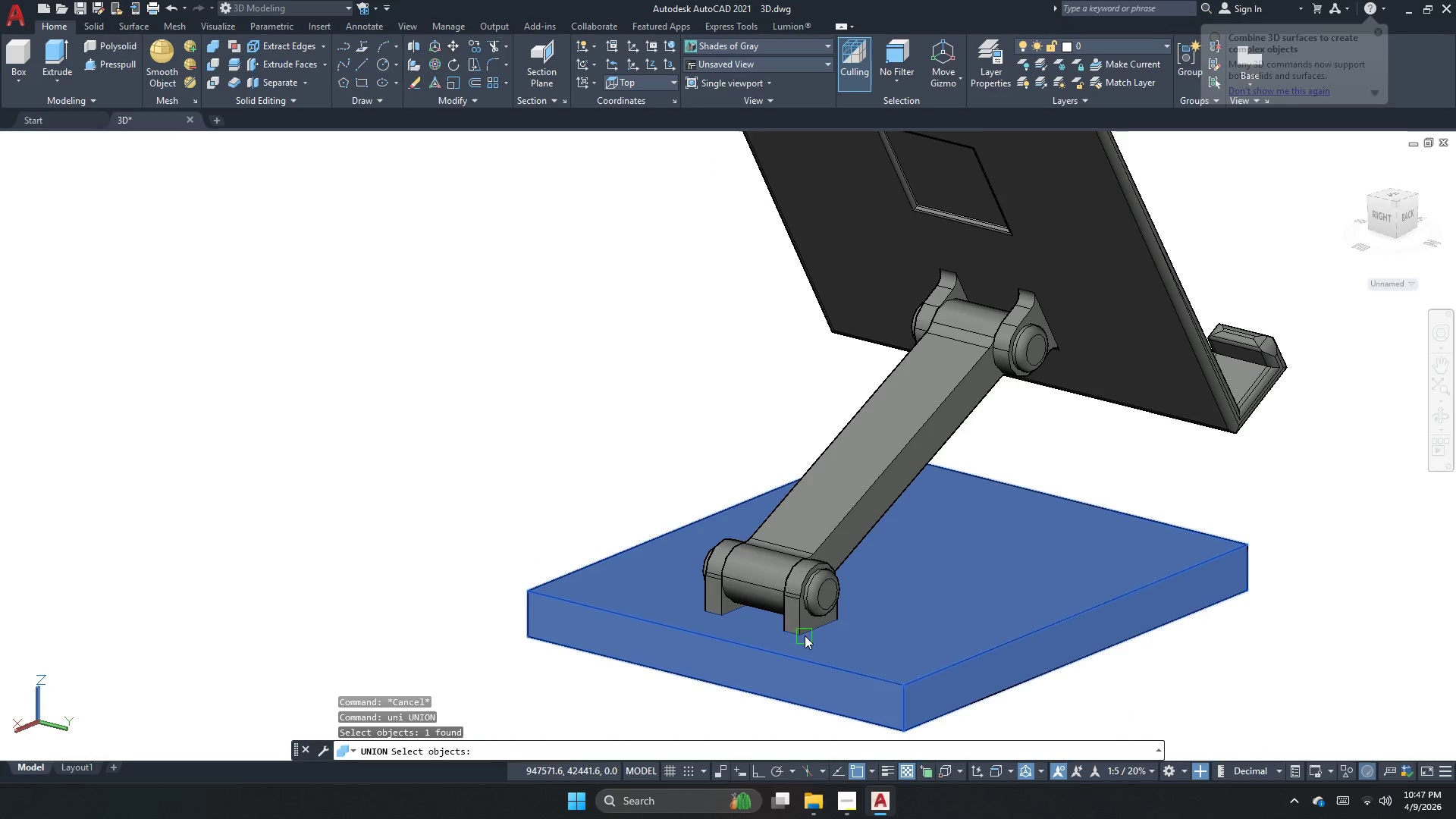 
left_click([800, 629])
 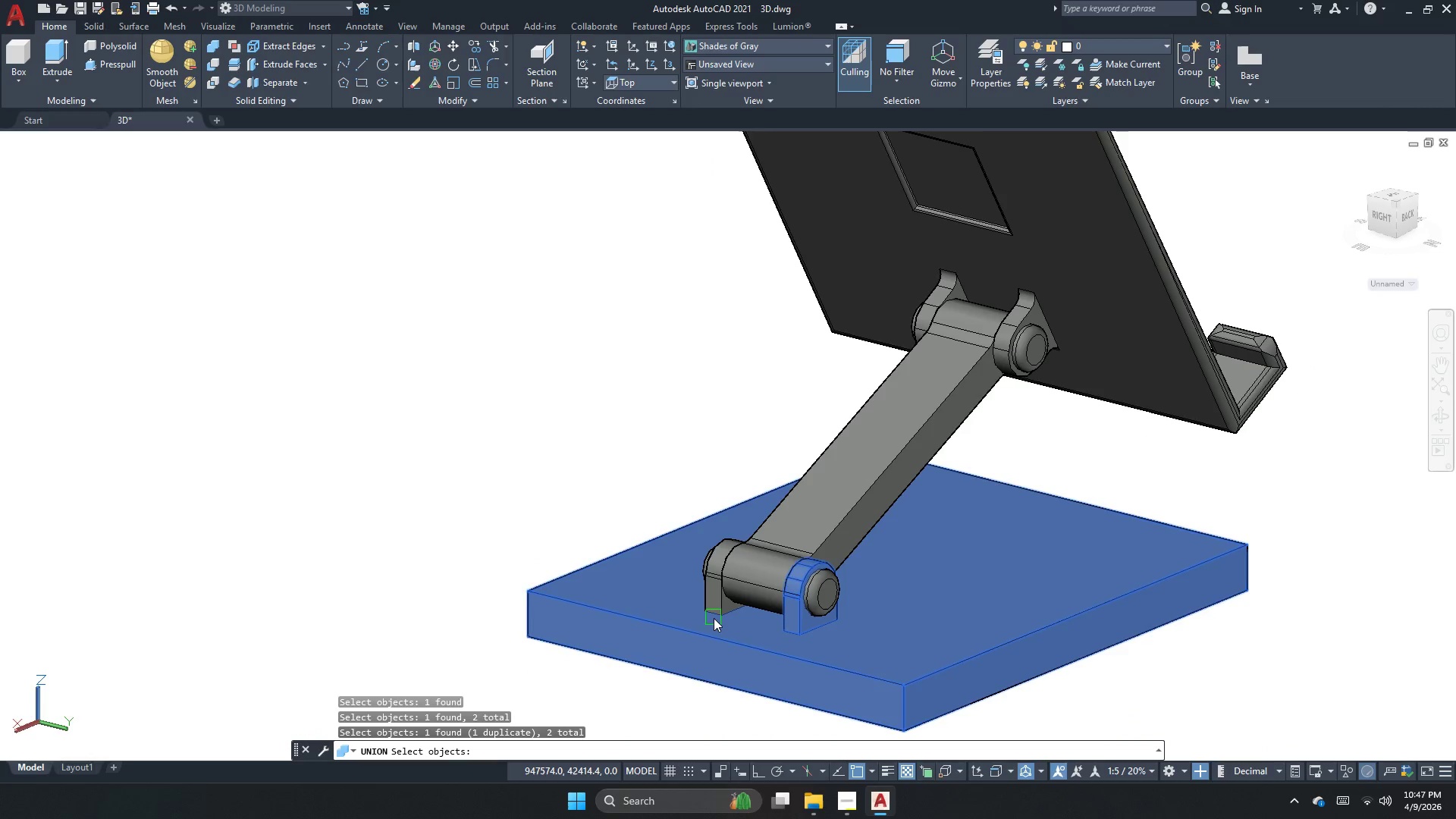 
double_click([716, 604])
 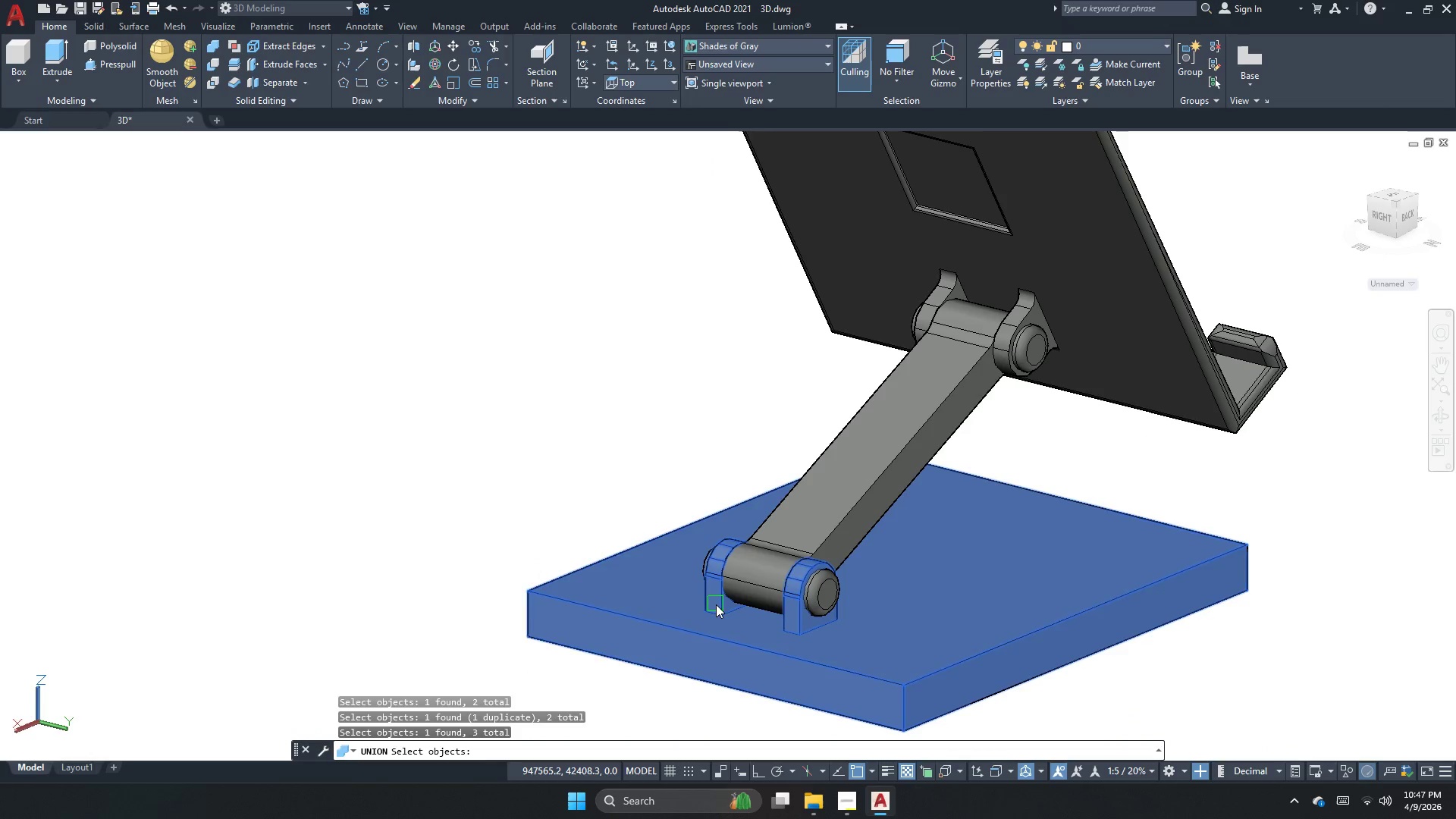 
key(Space)
 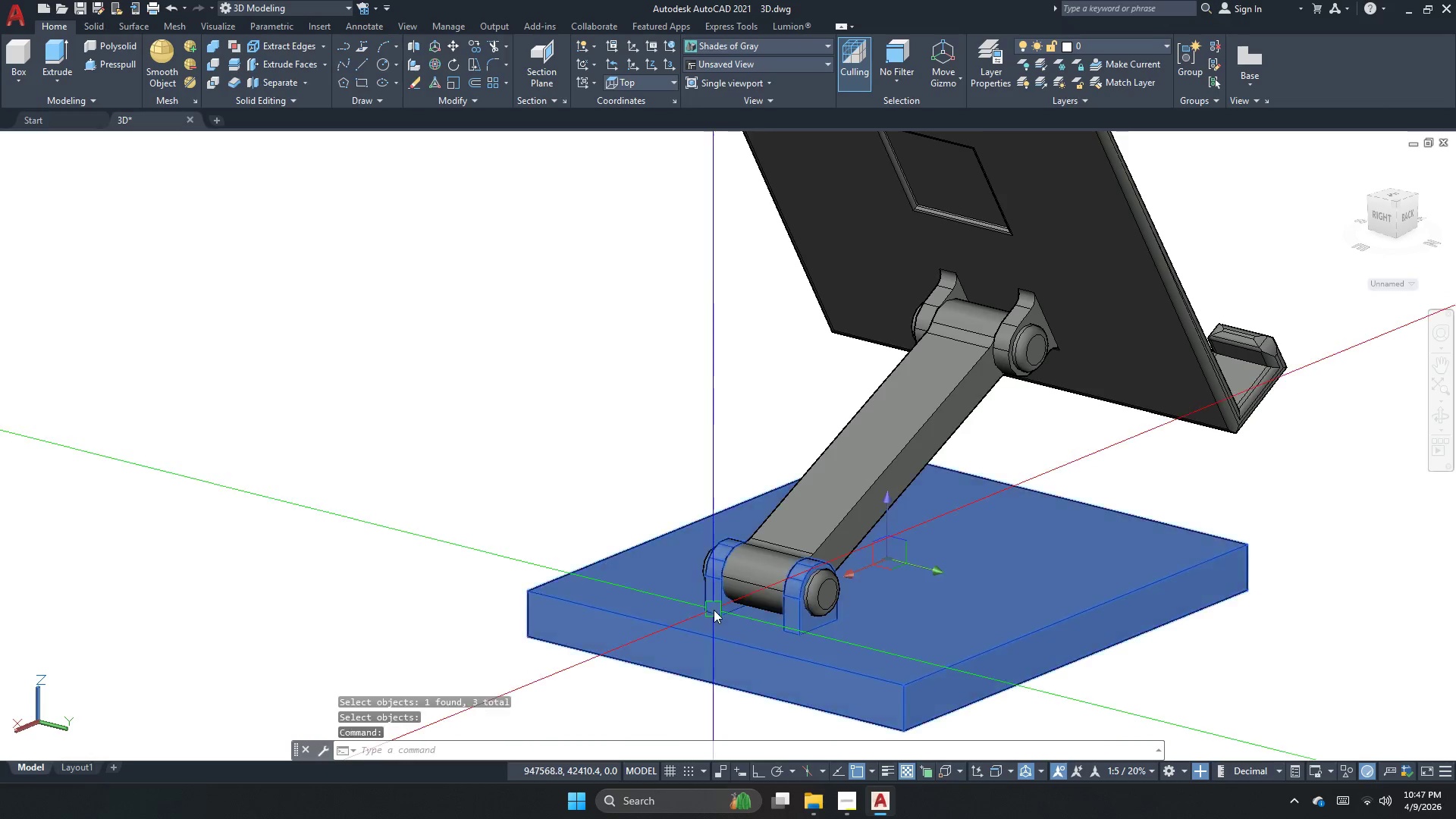 
key(Escape)
 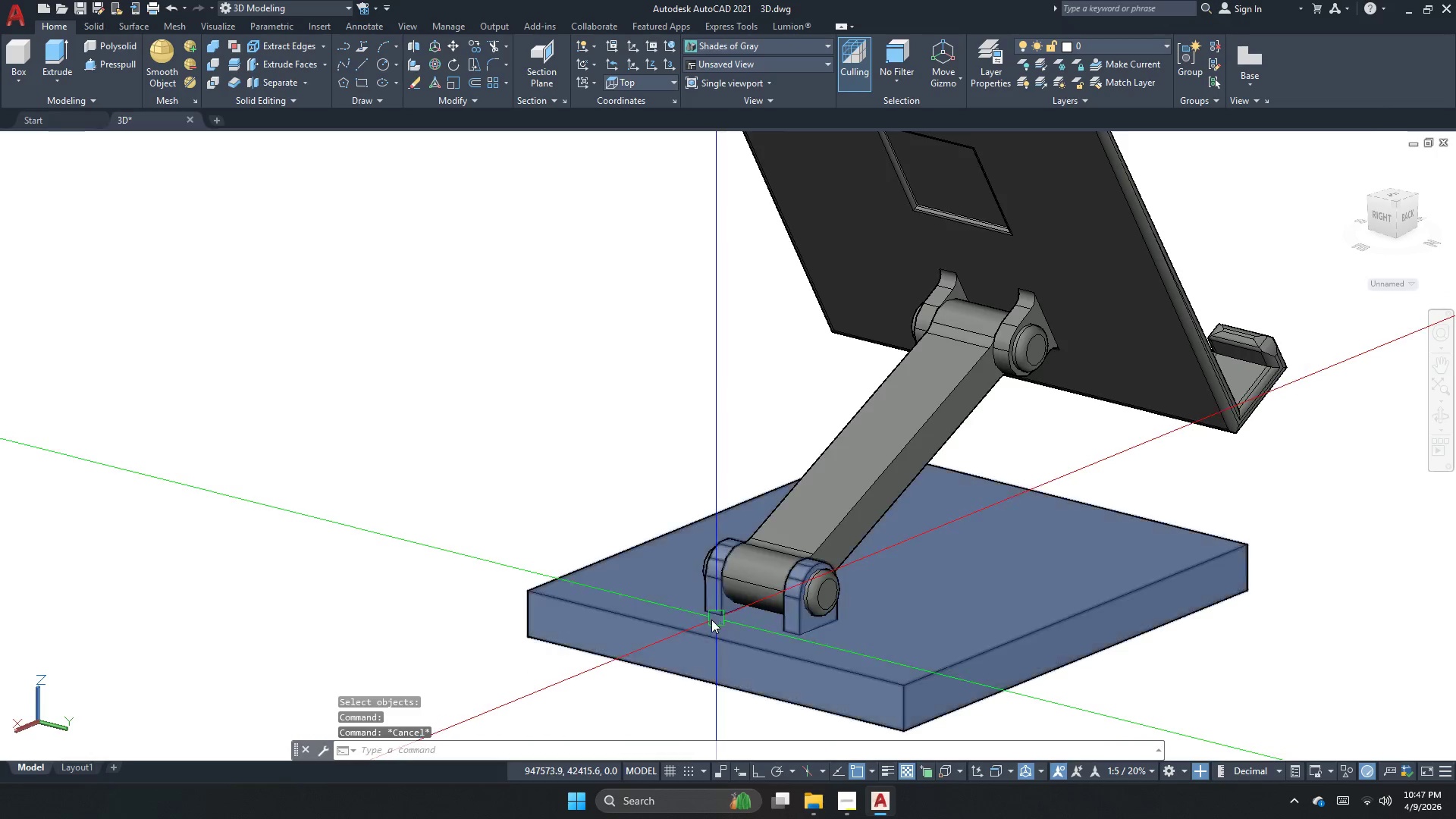 
key(Escape)
 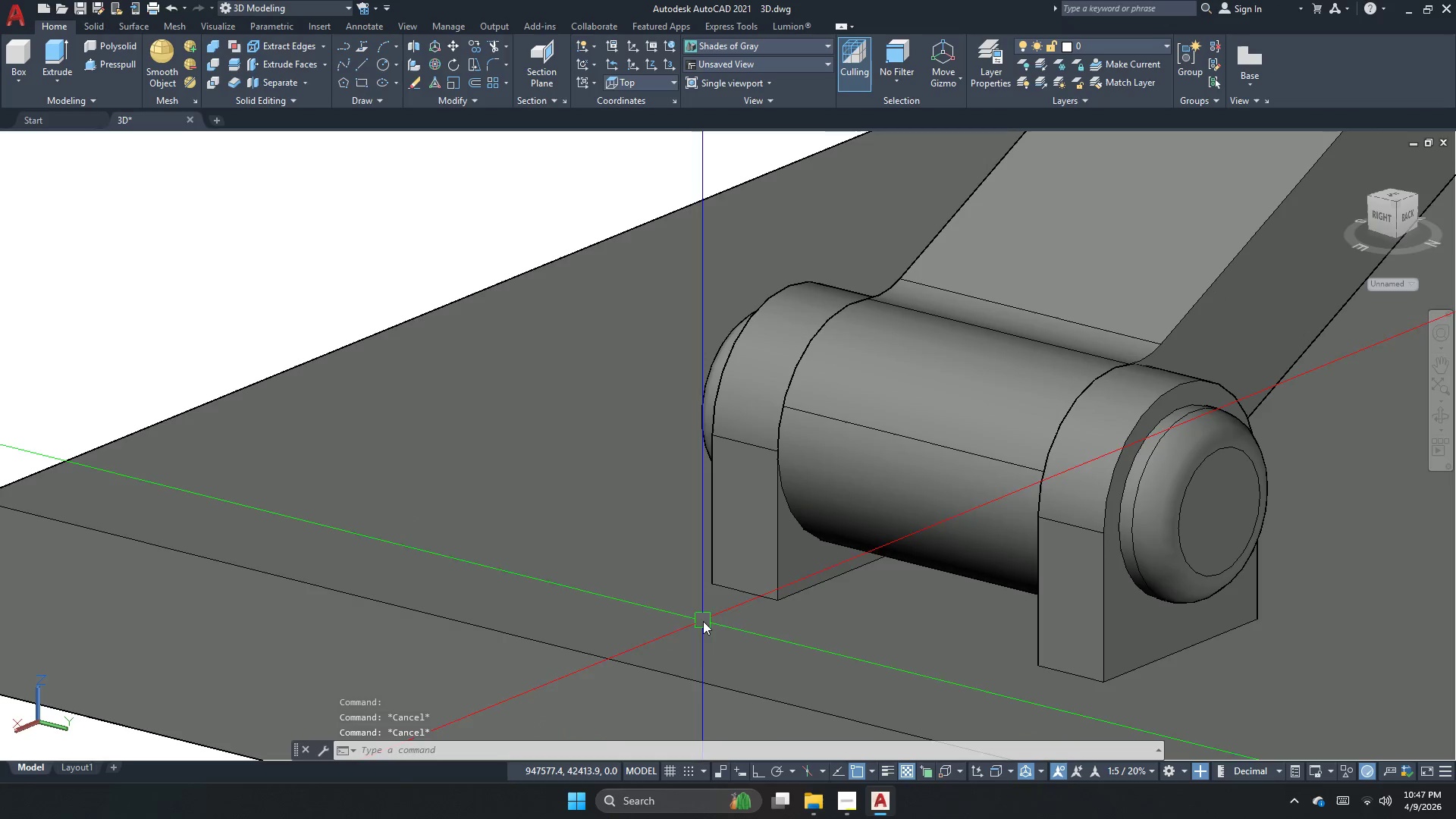 
key(Escape)
 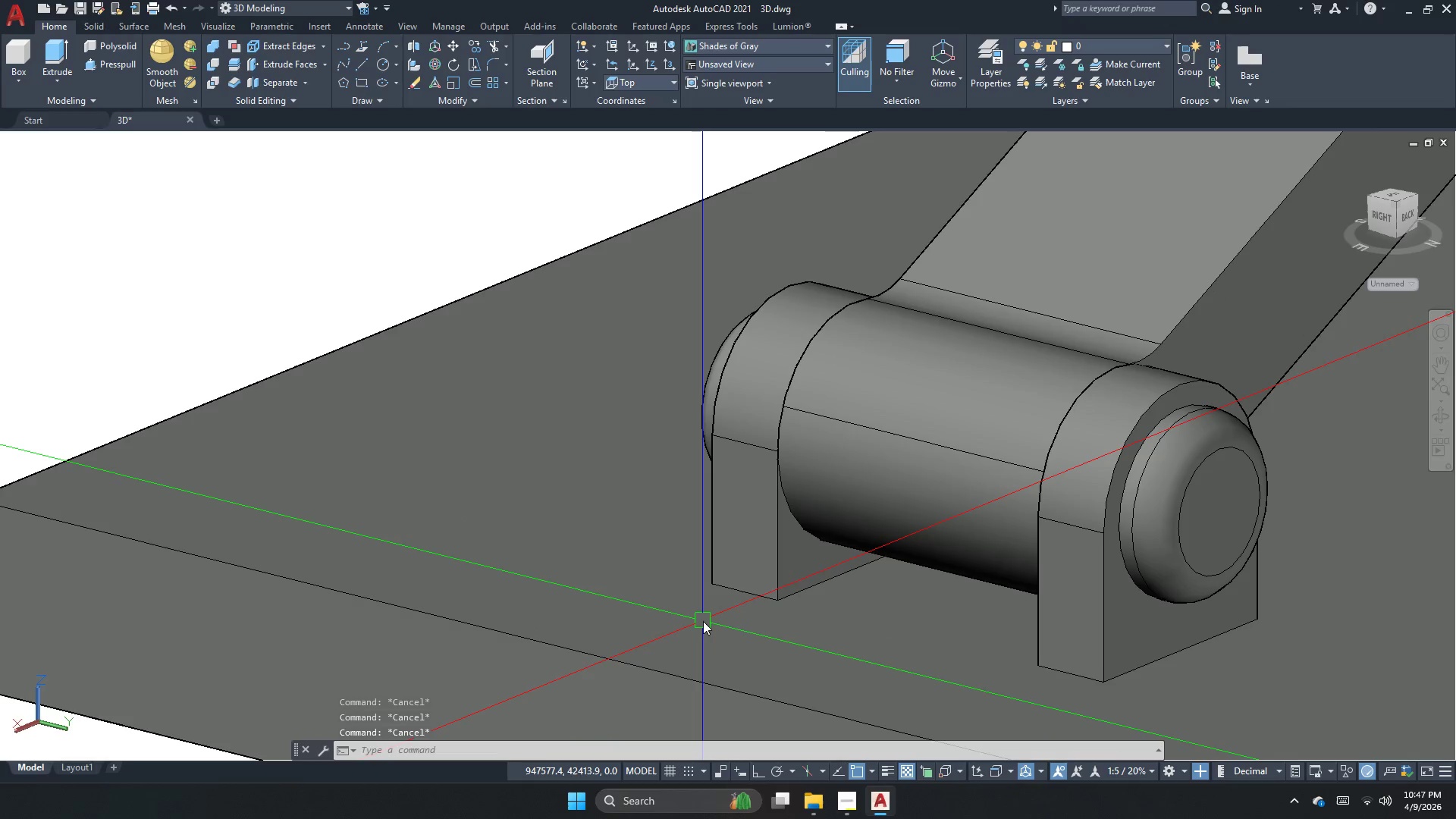 
key(Escape)
 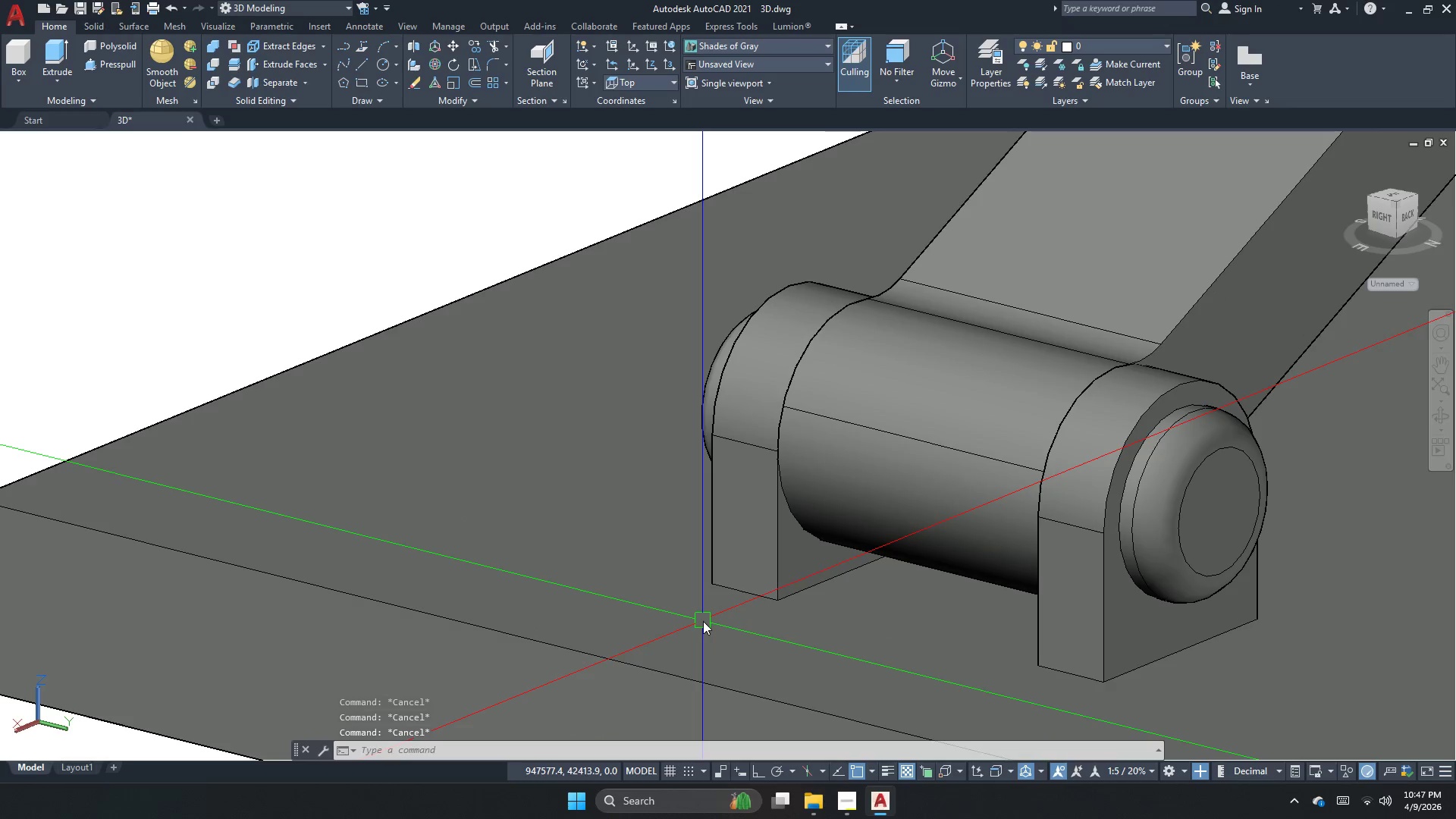 
scroll: coordinate [703, 621], scroll_direction: up, amount: 4.0
 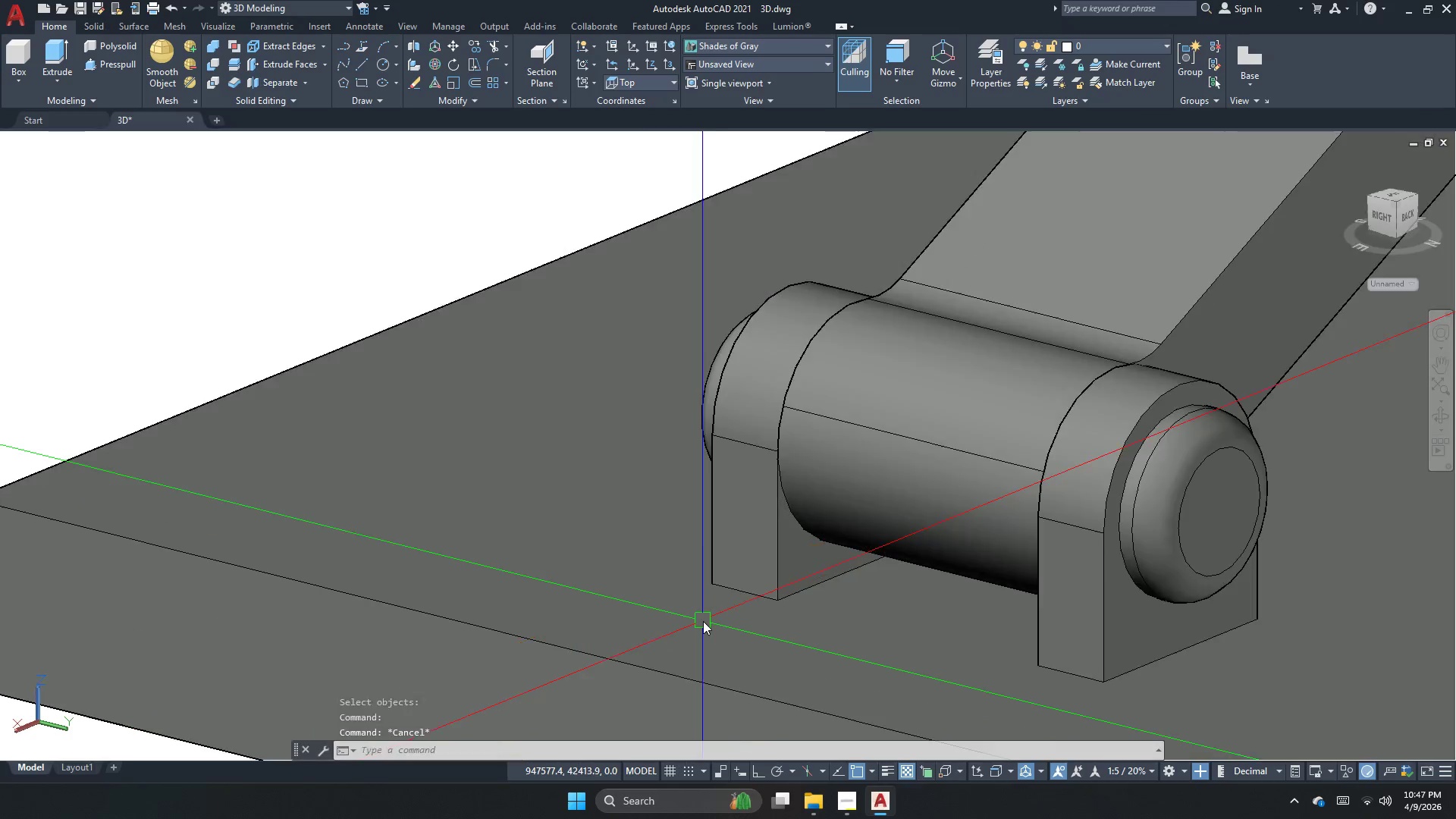 
key(F)
 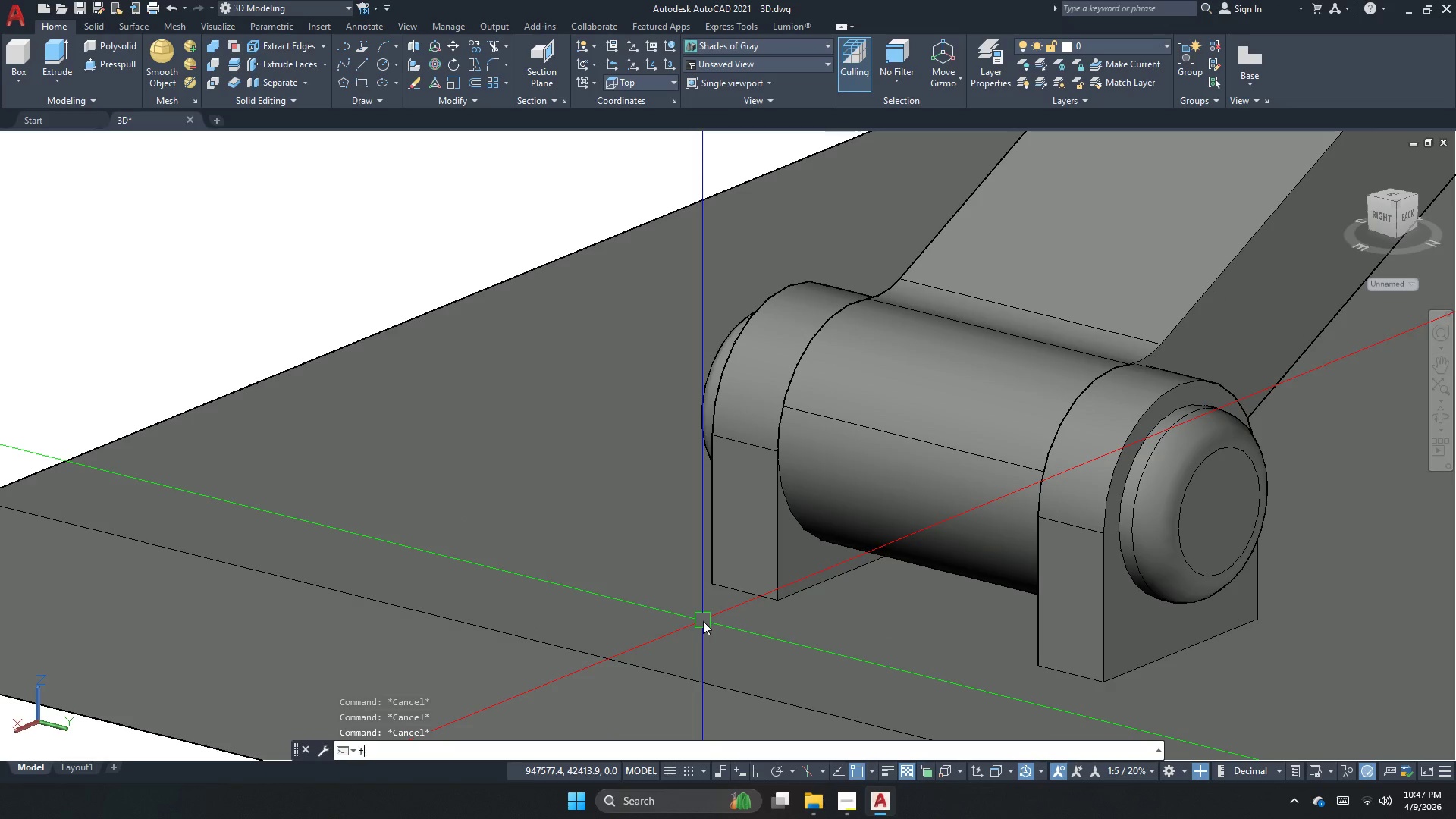 
key(Space)
 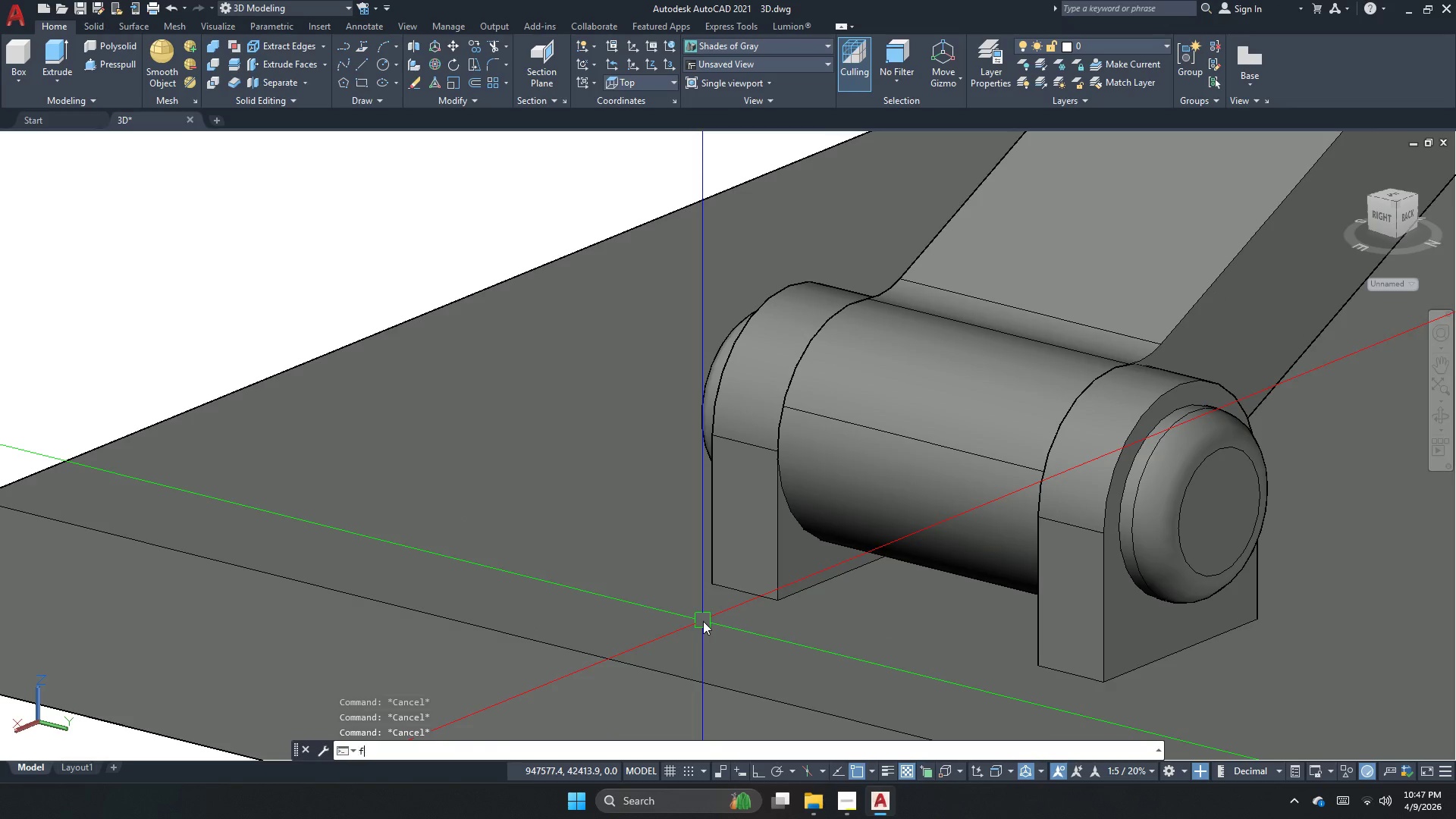 
key(R)
 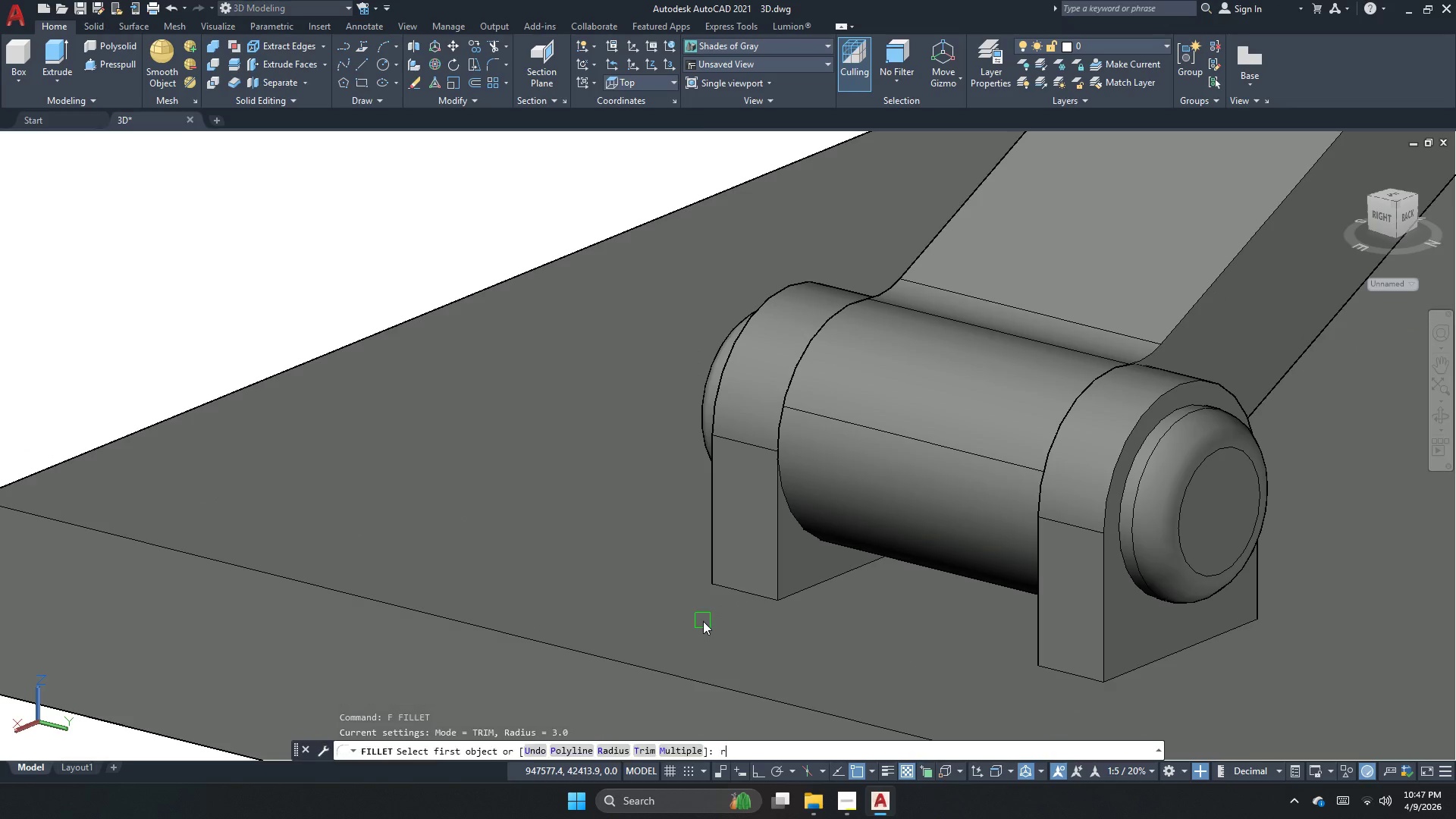 
key(Space)
 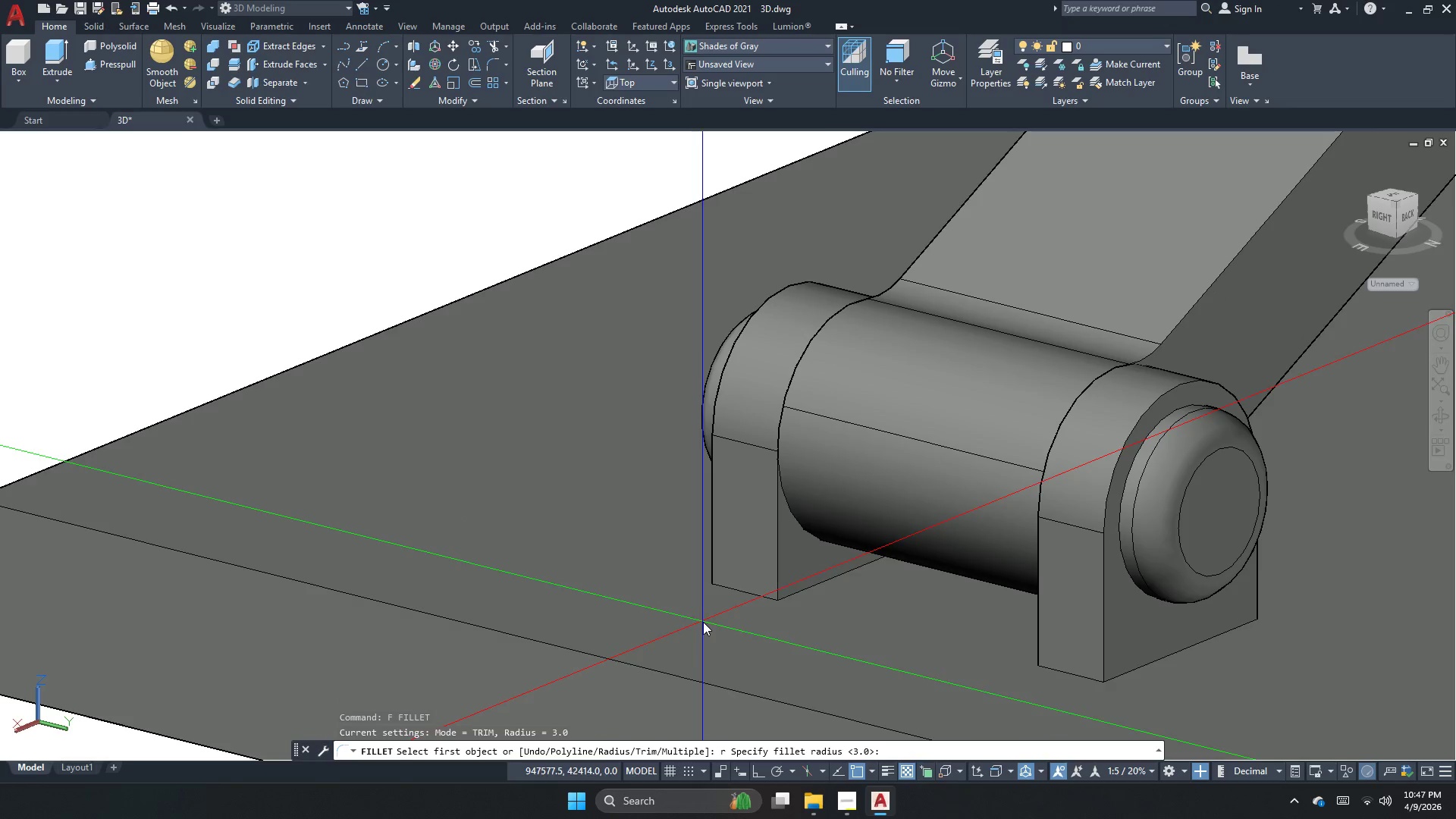 
key(Space)
 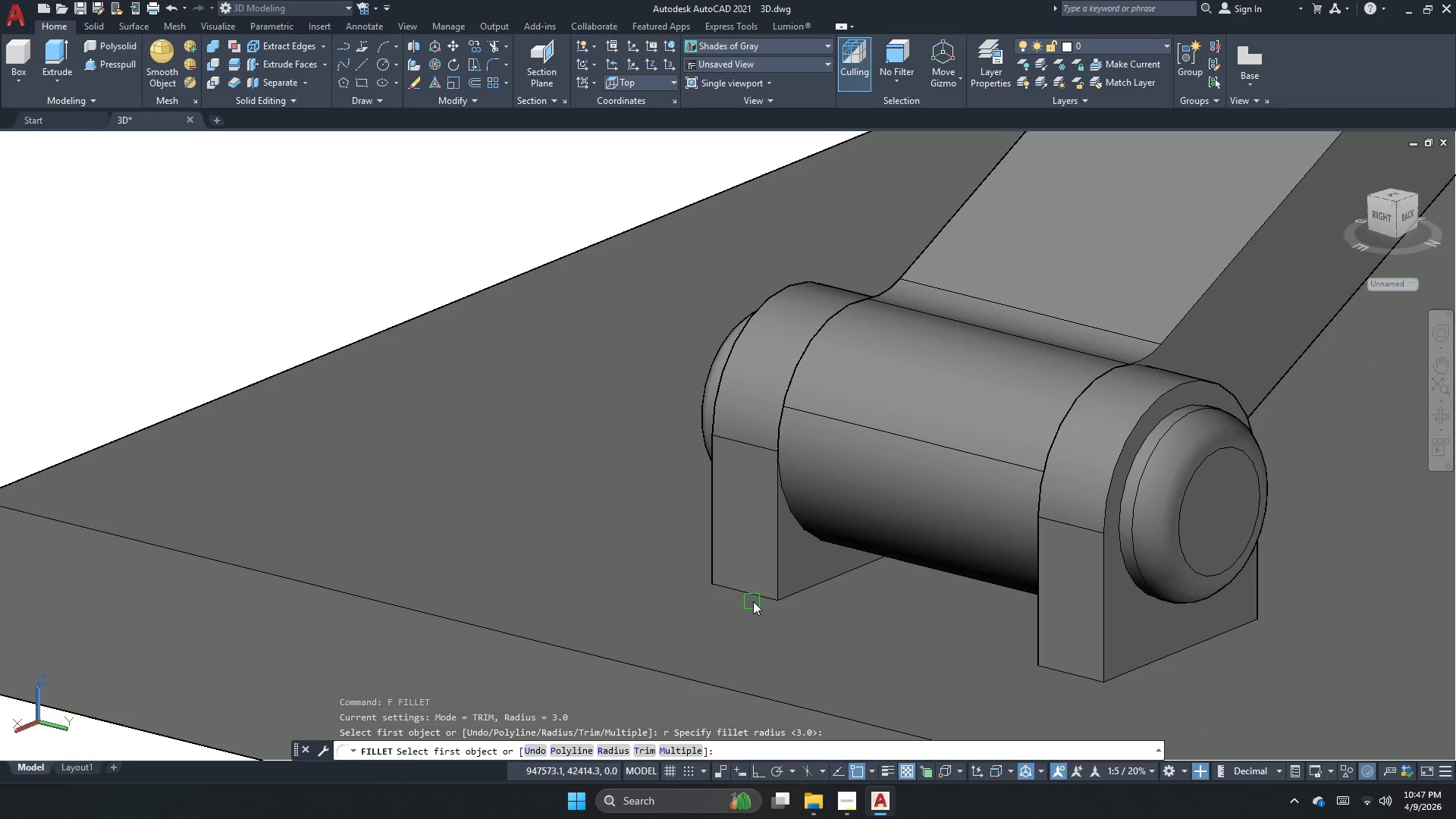 
left_click([753, 601])
 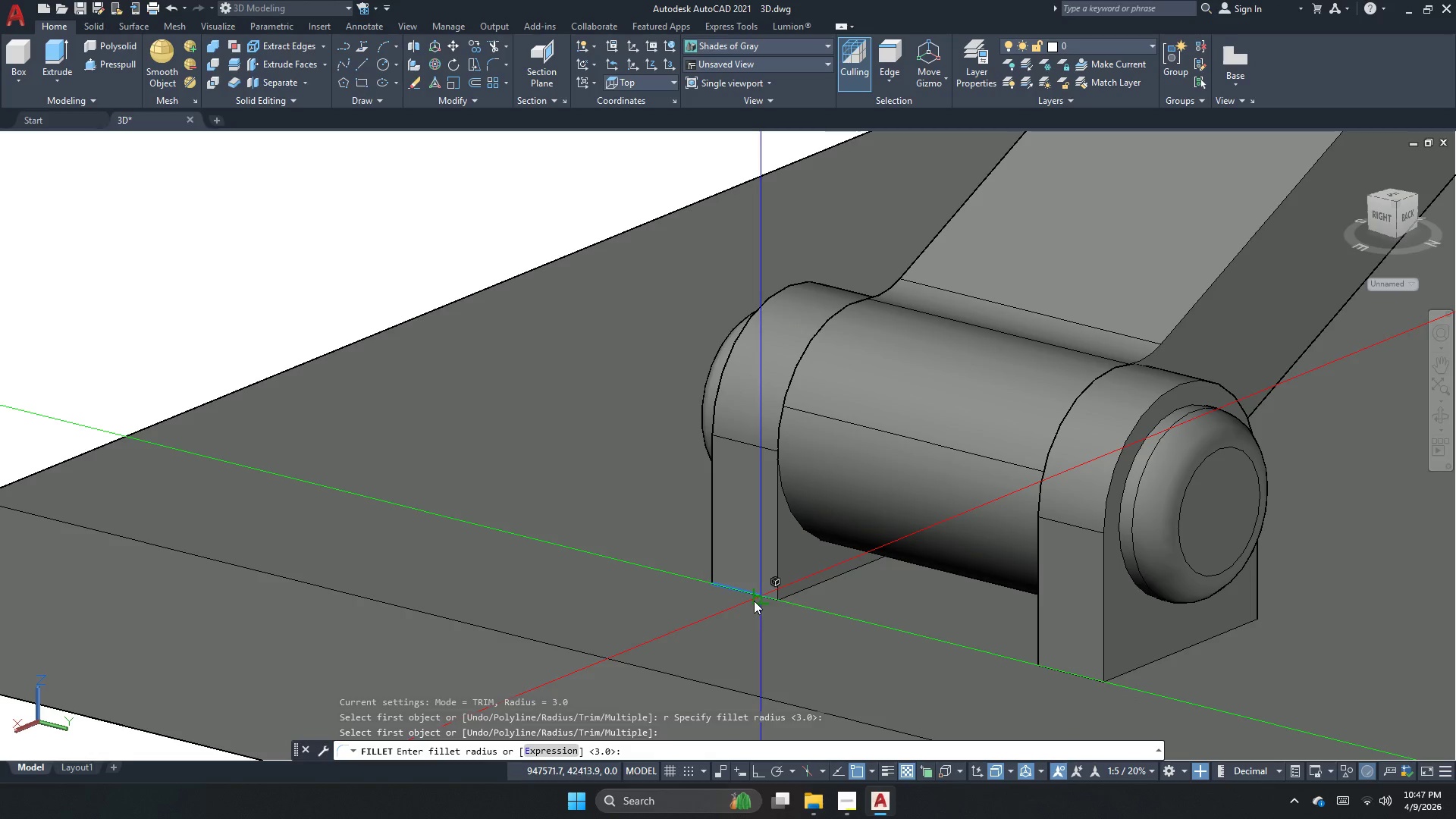 
key(Space)
 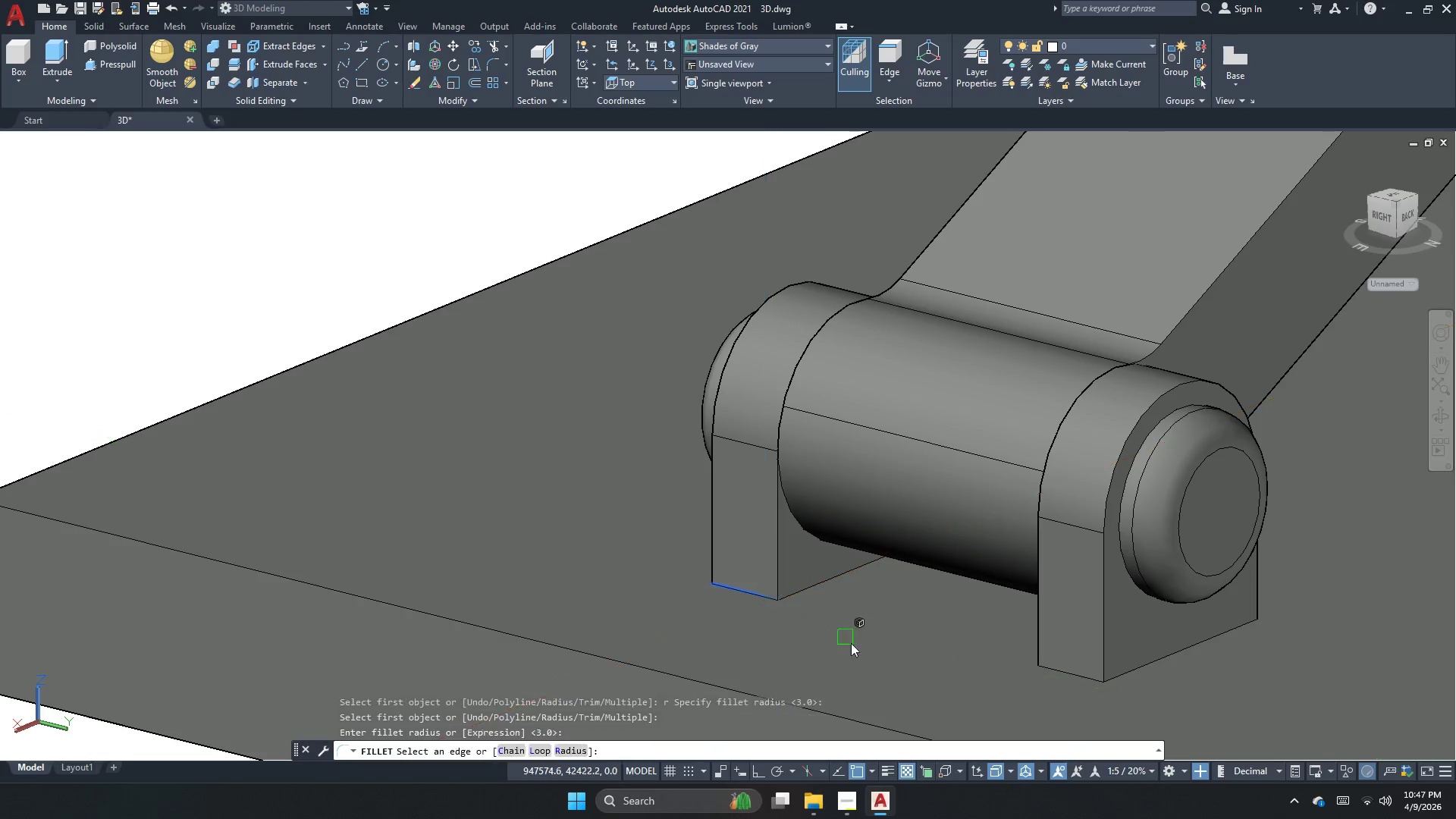 
key(Space)
 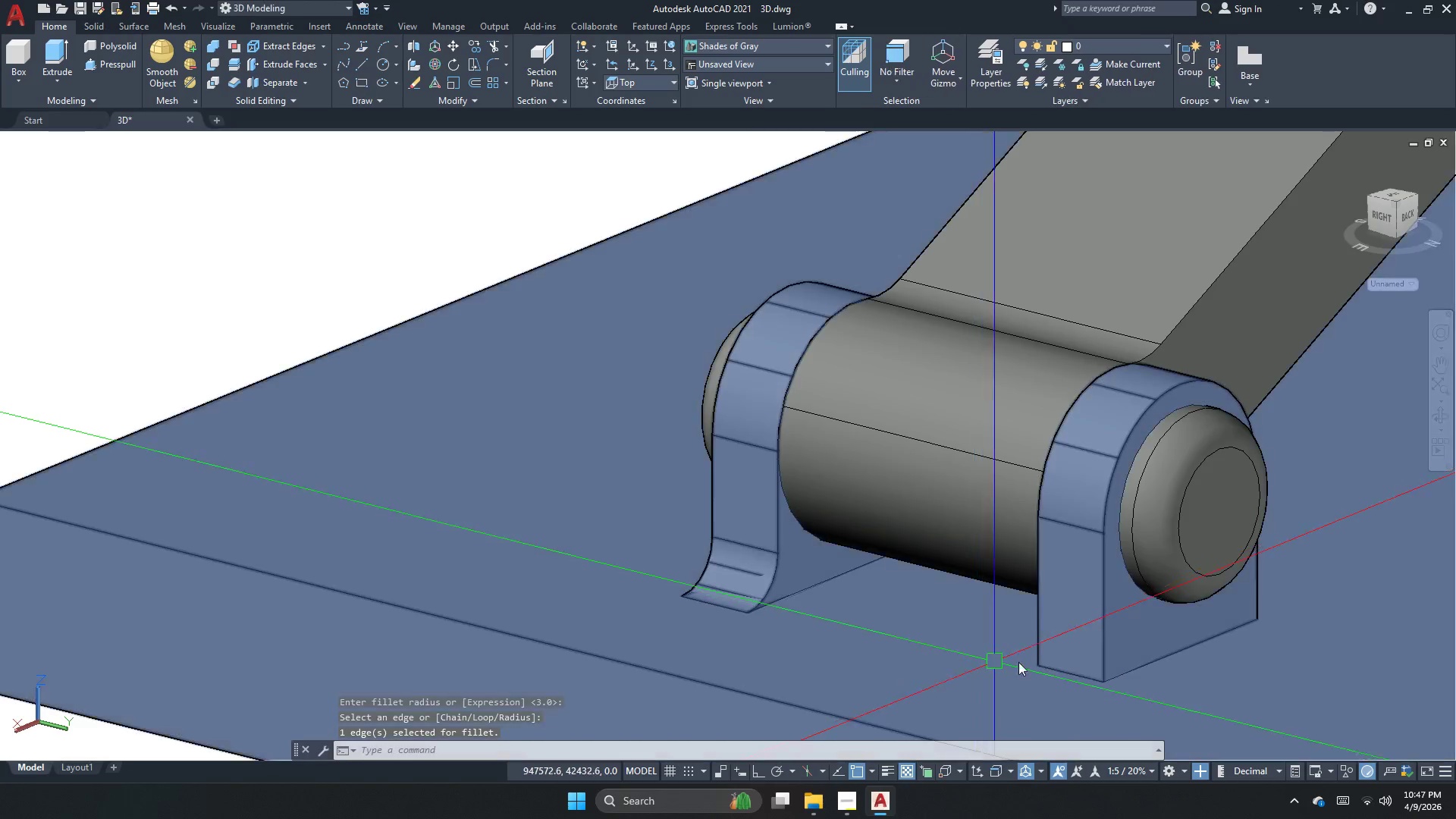 
key(Space)
 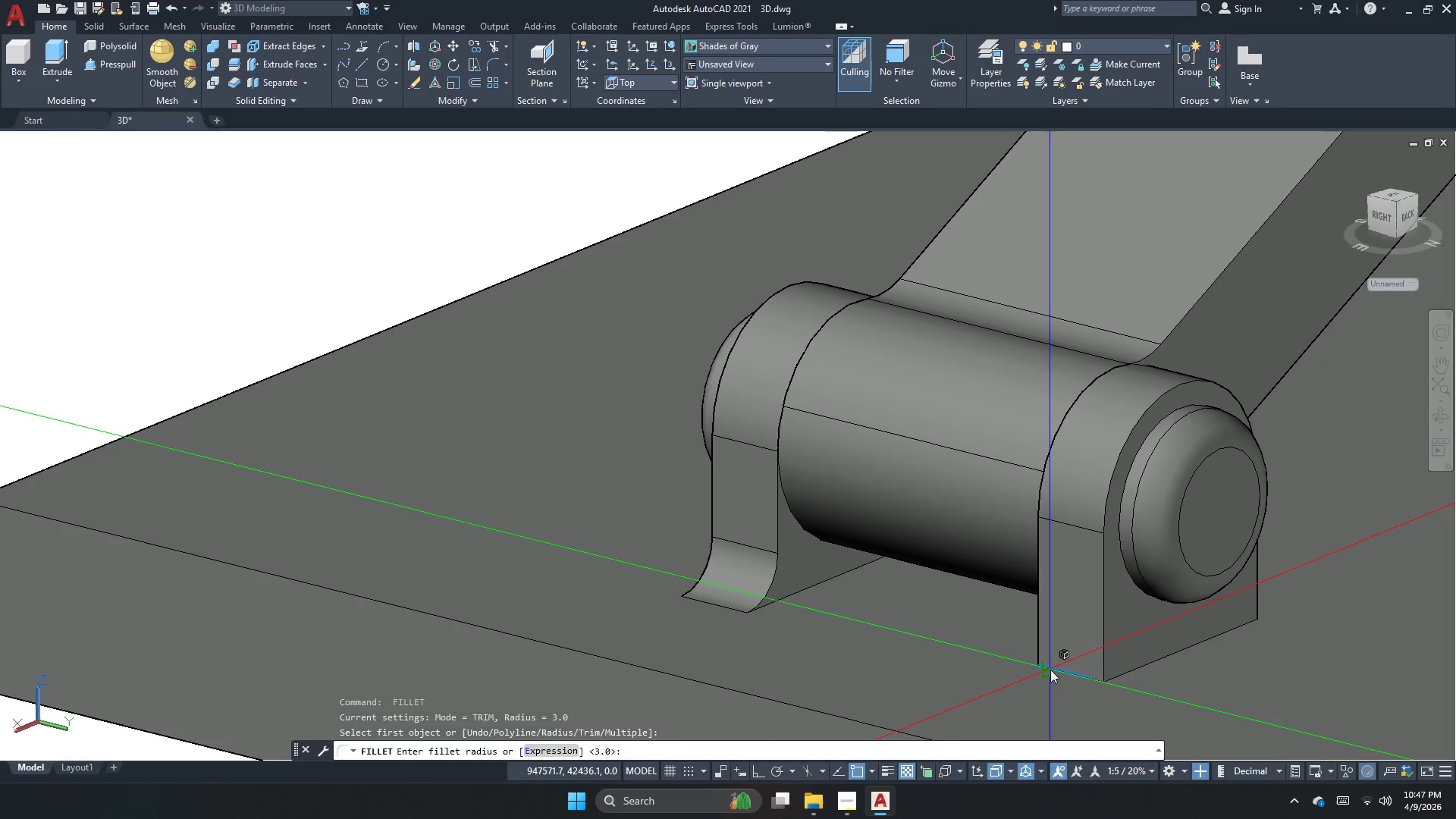 
key(Space)
 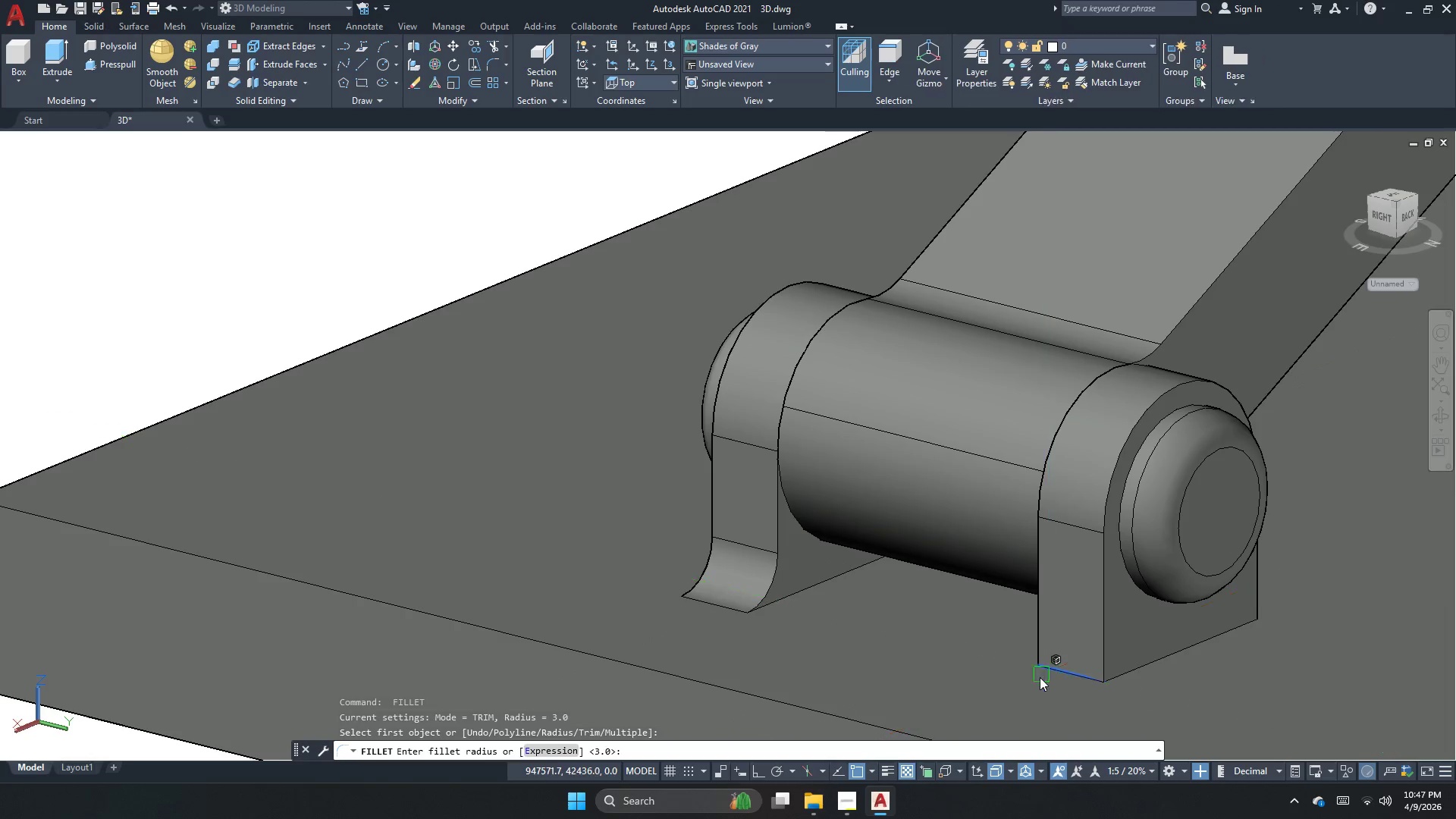 
key(Space)
 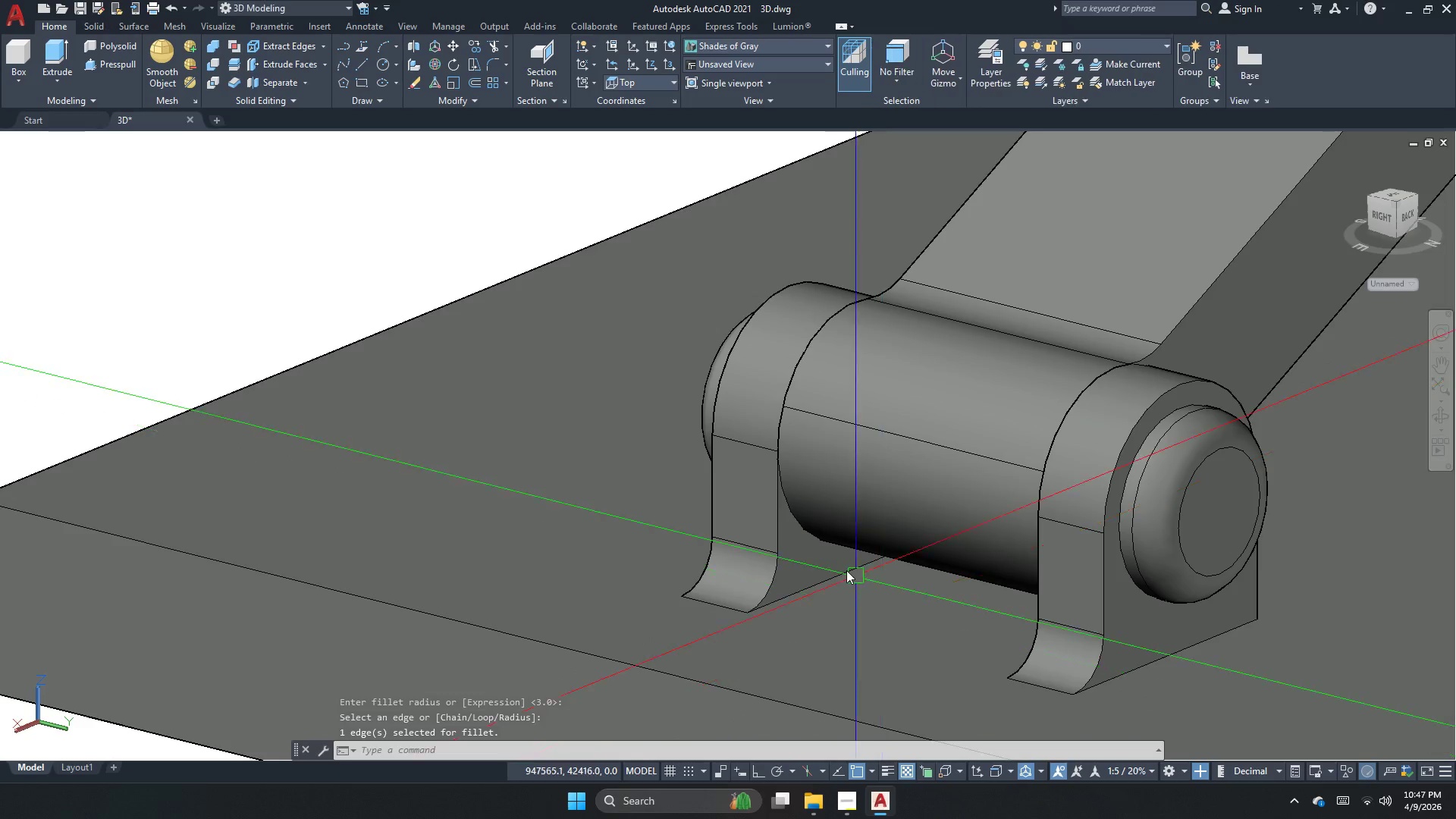 
scroll: coordinate [847, 571], scroll_direction: down, amount: 4.0
 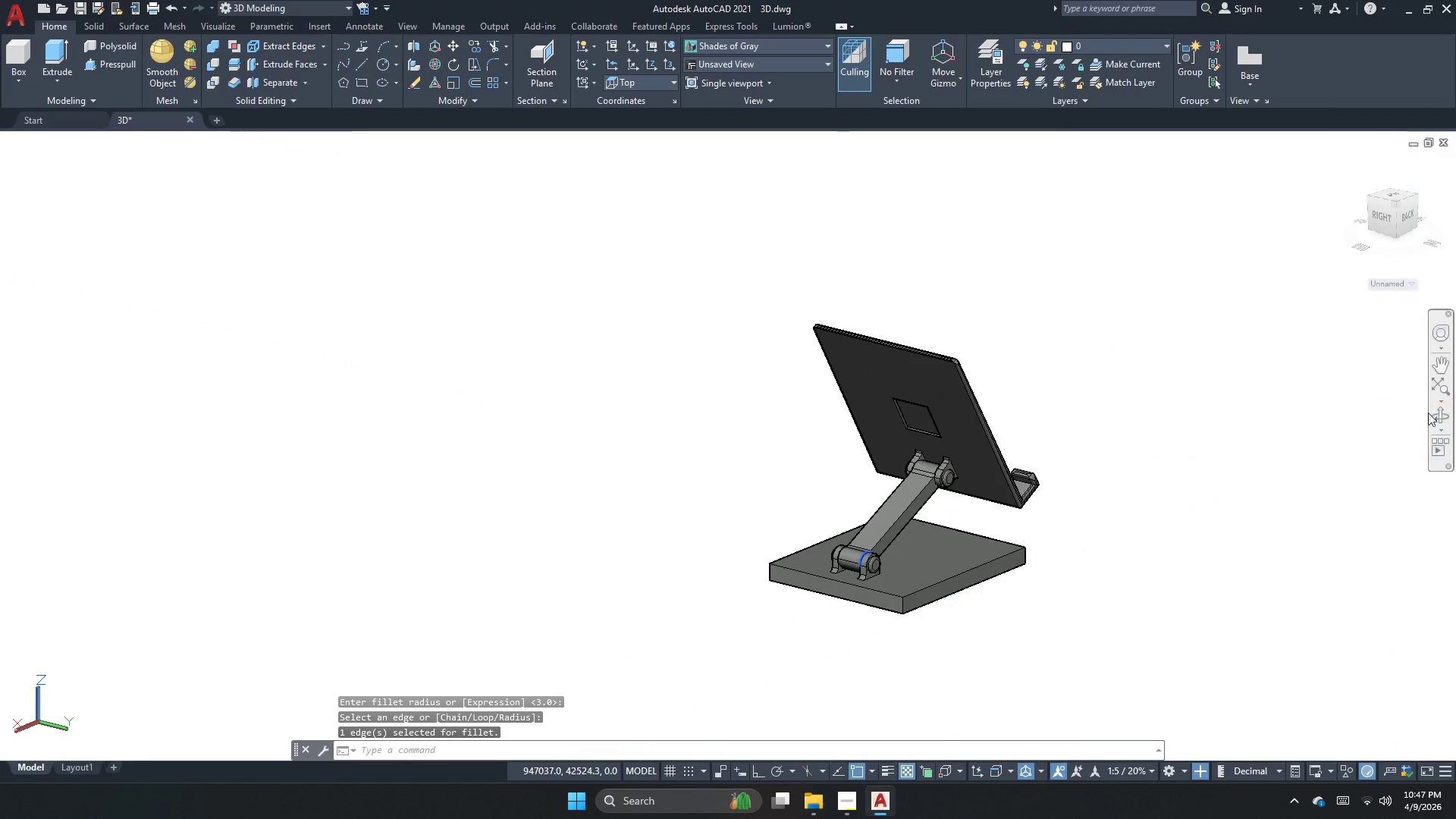 
left_click([1436, 416])
 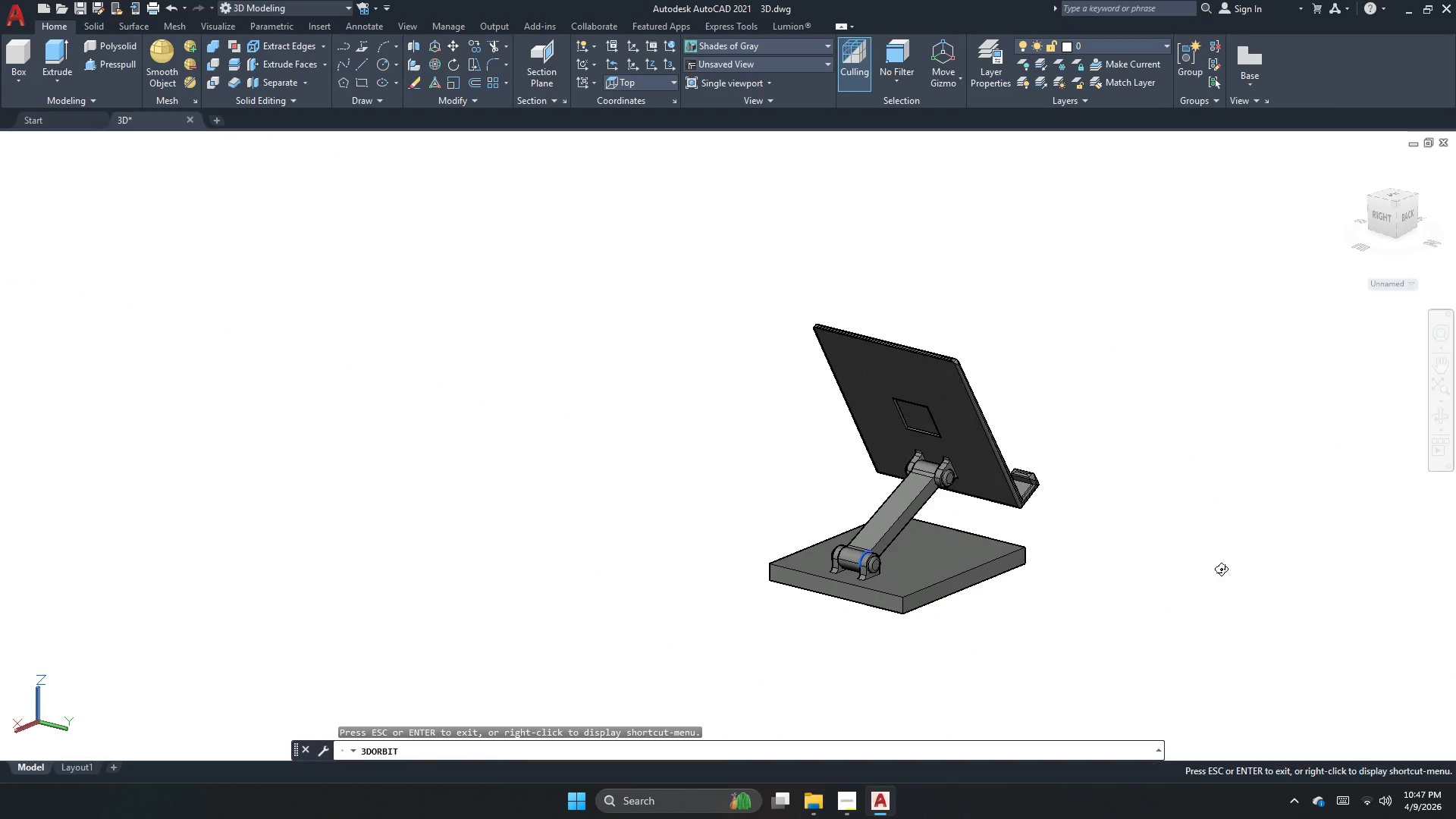 
left_click_drag(start_coordinate=[1105, 603], to_coordinate=[902, 581])
 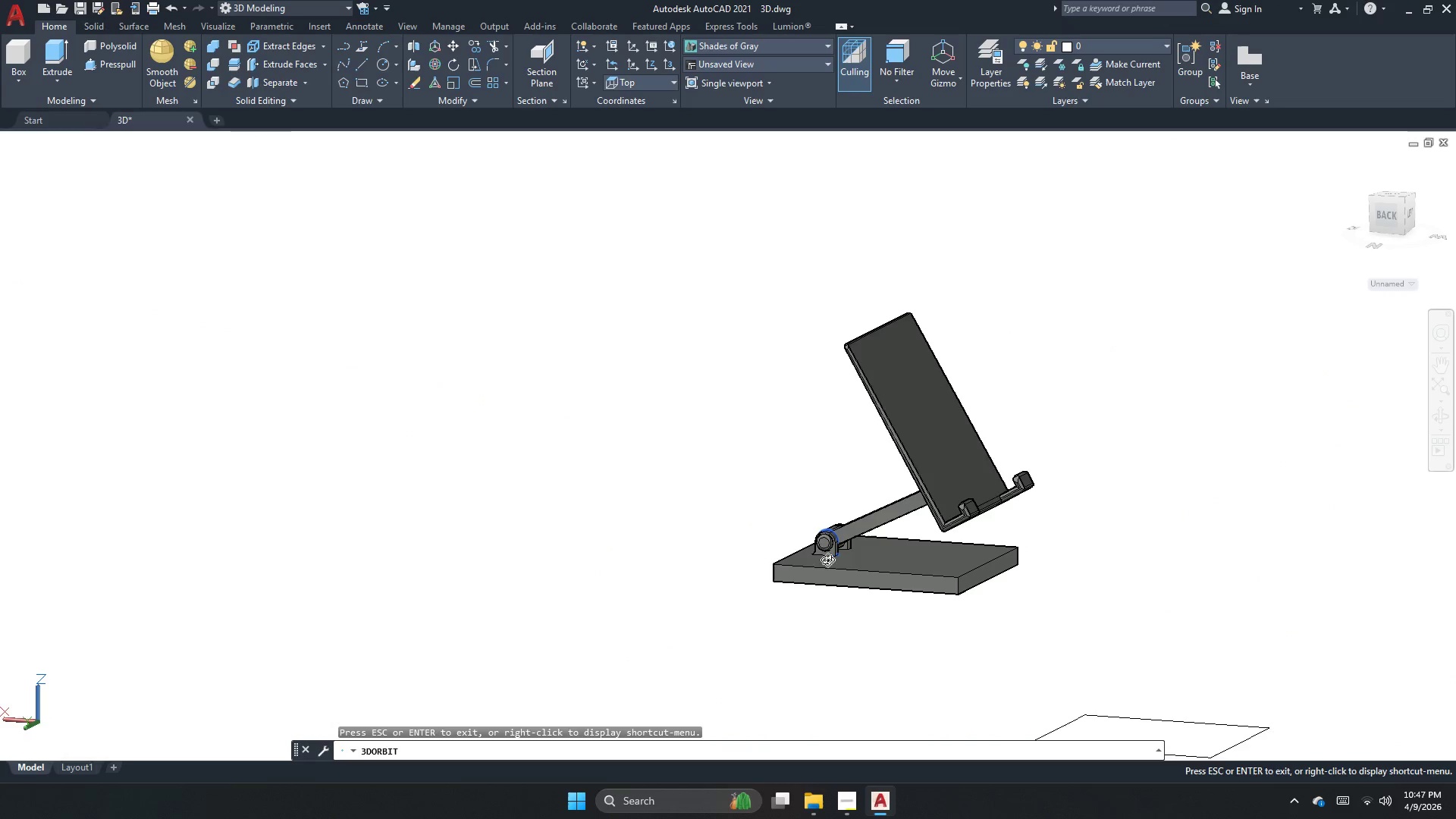 
key(Escape)
 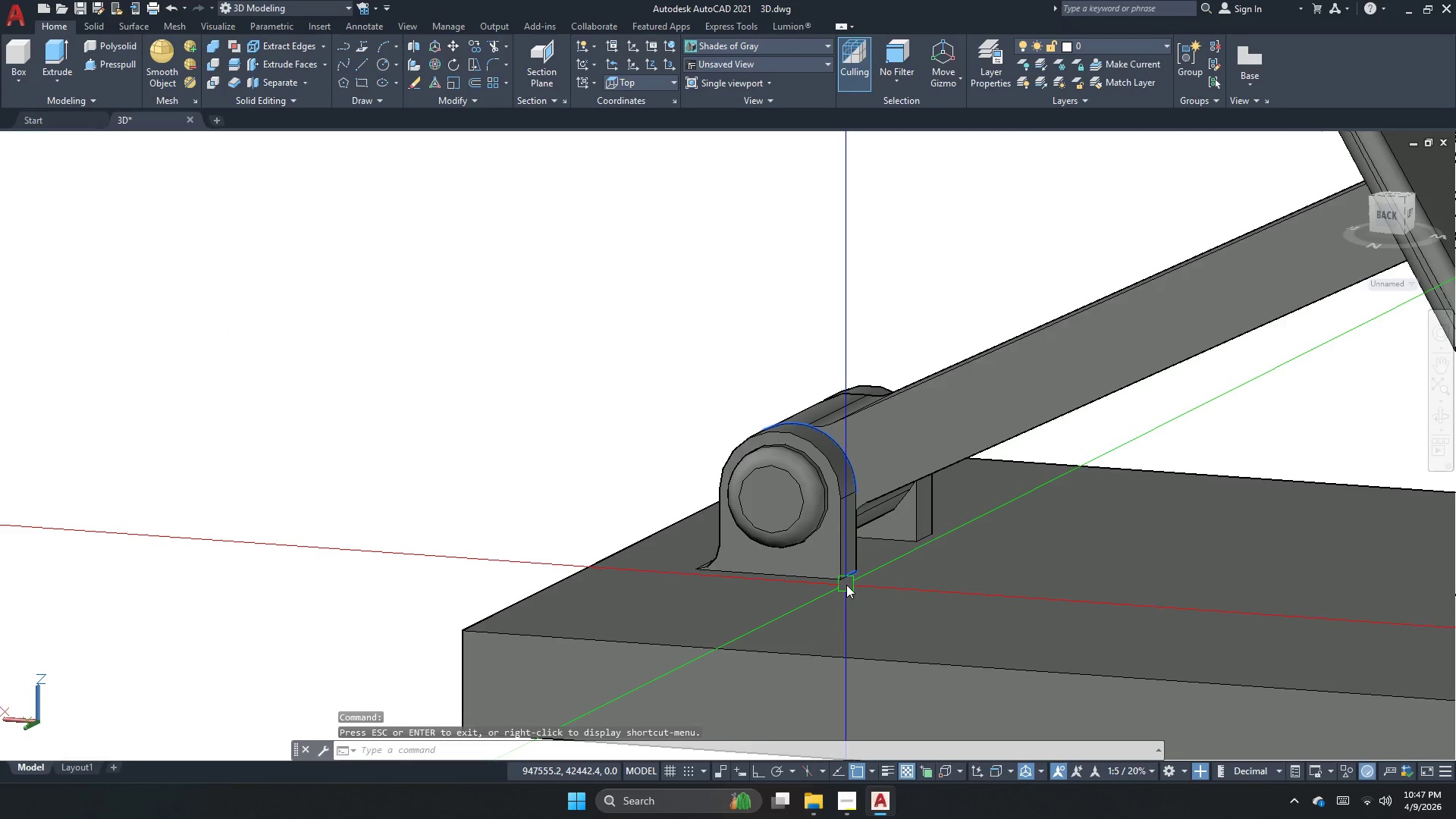 
scroll: coordinate [847, 548], scroll_direction: up, amount: 19.0
 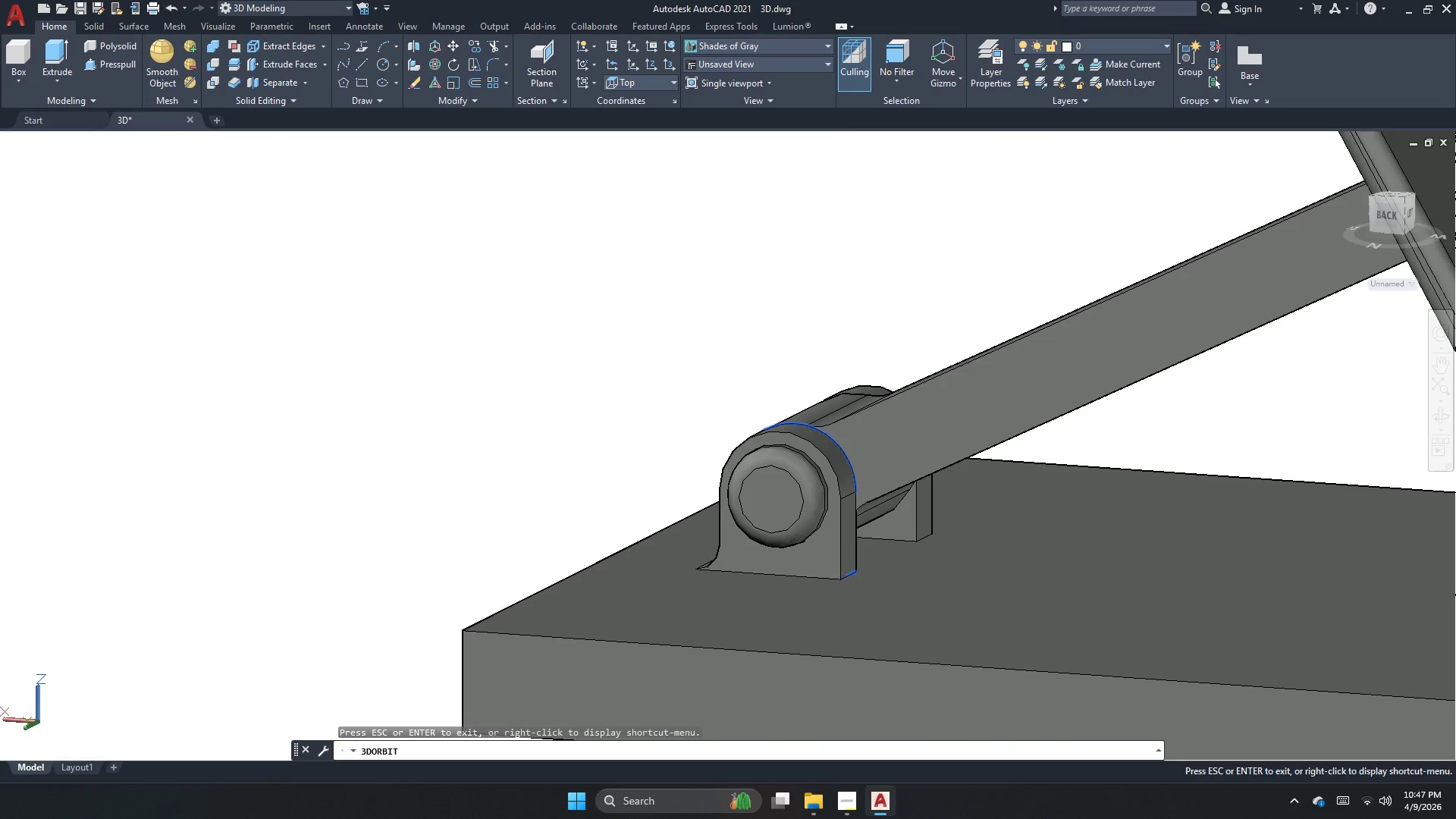 
key(Space)
 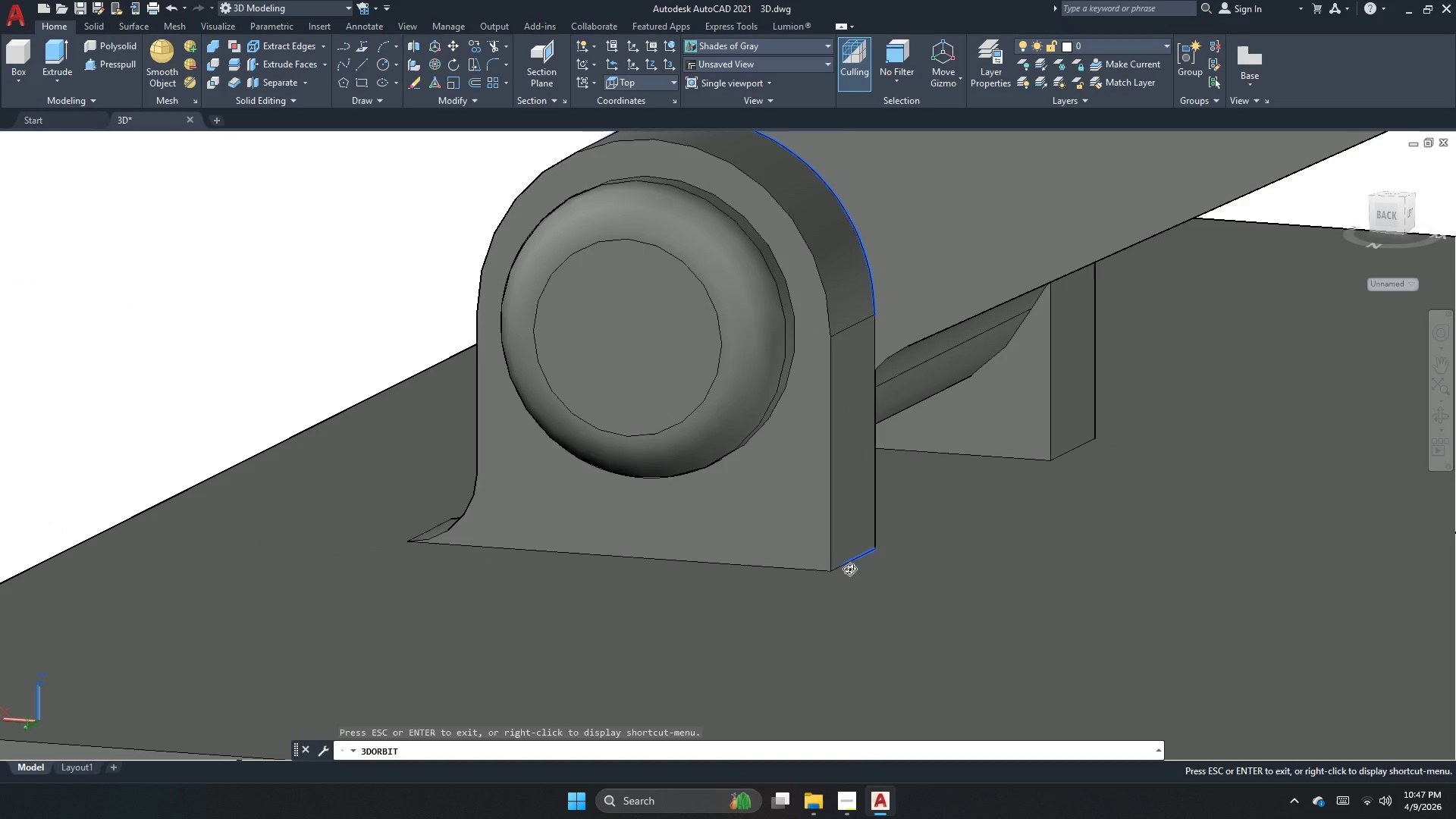 
scroll: coordinate [846, 585], scroll_direction: up, amount: 3.0
 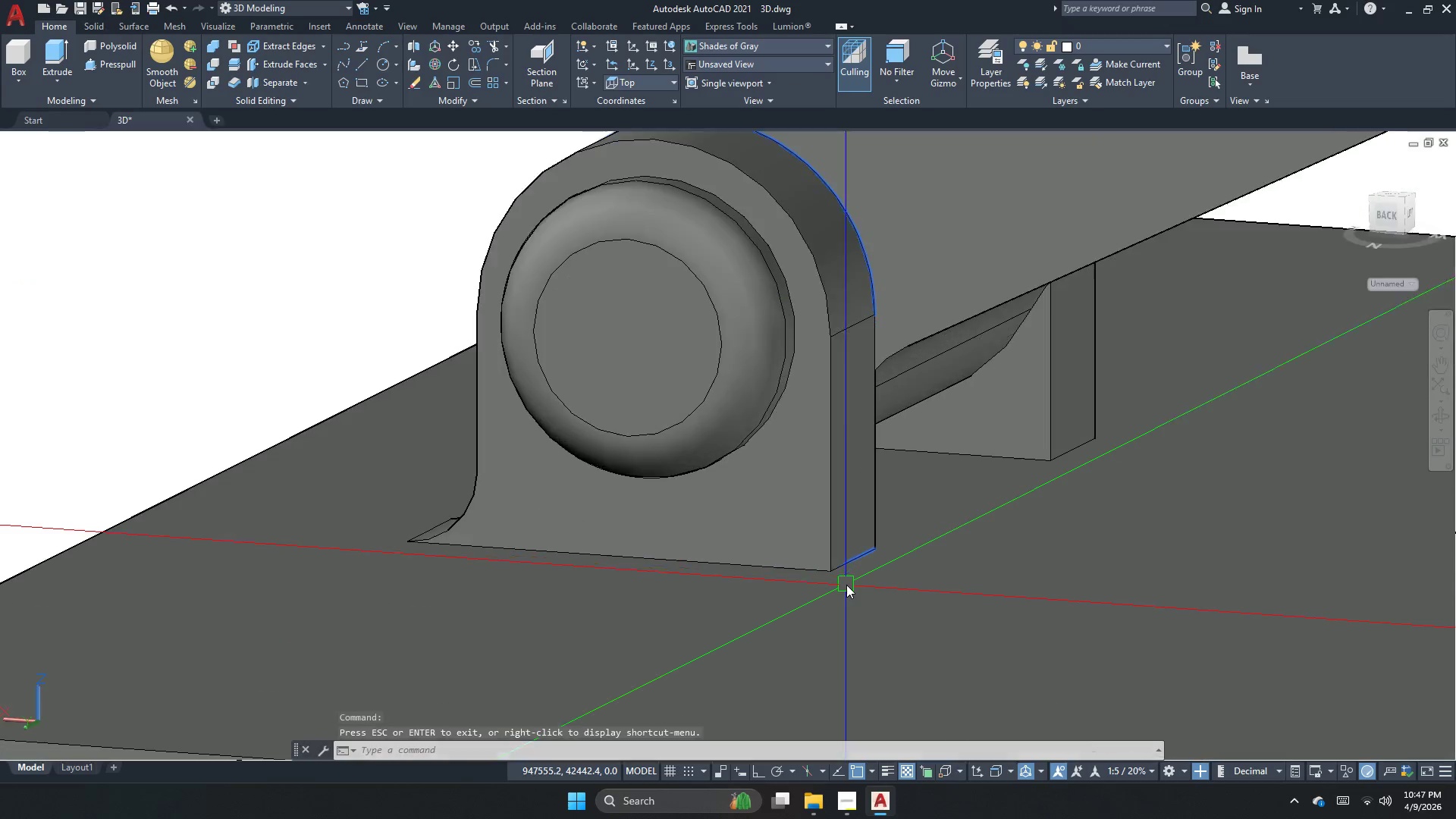 
key(Escape)
 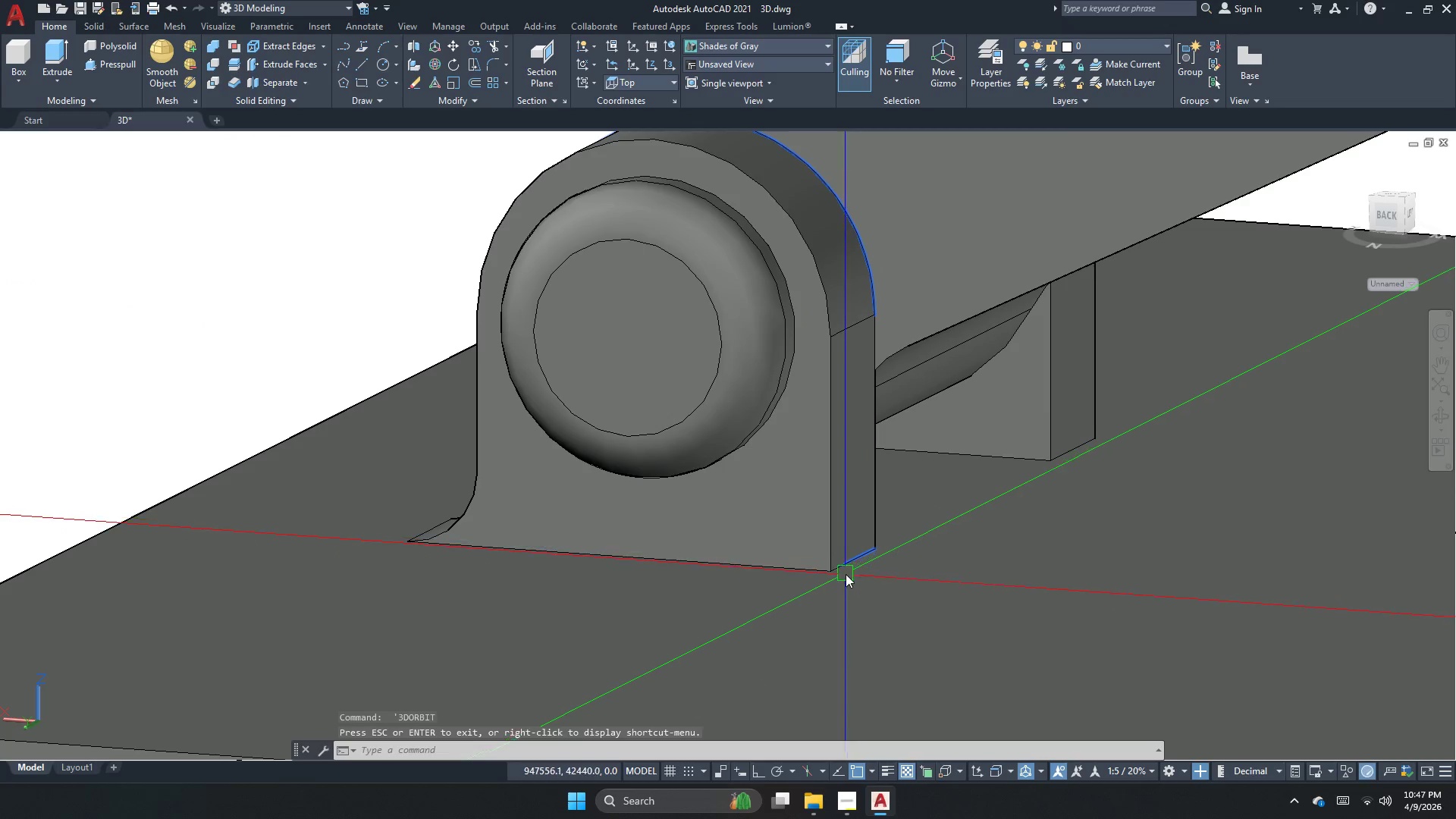 
key(Escape)
 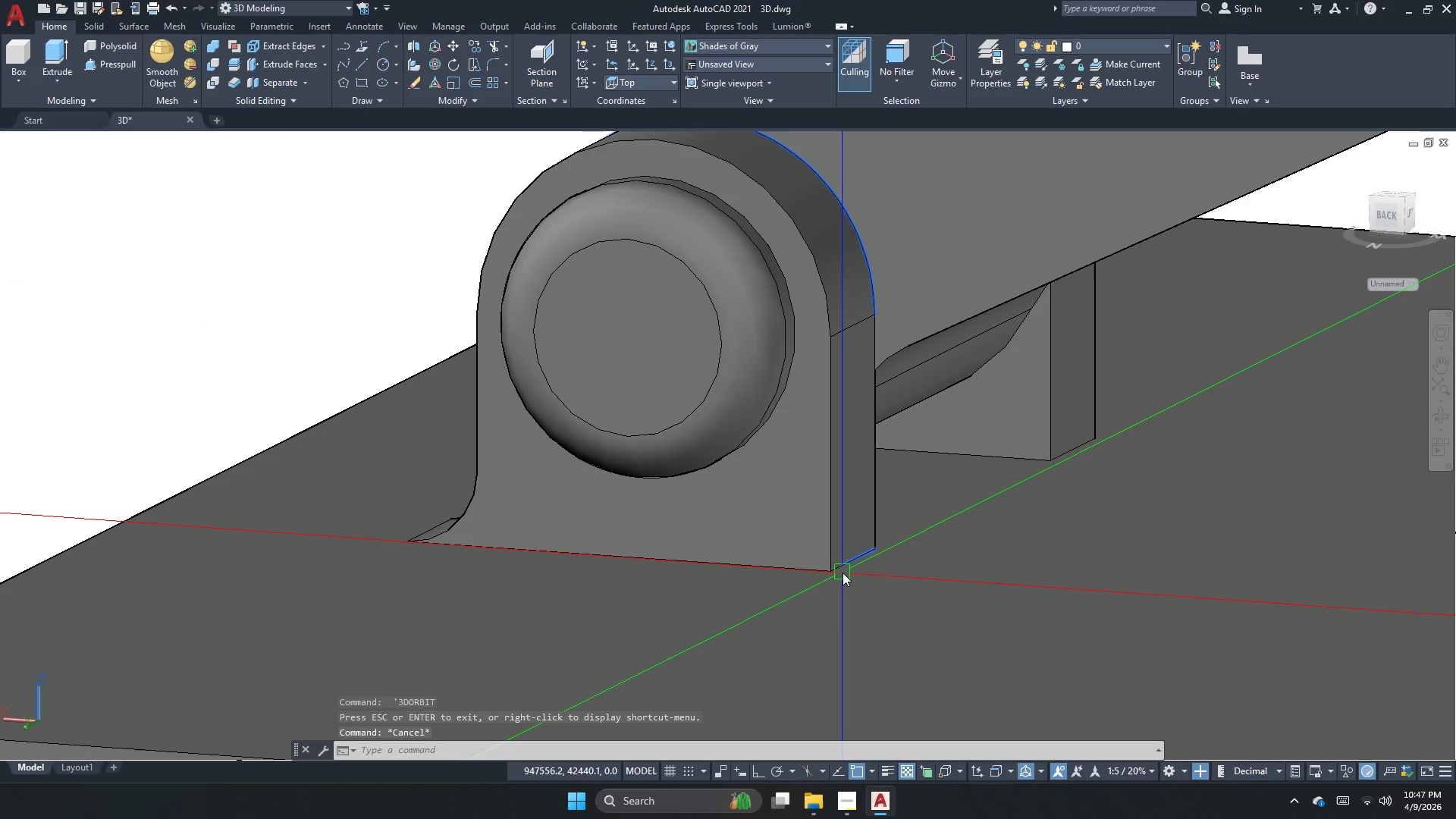 
key(F)
 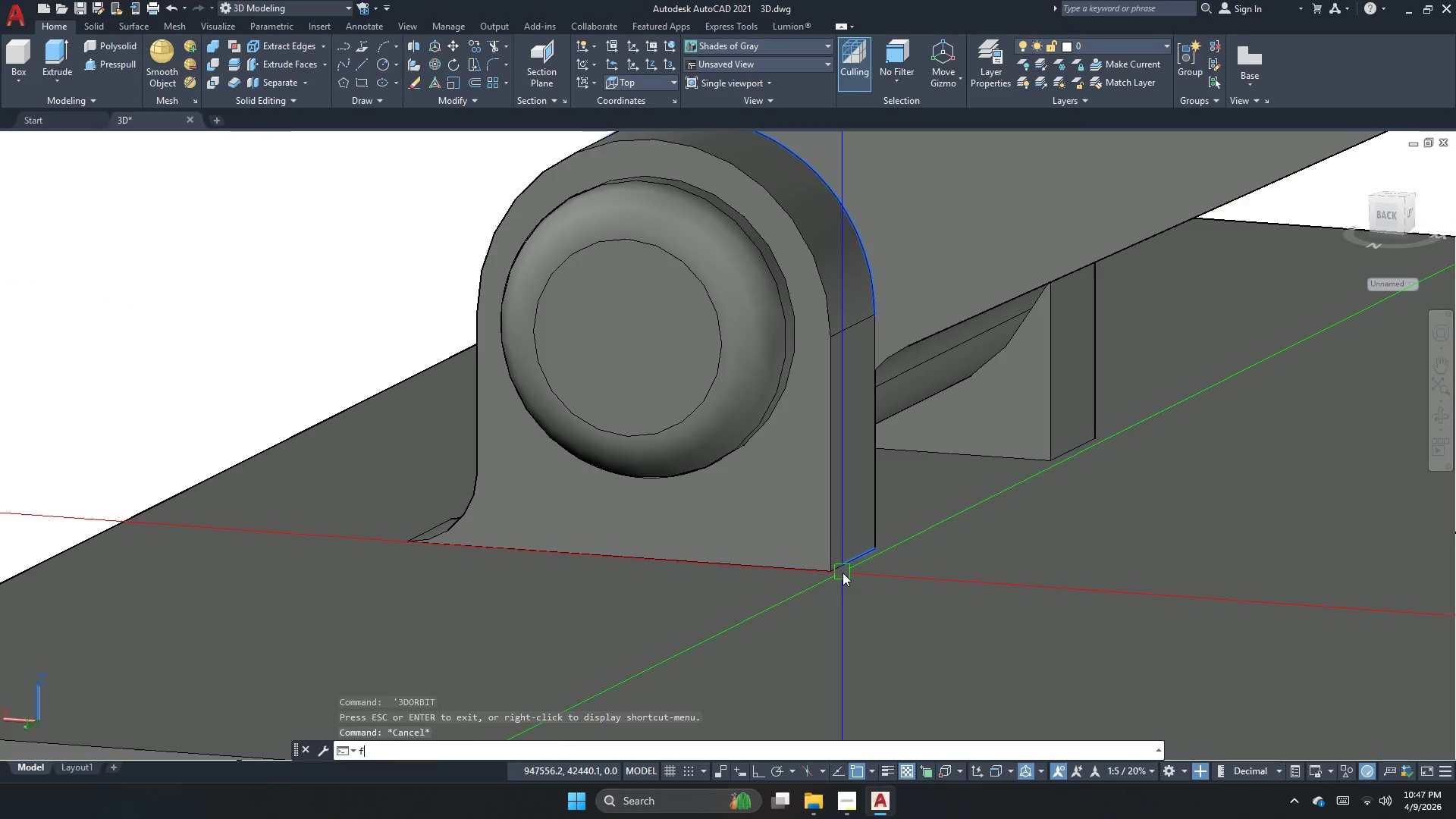 
key(Space)
 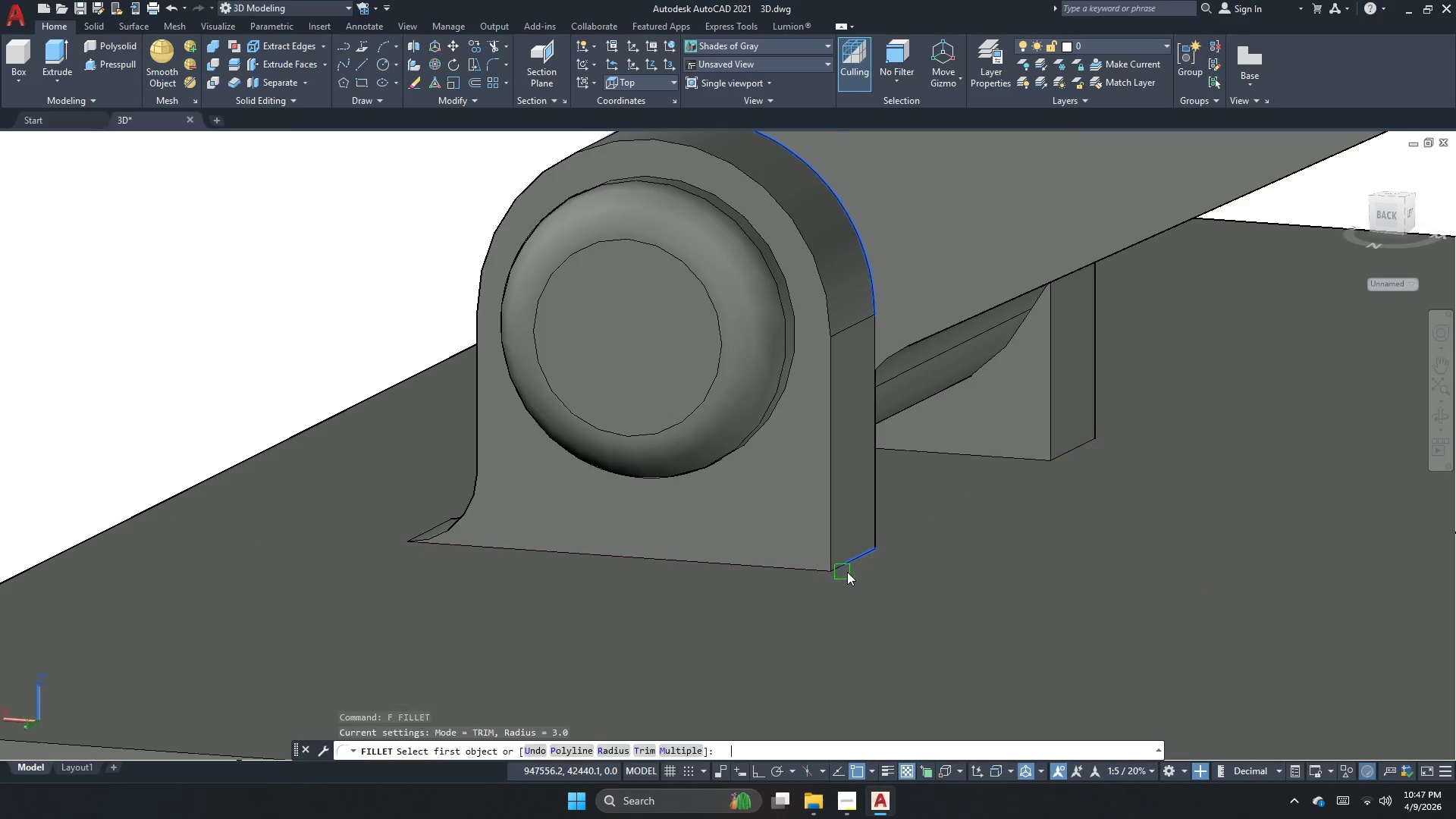 
key(R)
 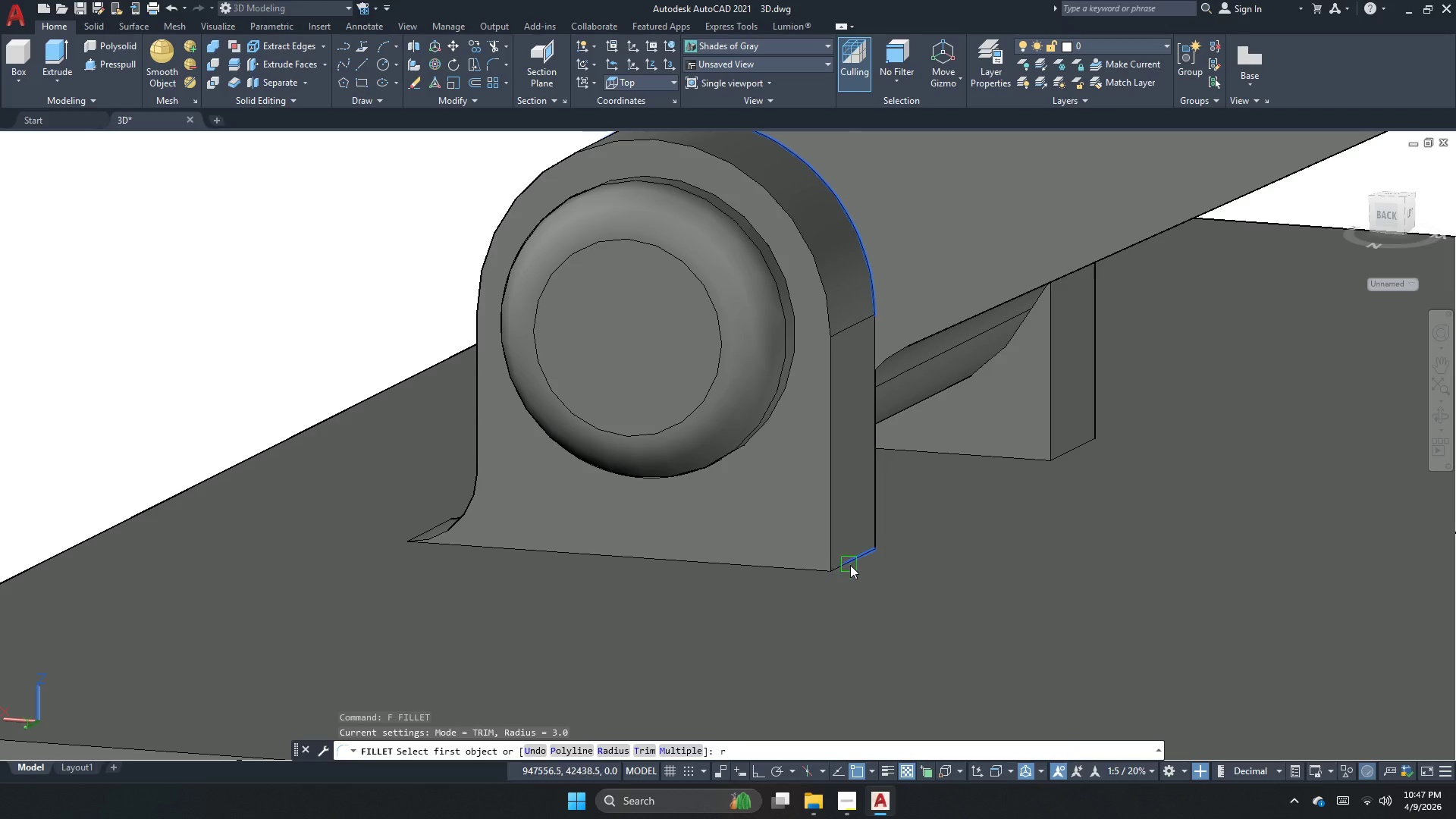 
key(Space)
 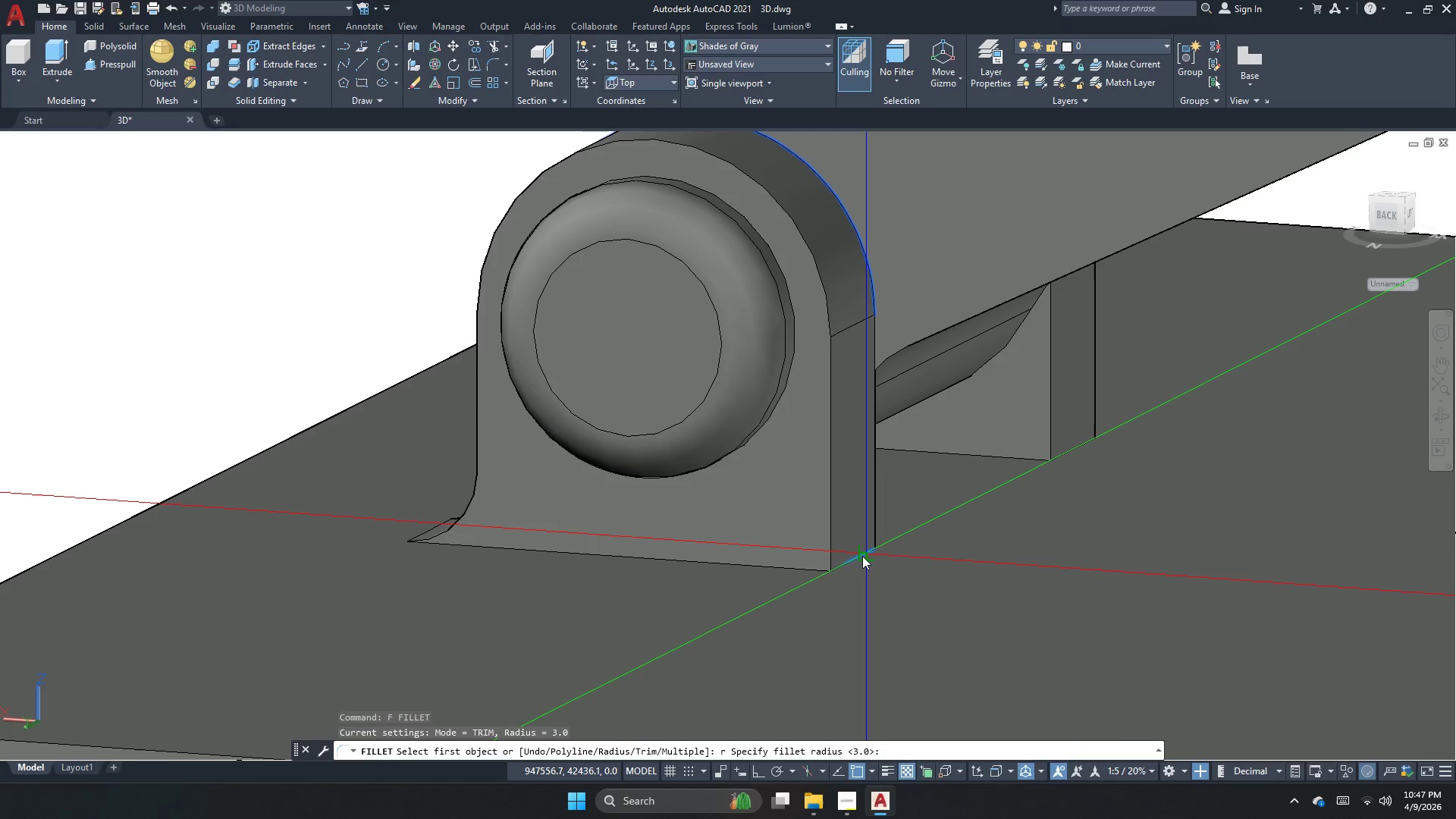 
key(Space)
 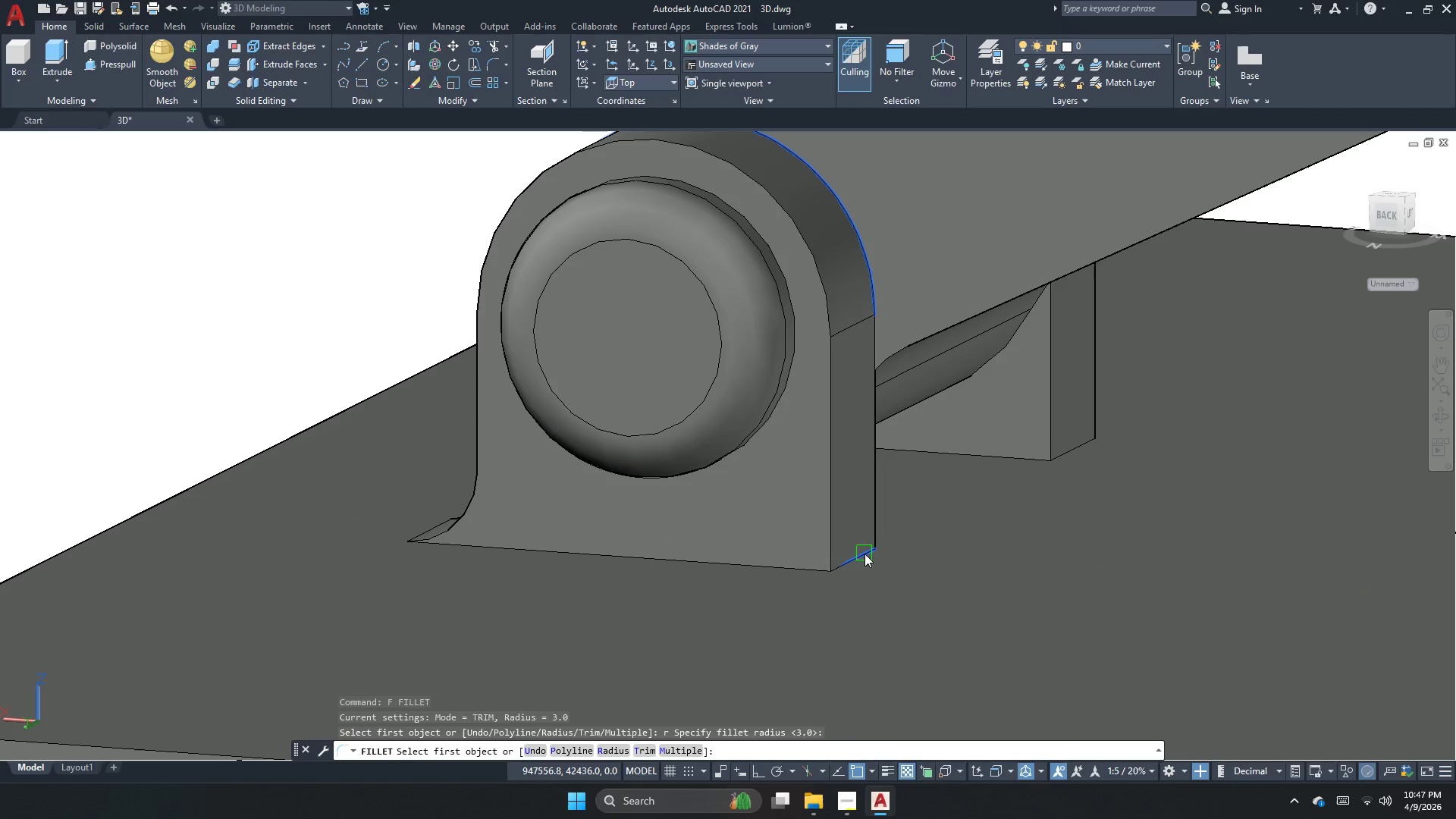 
left_click([864, 554])
 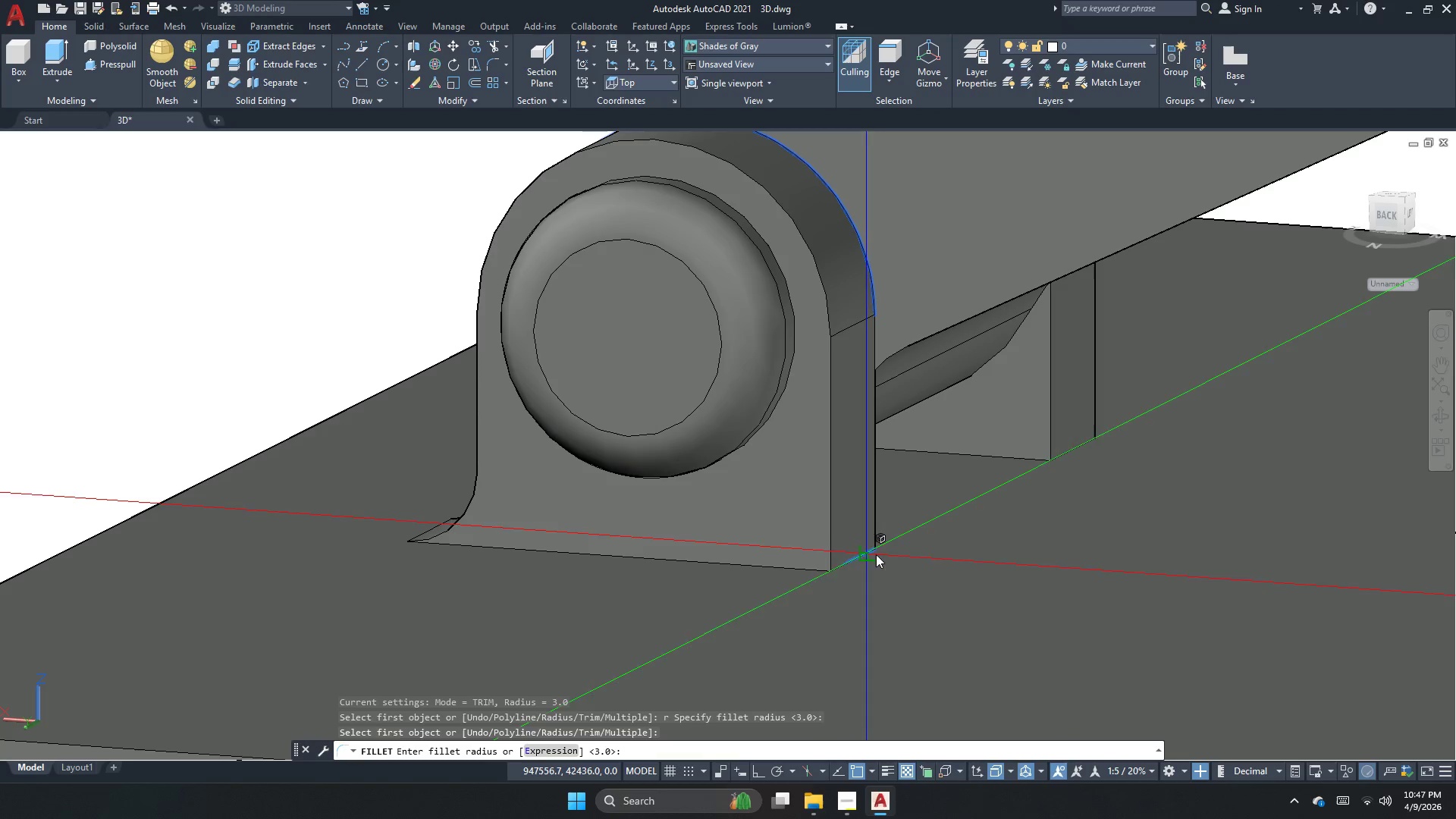 
key(Space)
 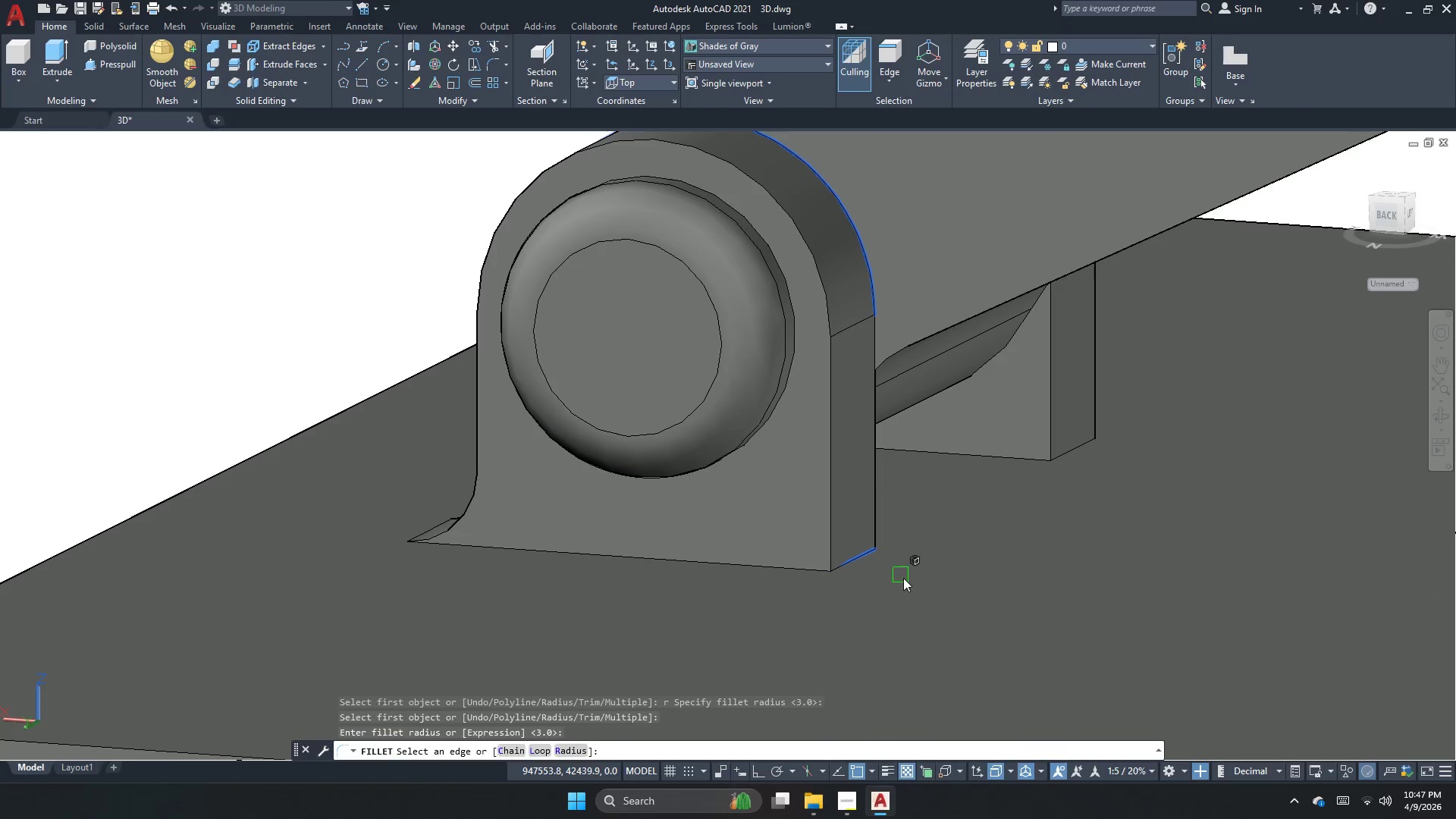 
key(Space)
 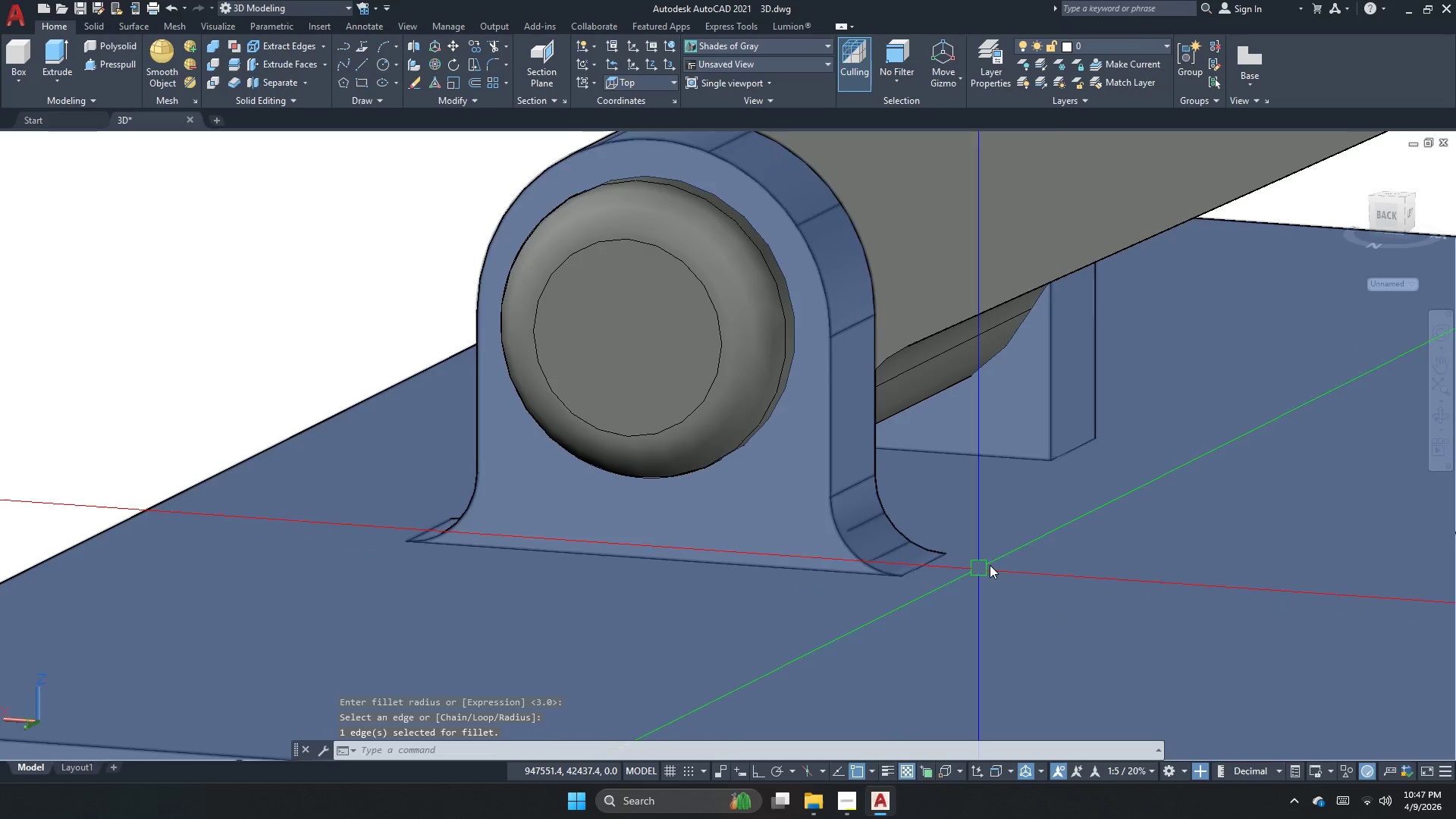 
key(Space)
 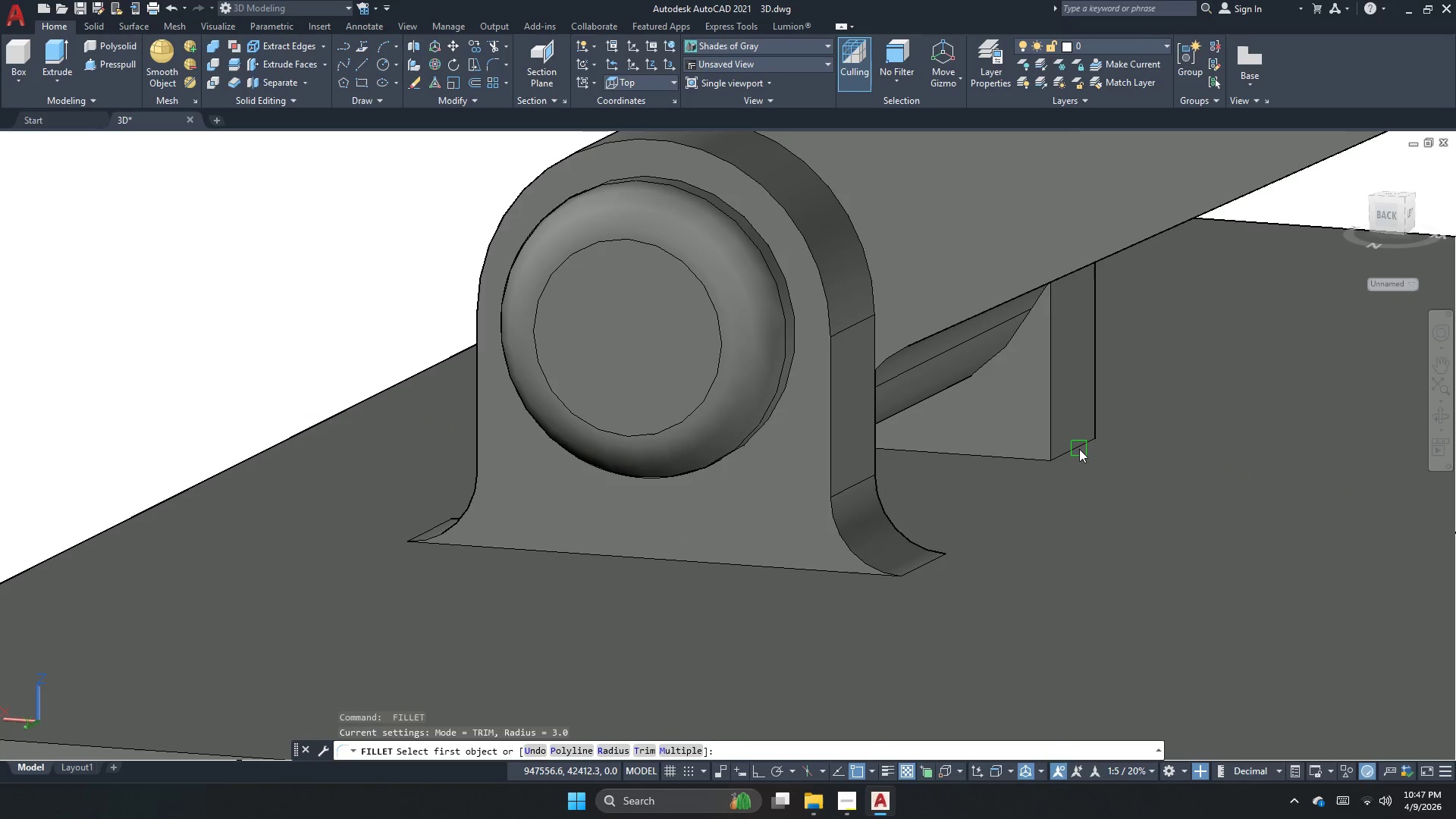 
left_click([1079, 449])
 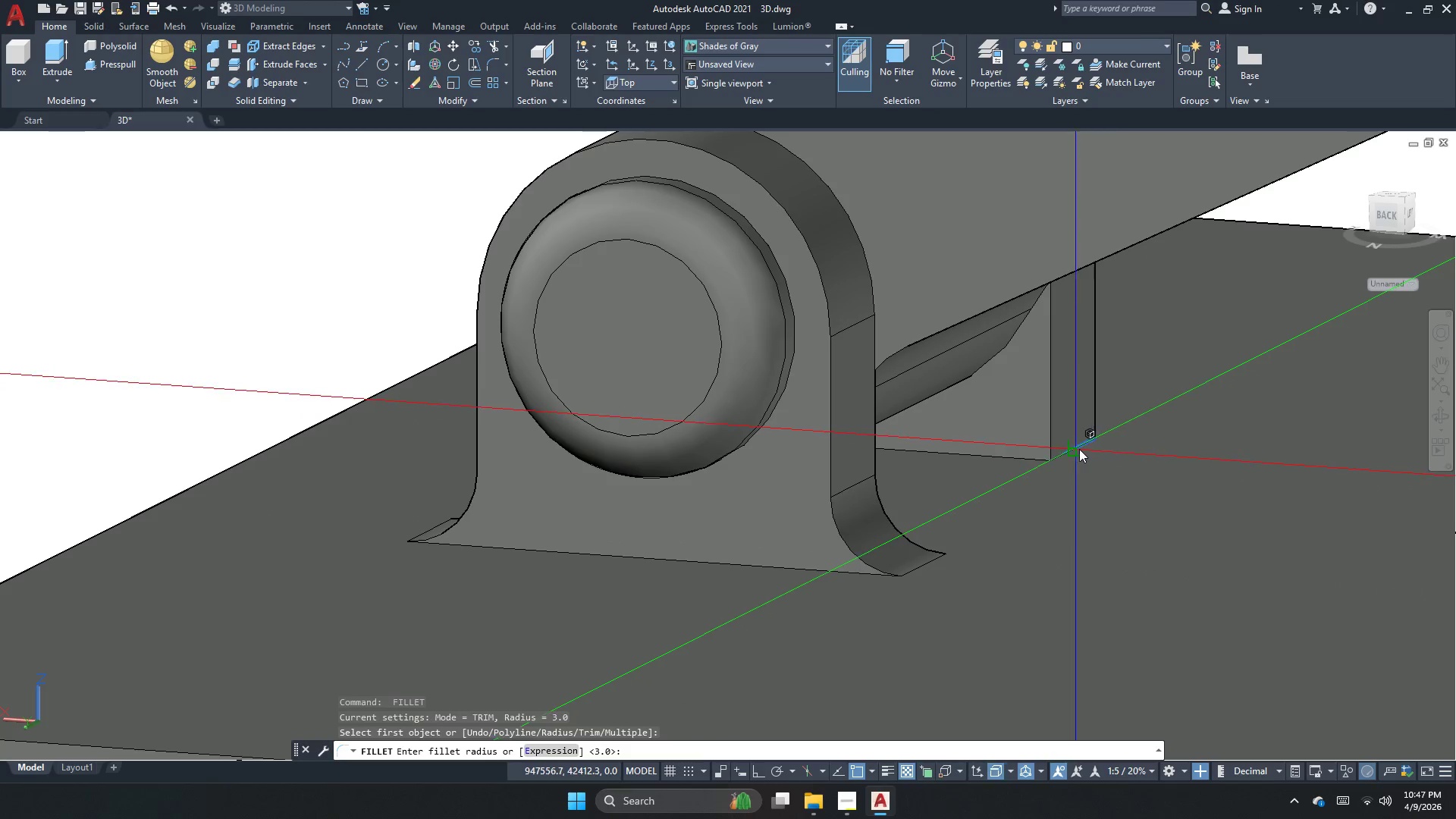 
key(Space)
 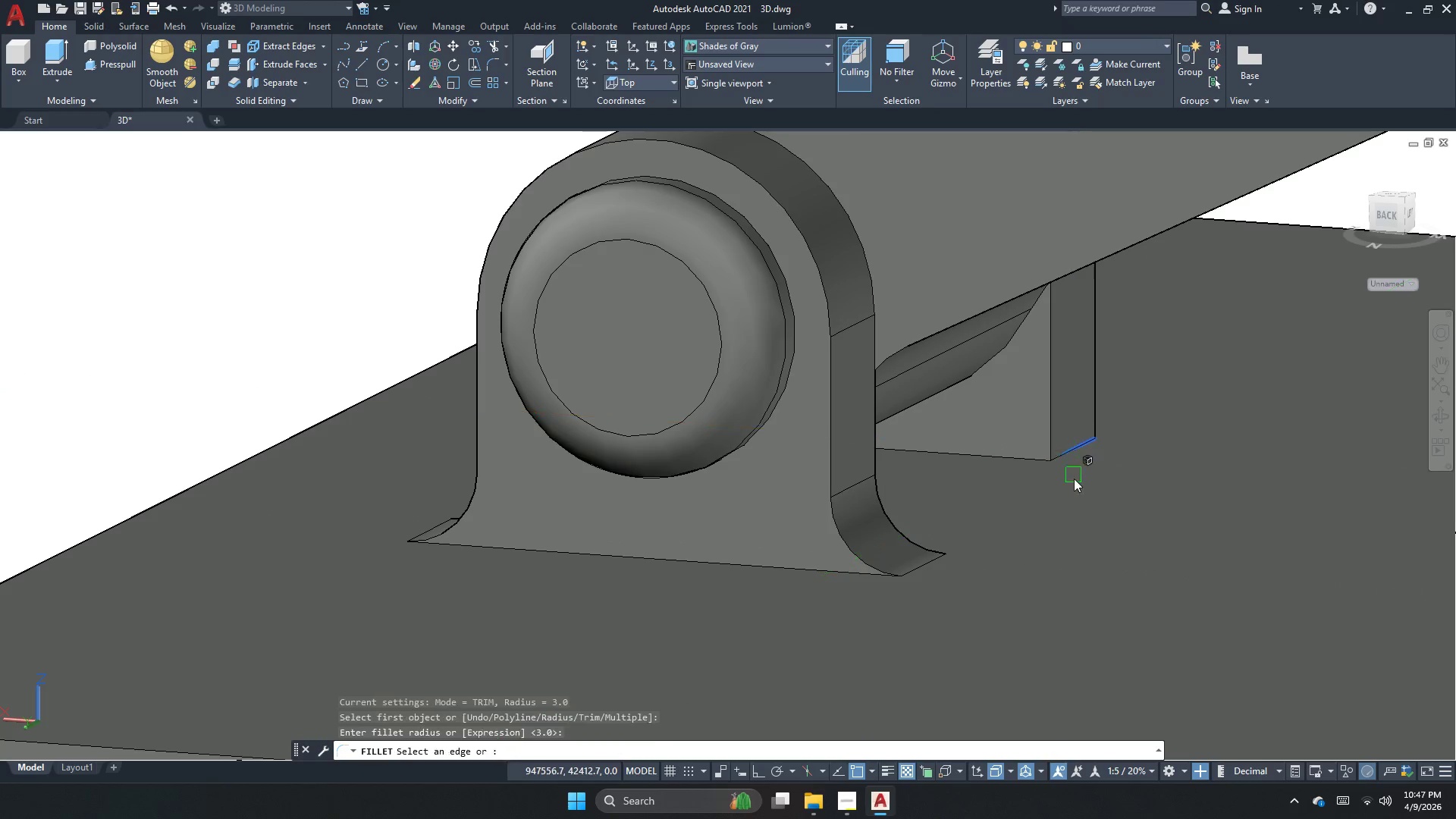 
key(Space)
 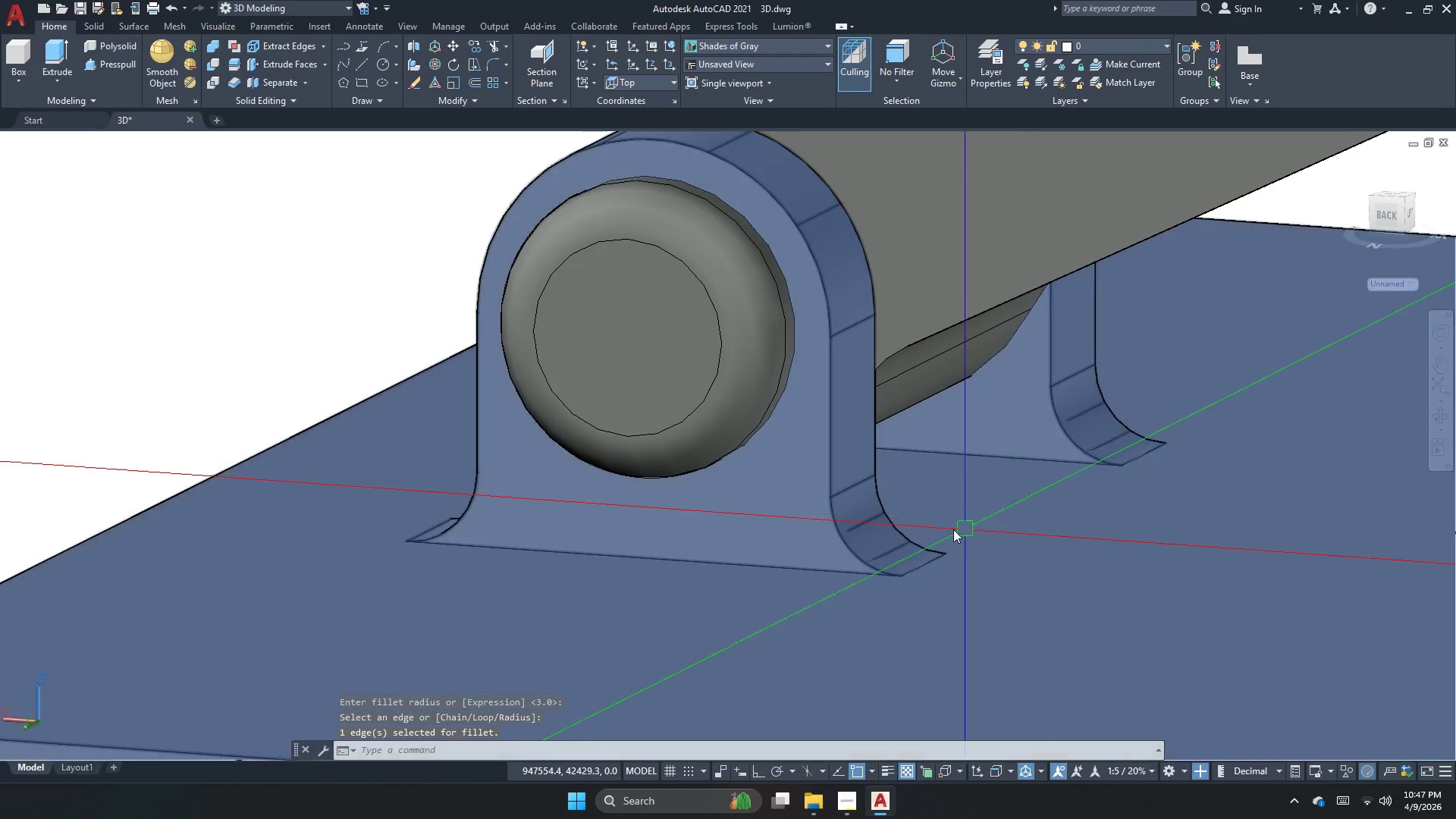 
scroll: coordinate [1017, 443], scroll_direction: down, amount: 8.0
 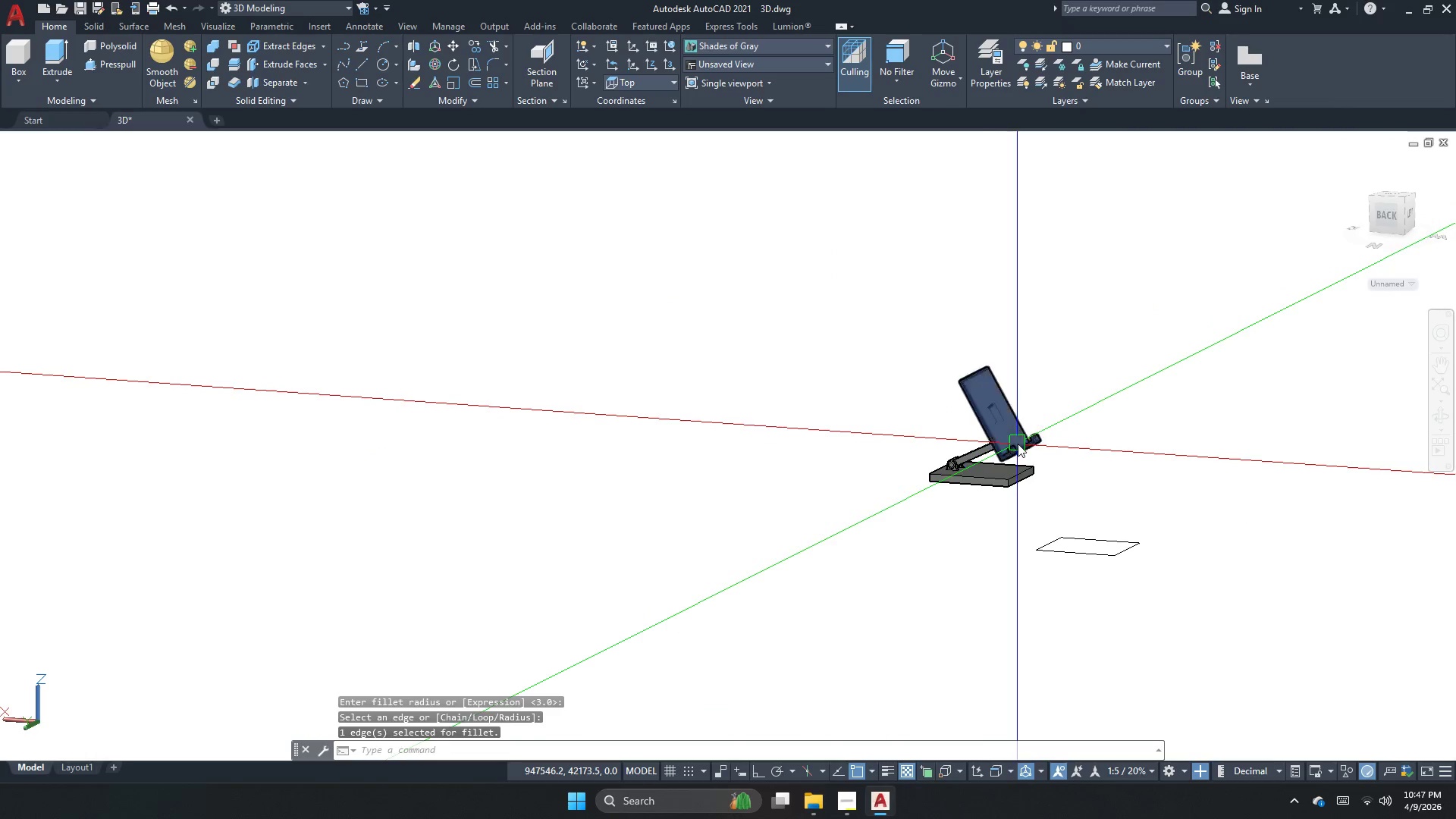 
key(Escape)
 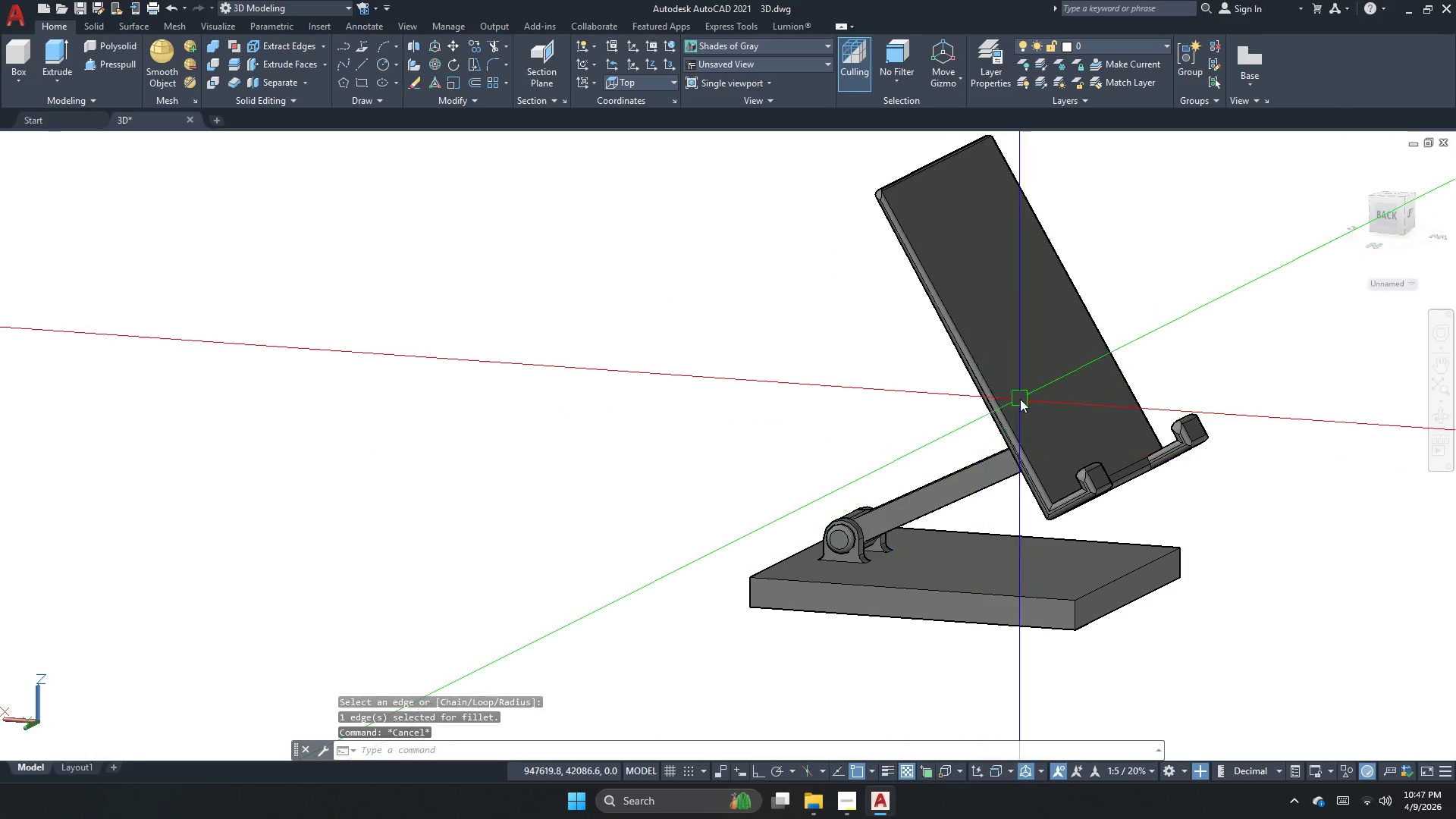 
key(Escape)
 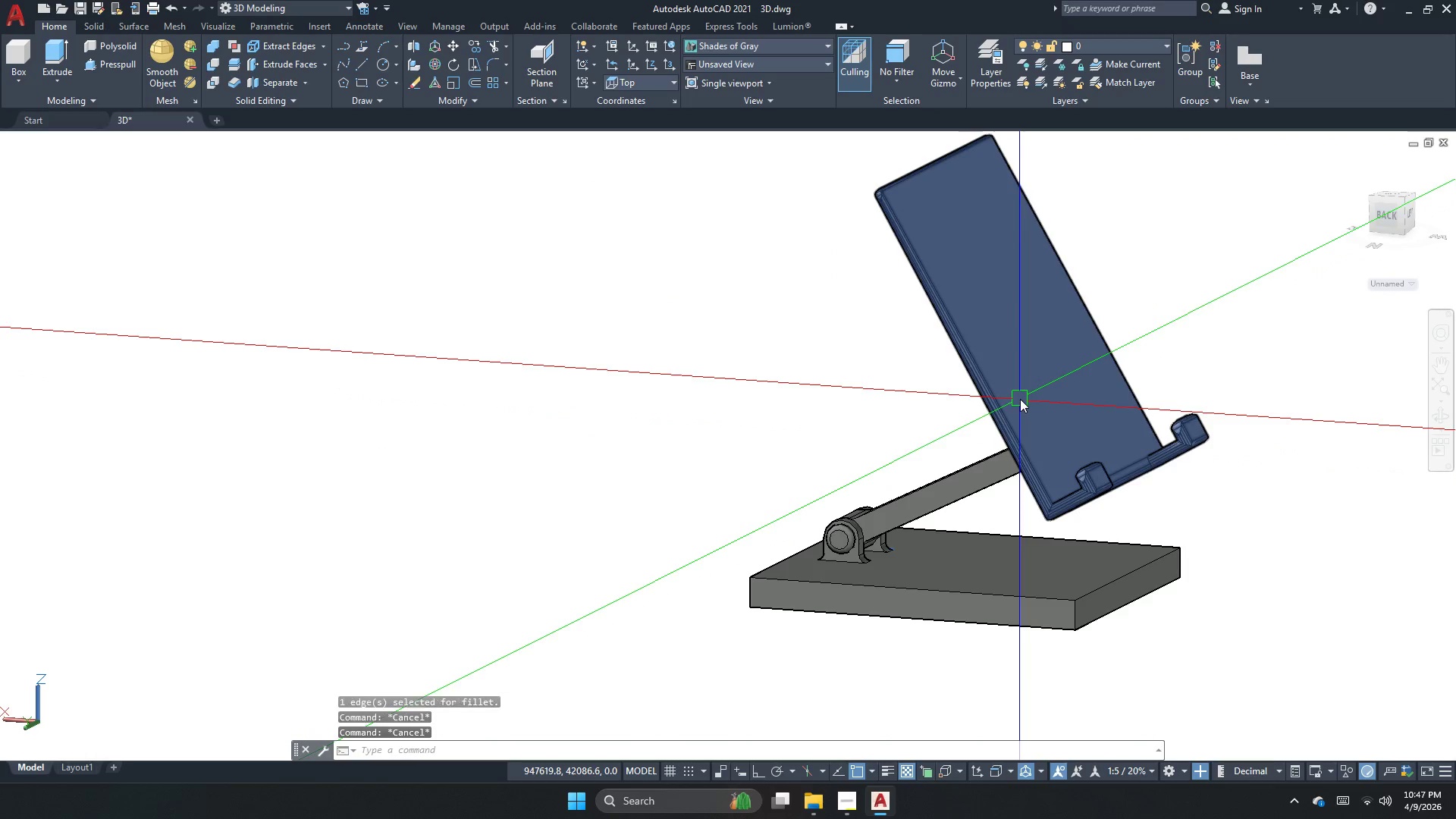 
scroll: coordinate [982, 443], scroll_direction: up, amount: 4.0
 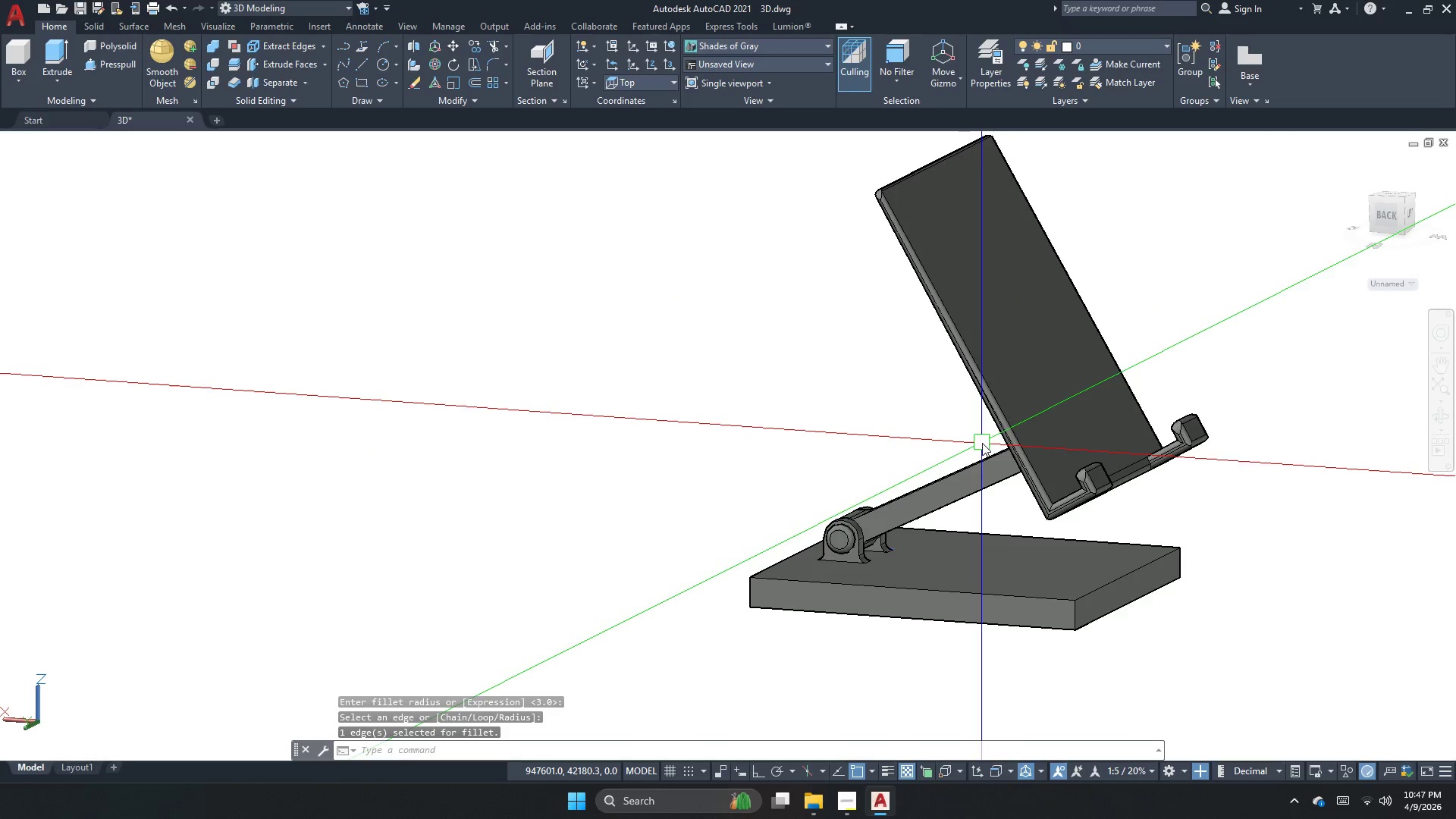 
key(Escape)
type(persp)
 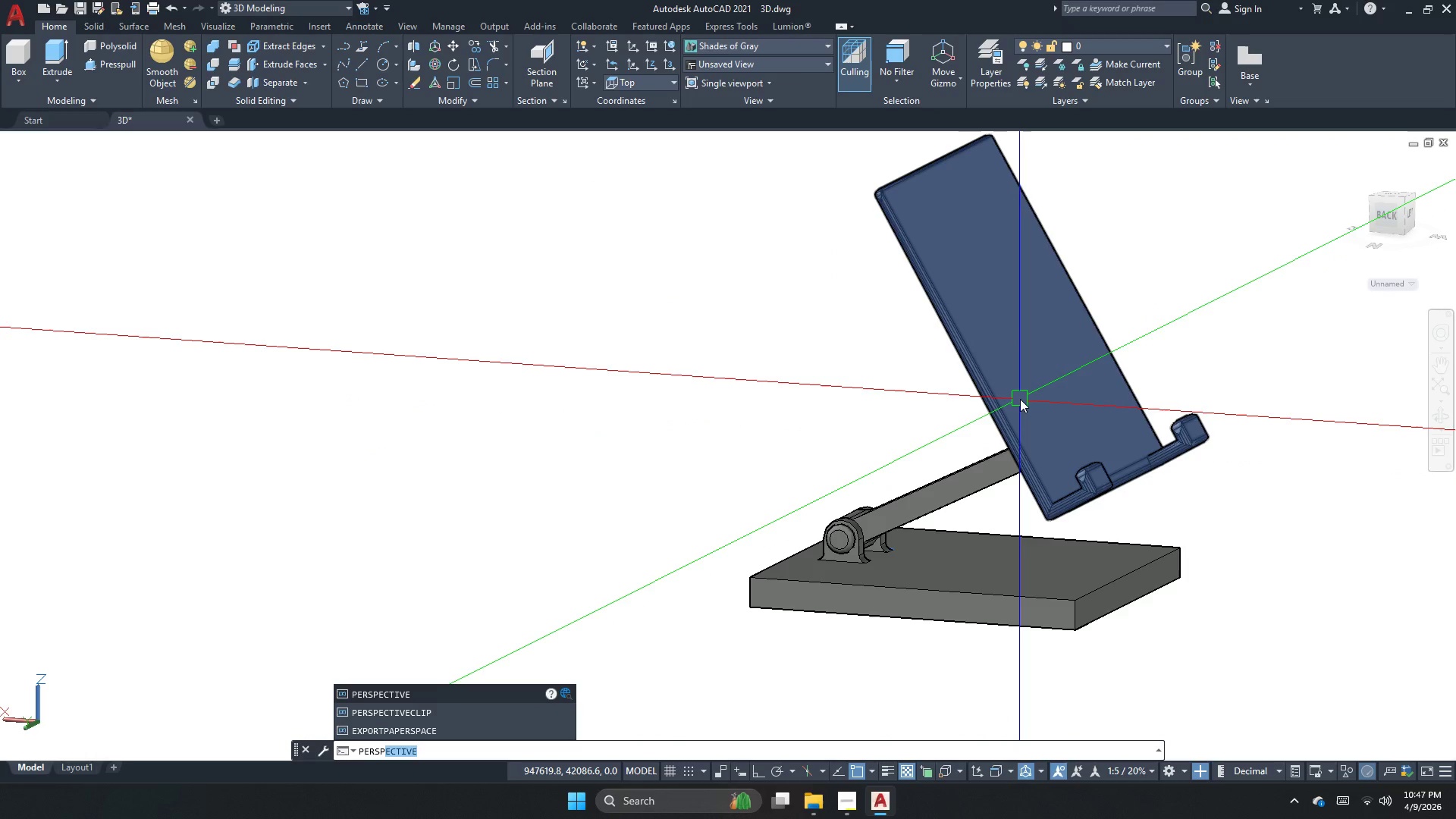 
key(Enter)
 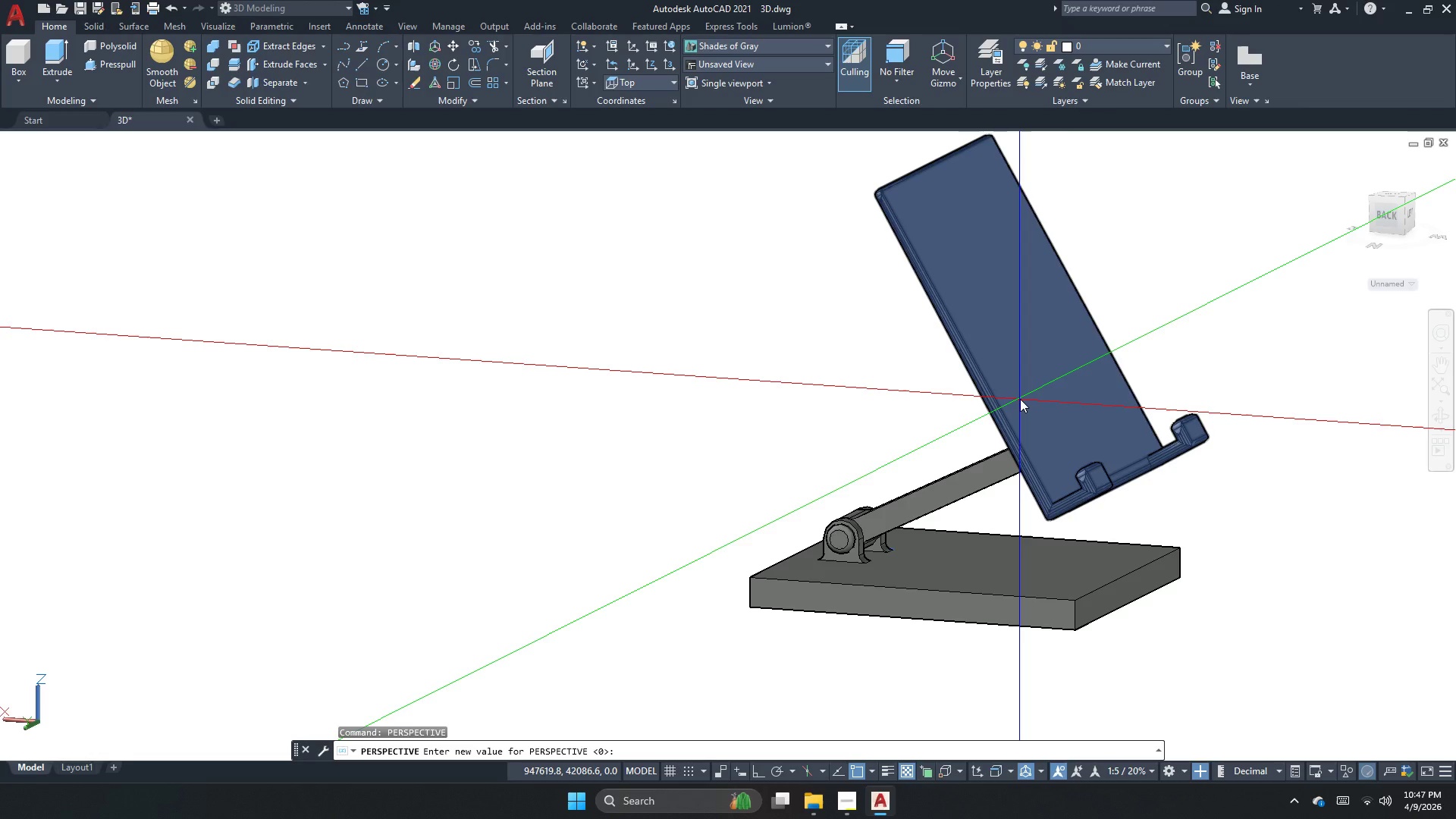 
key(1)
 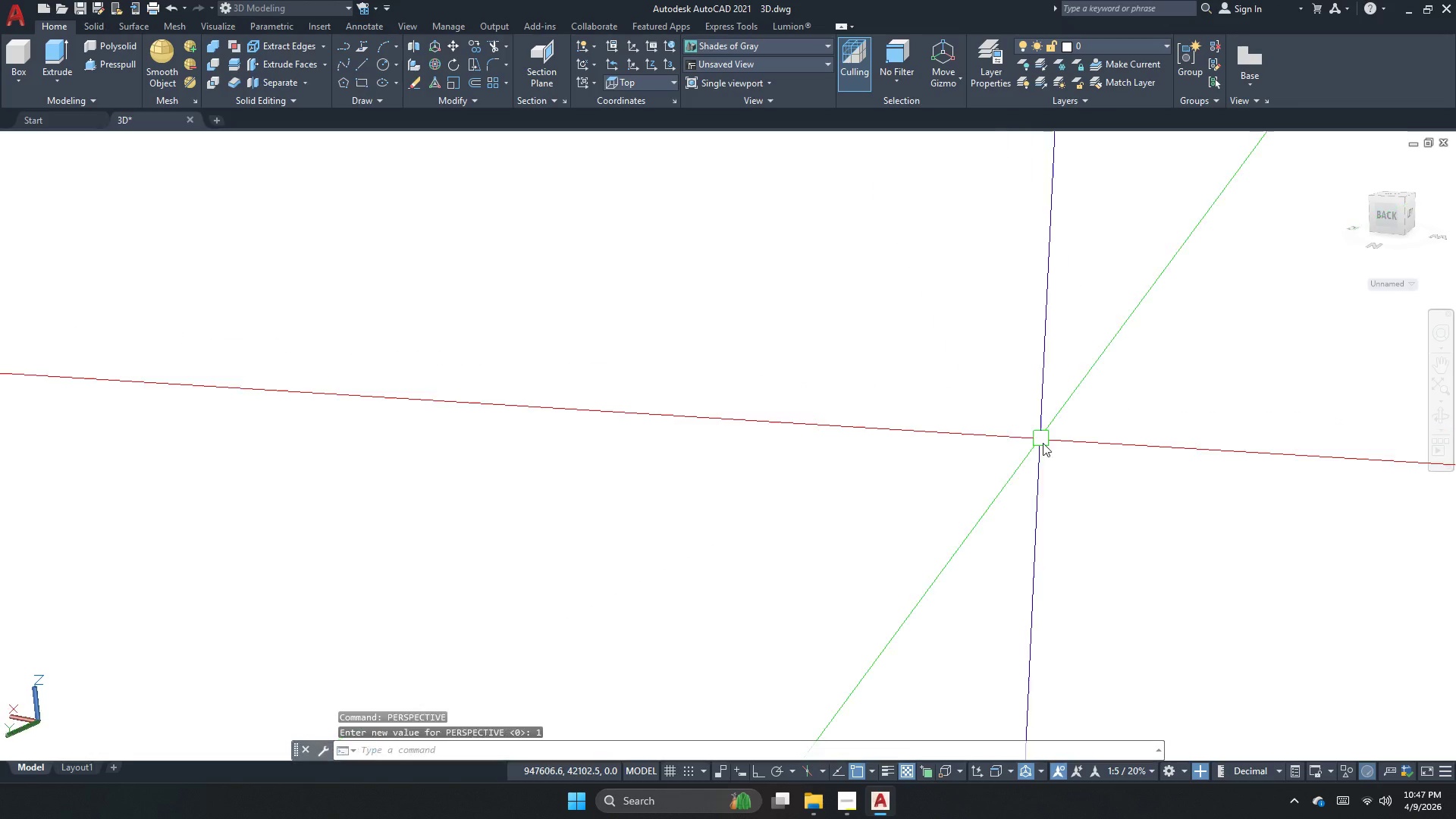 
key(Space)
 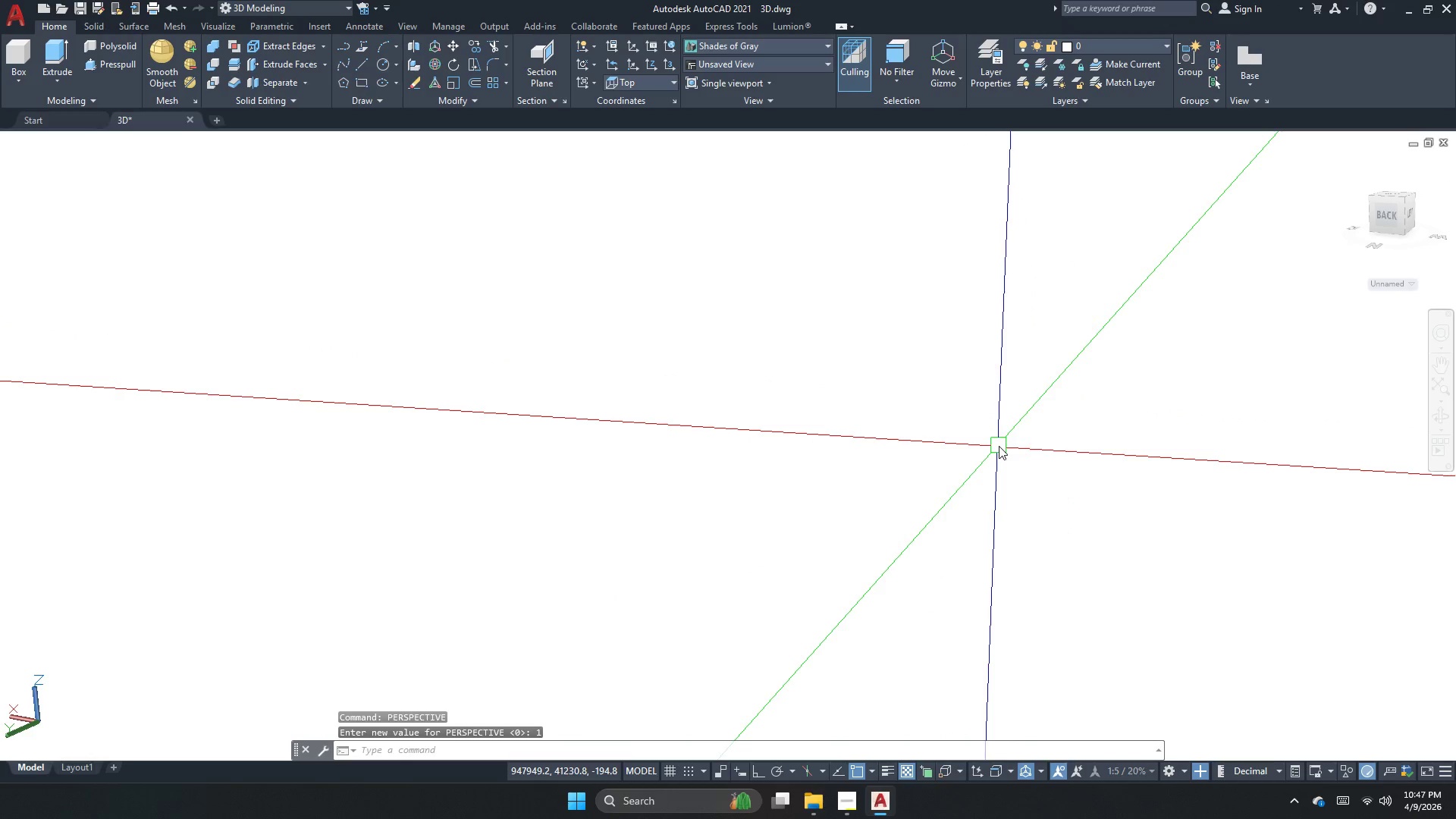 
double_click([999, 446])
 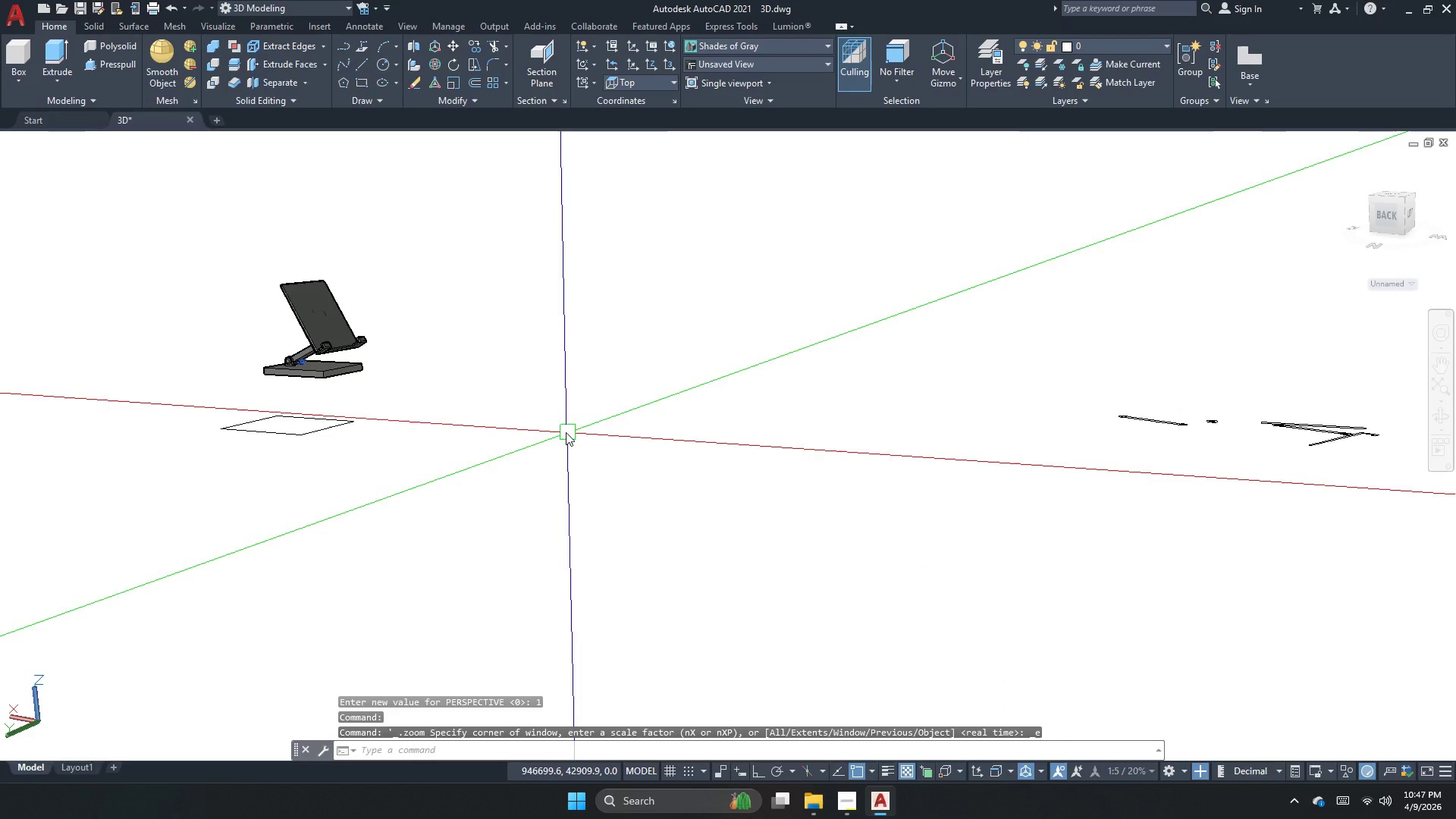 
scroll: coordinate [797, 730], scroll_direction: up, amount: 12.0
 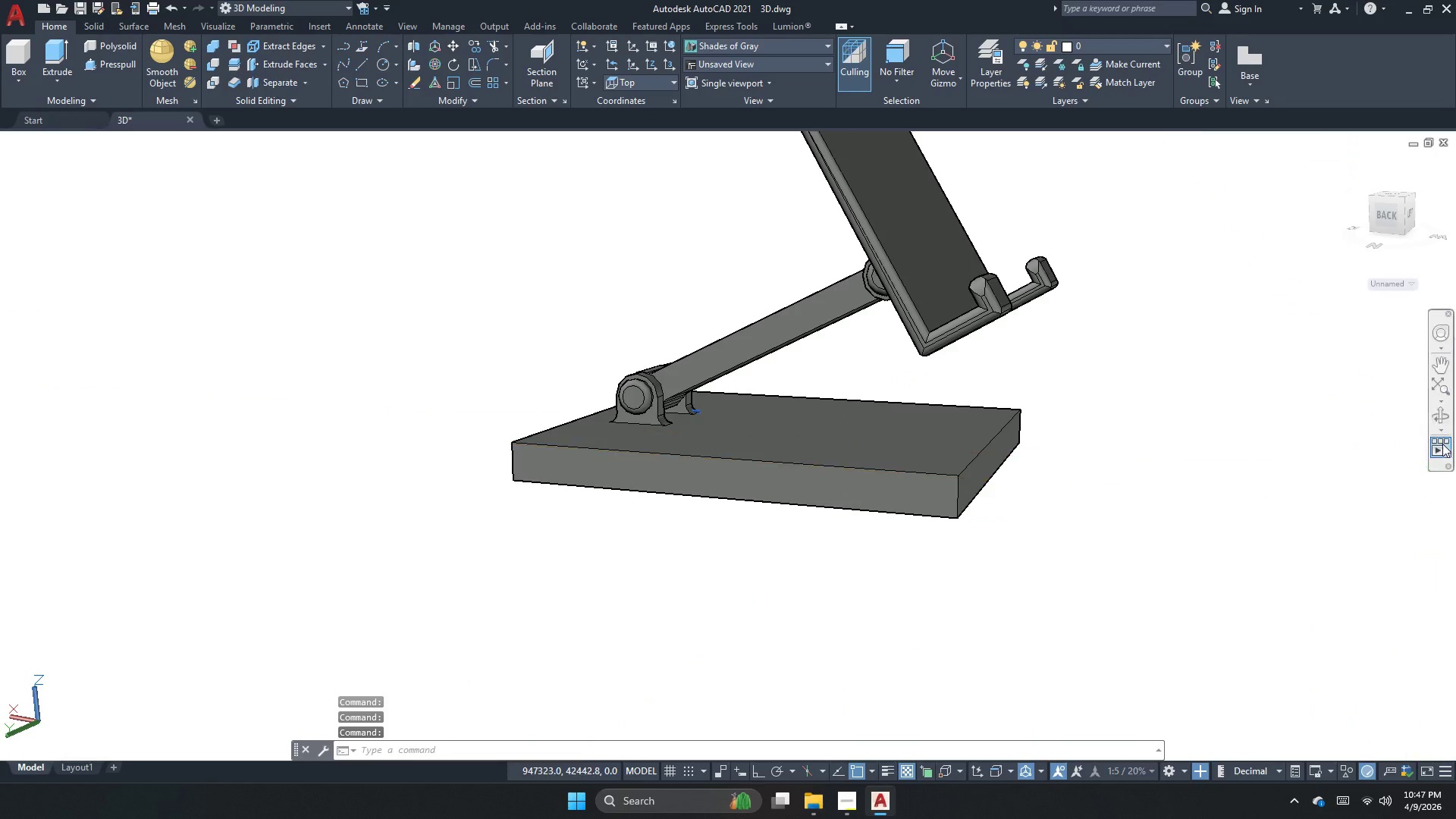 
left_click([1449, 415])
 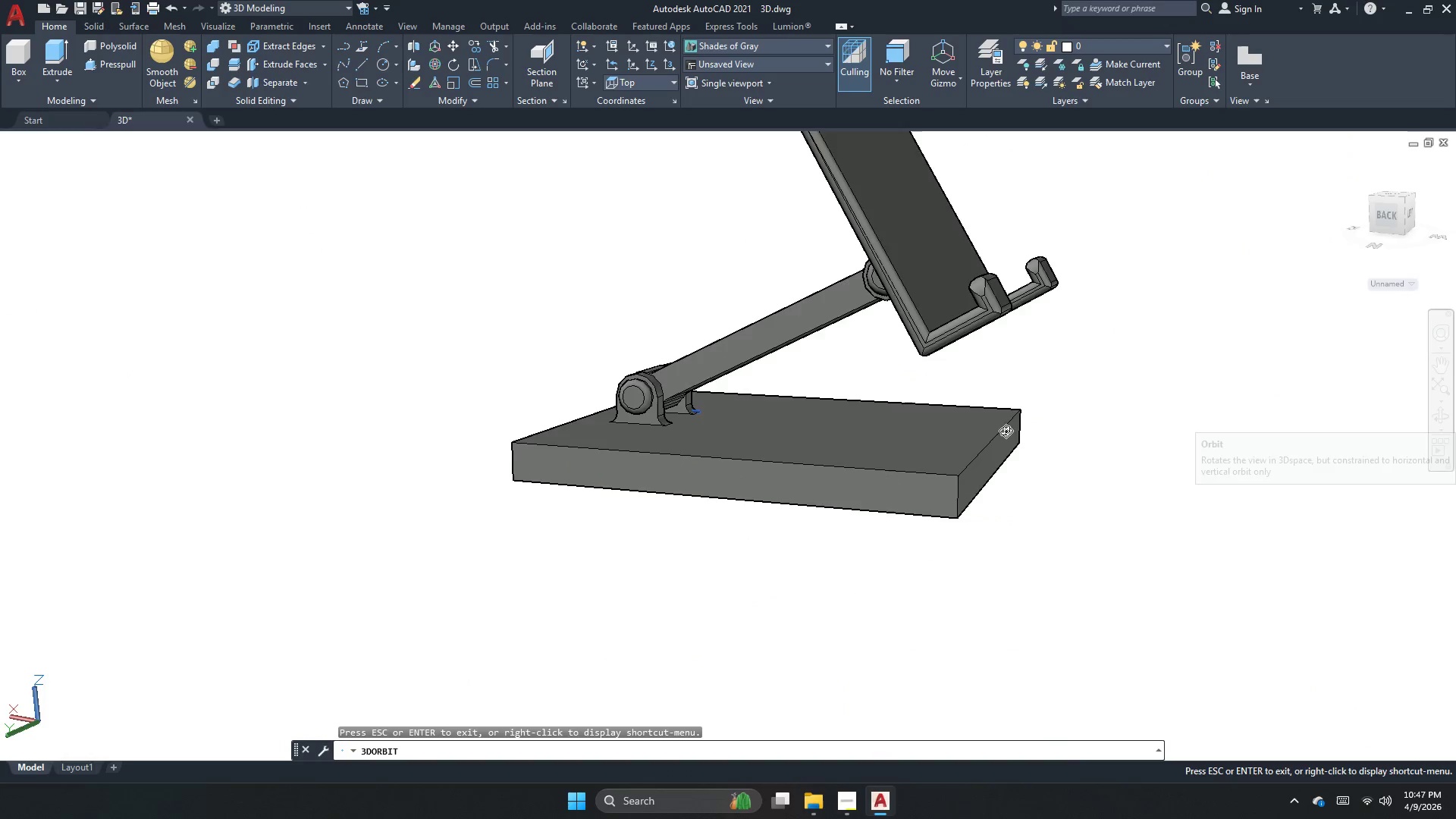 
left_click_drag(start_coordinate=[992, 447], to_coordinate=[868, 489])
 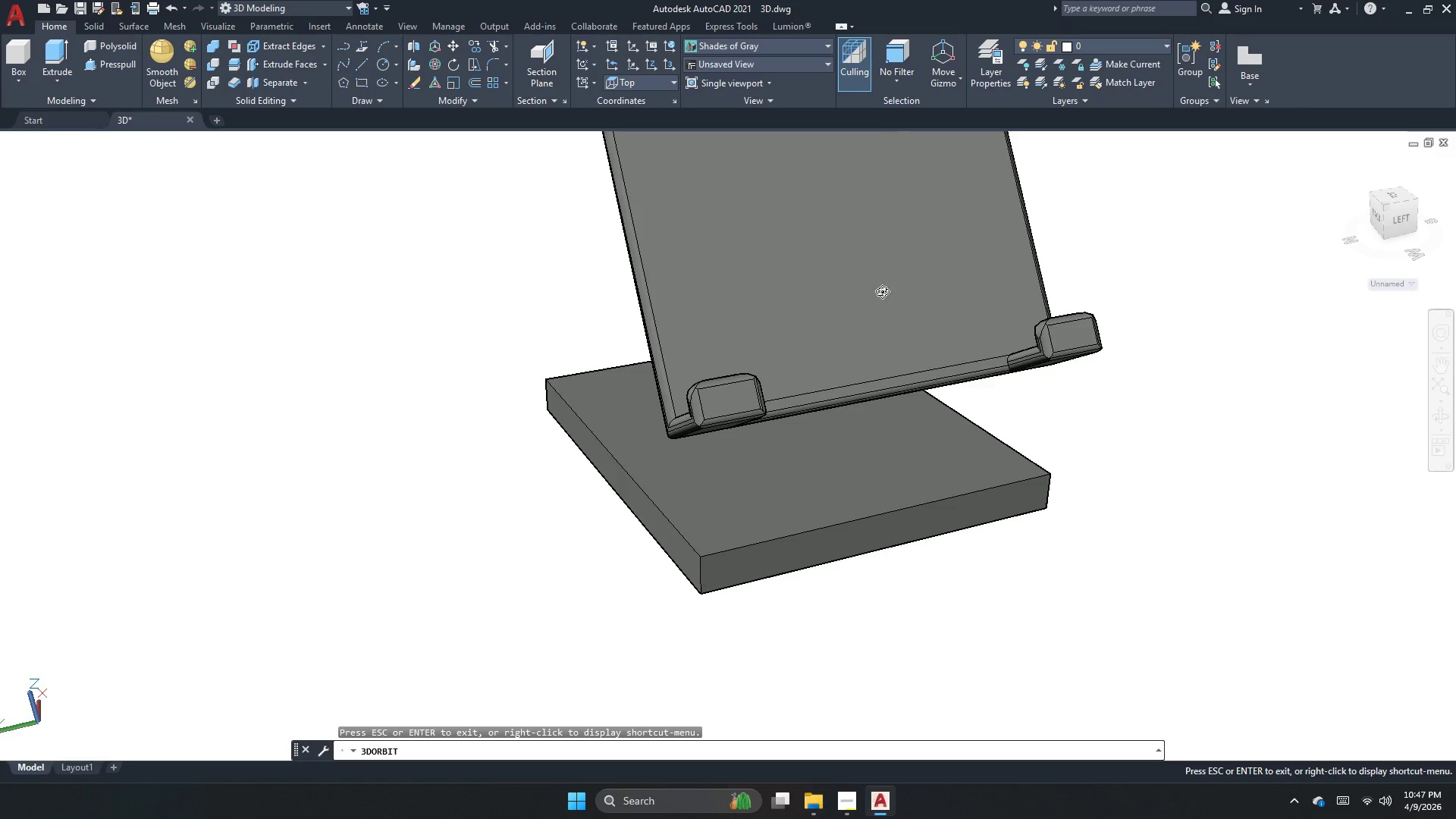 
left_click_drag(start_coordinate=[910, 500], to_coordinate=[778, 472])
 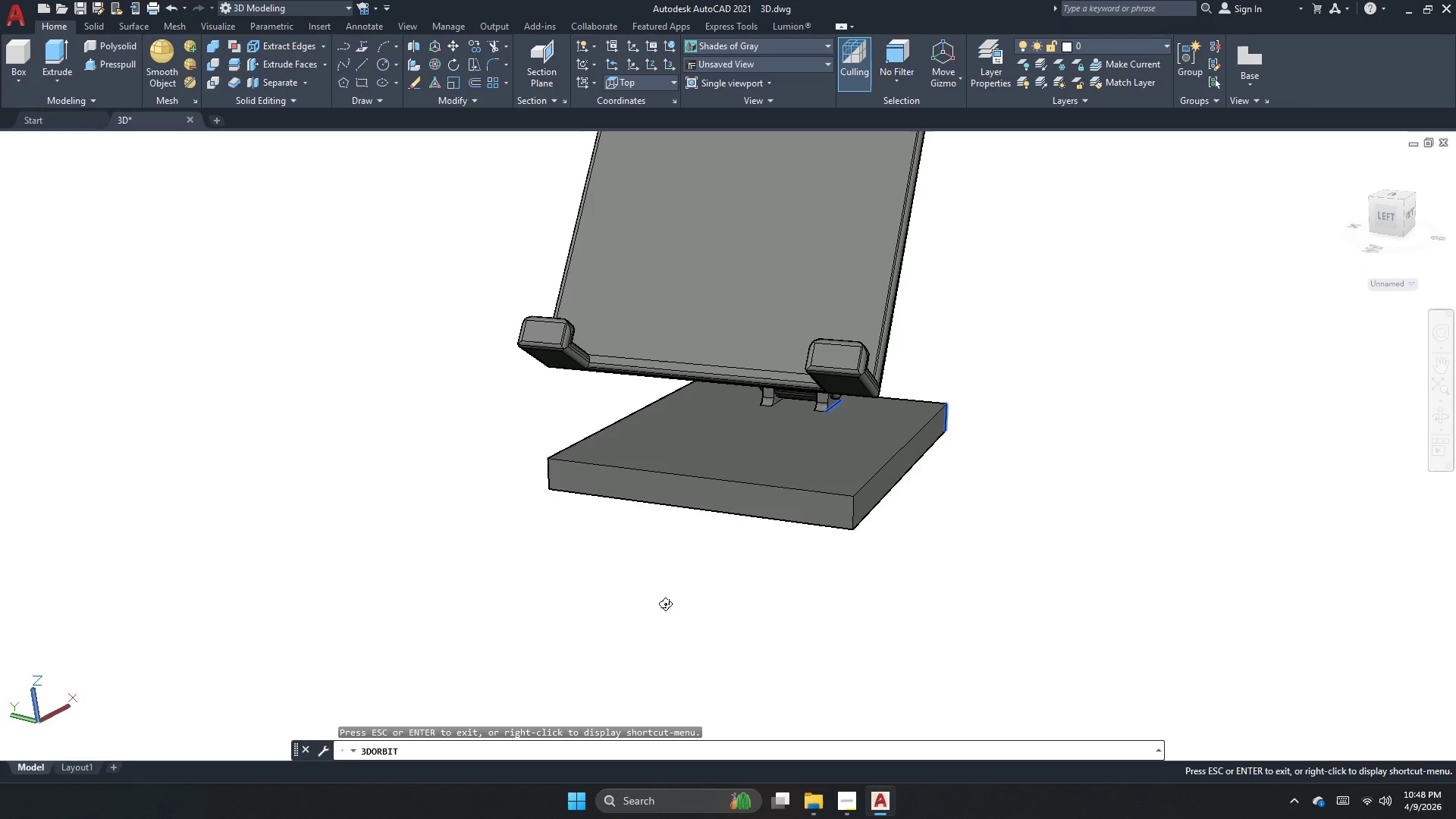 
scroll: coordinate [824, 367], scroll_direction: down, amount: 8.0
 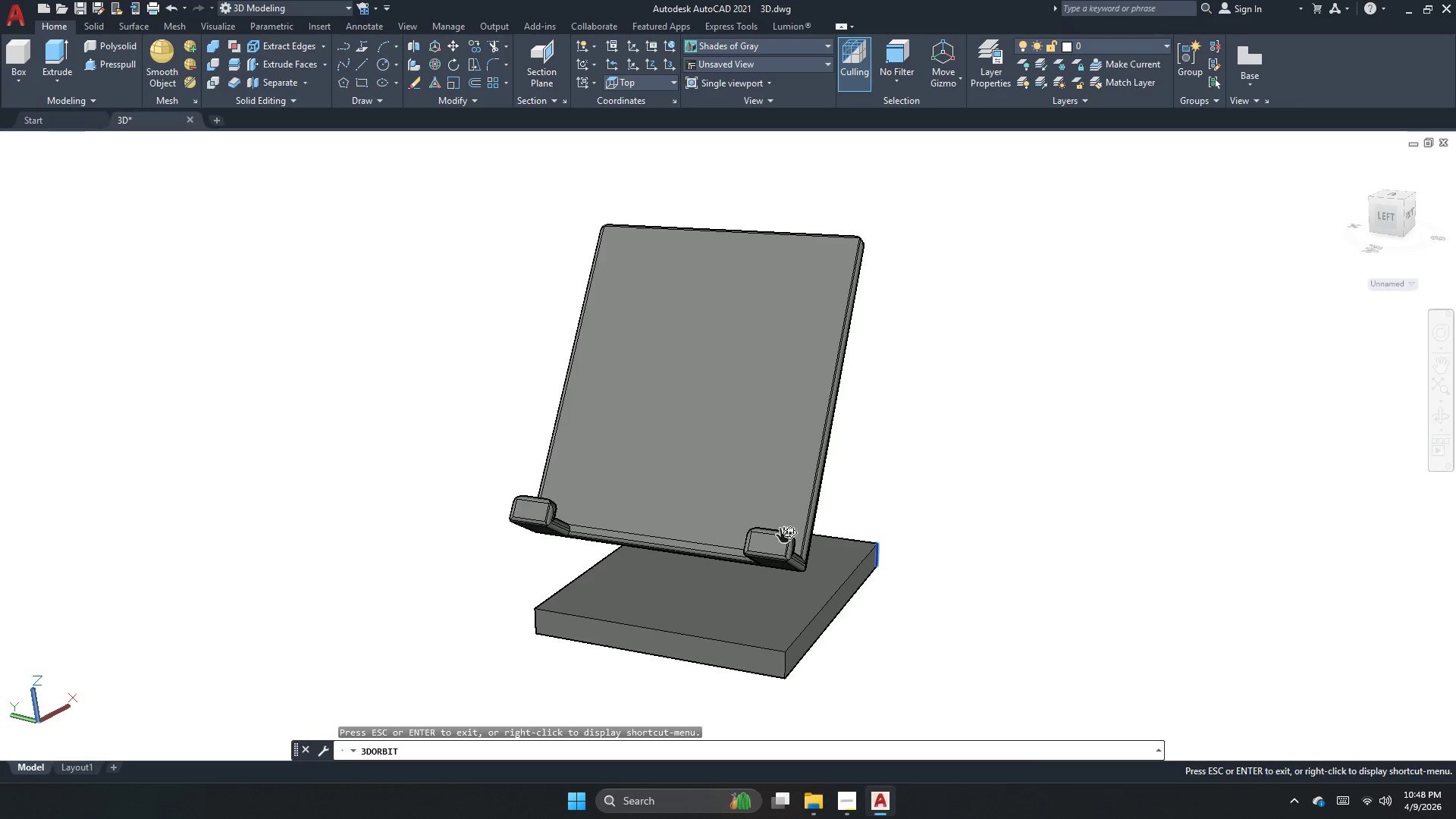 
left_click_drag(start_coordinate=[927, 592], to_coordinate=[978, 515])
 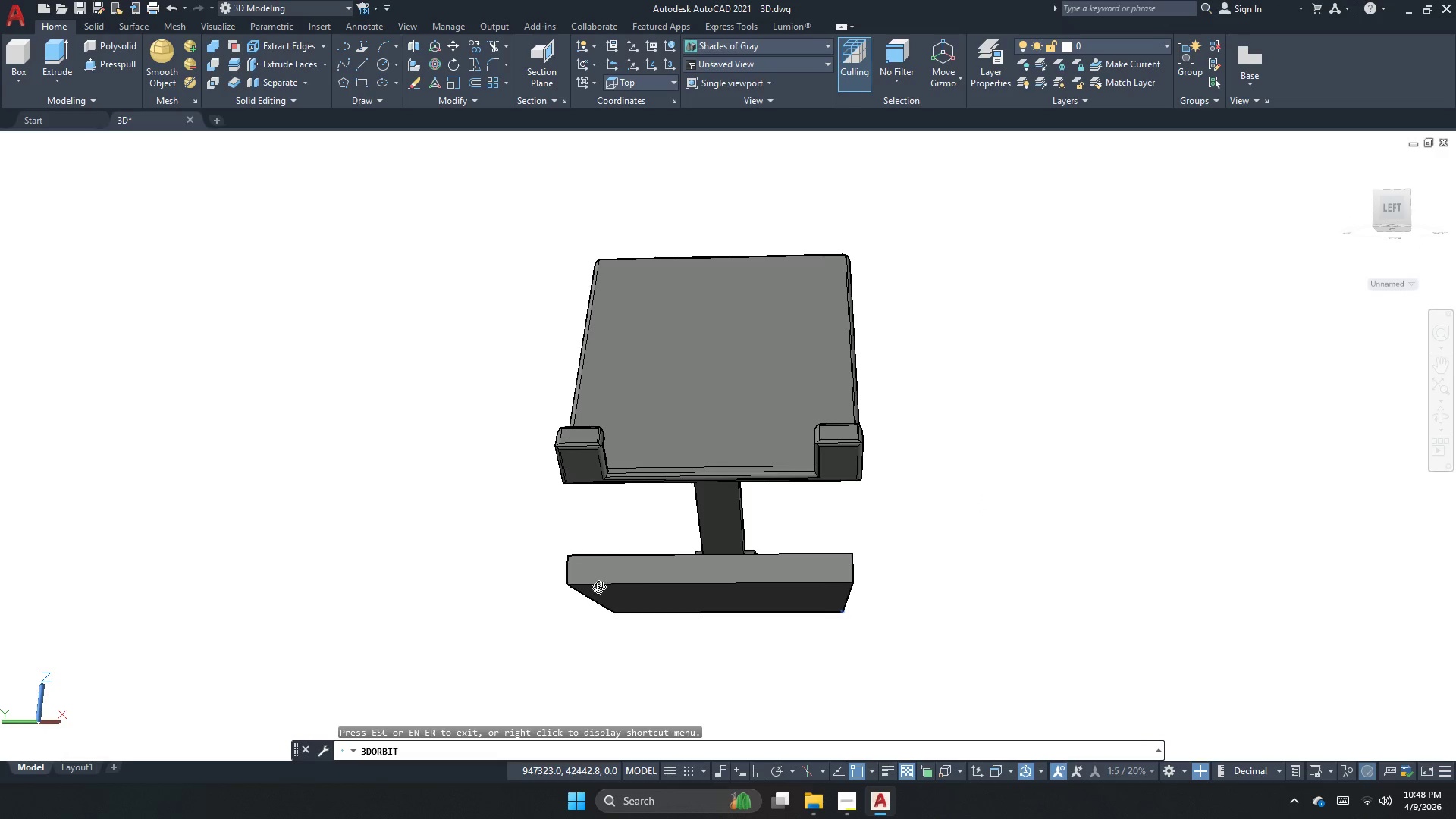 
left_click_drag(start_coordinate=[598, 587], to_coordinate=[1027, 776])
 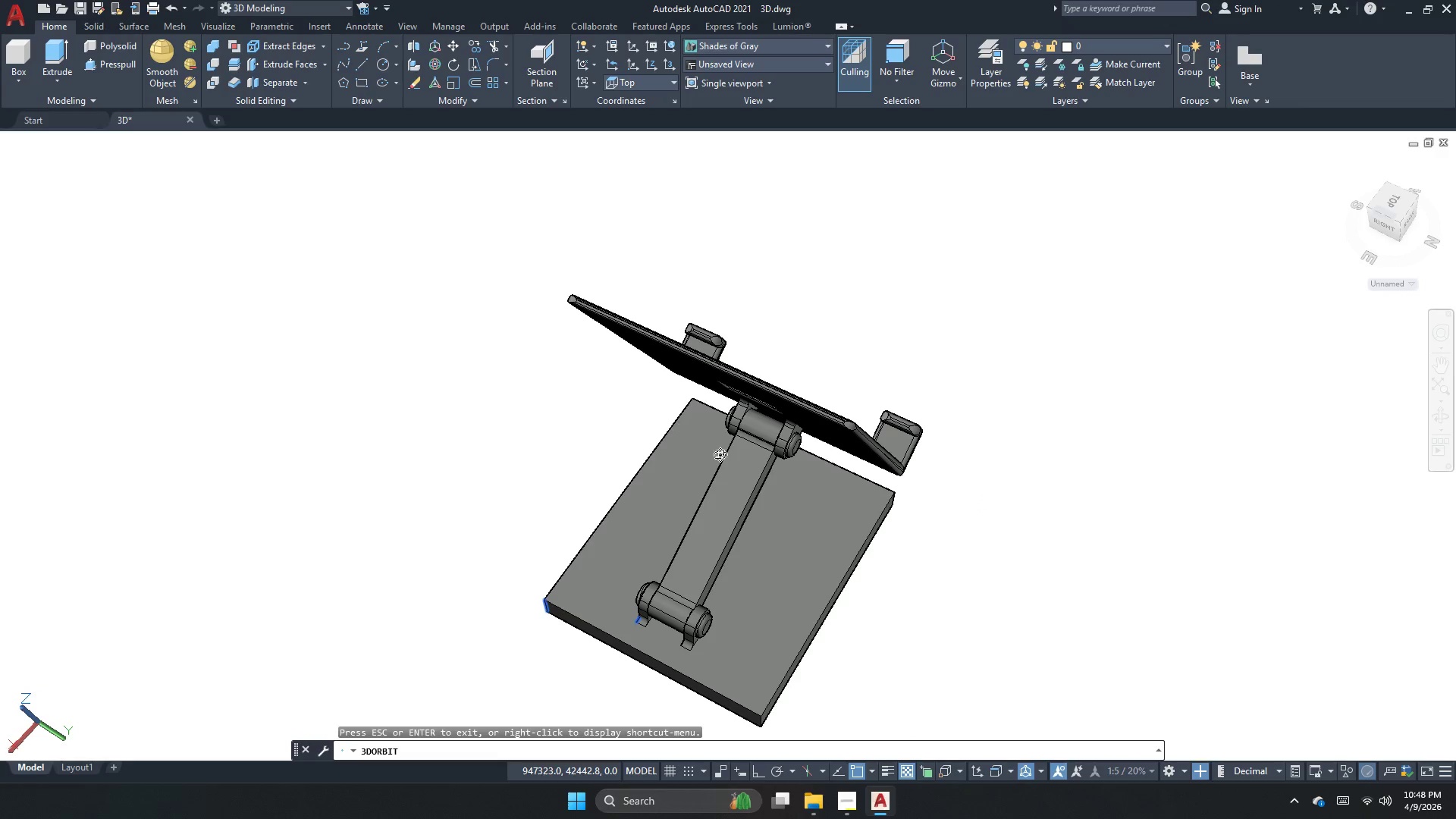 
scroll: coordinate [710, 493], scroll_direction: up, amount: 5.0
 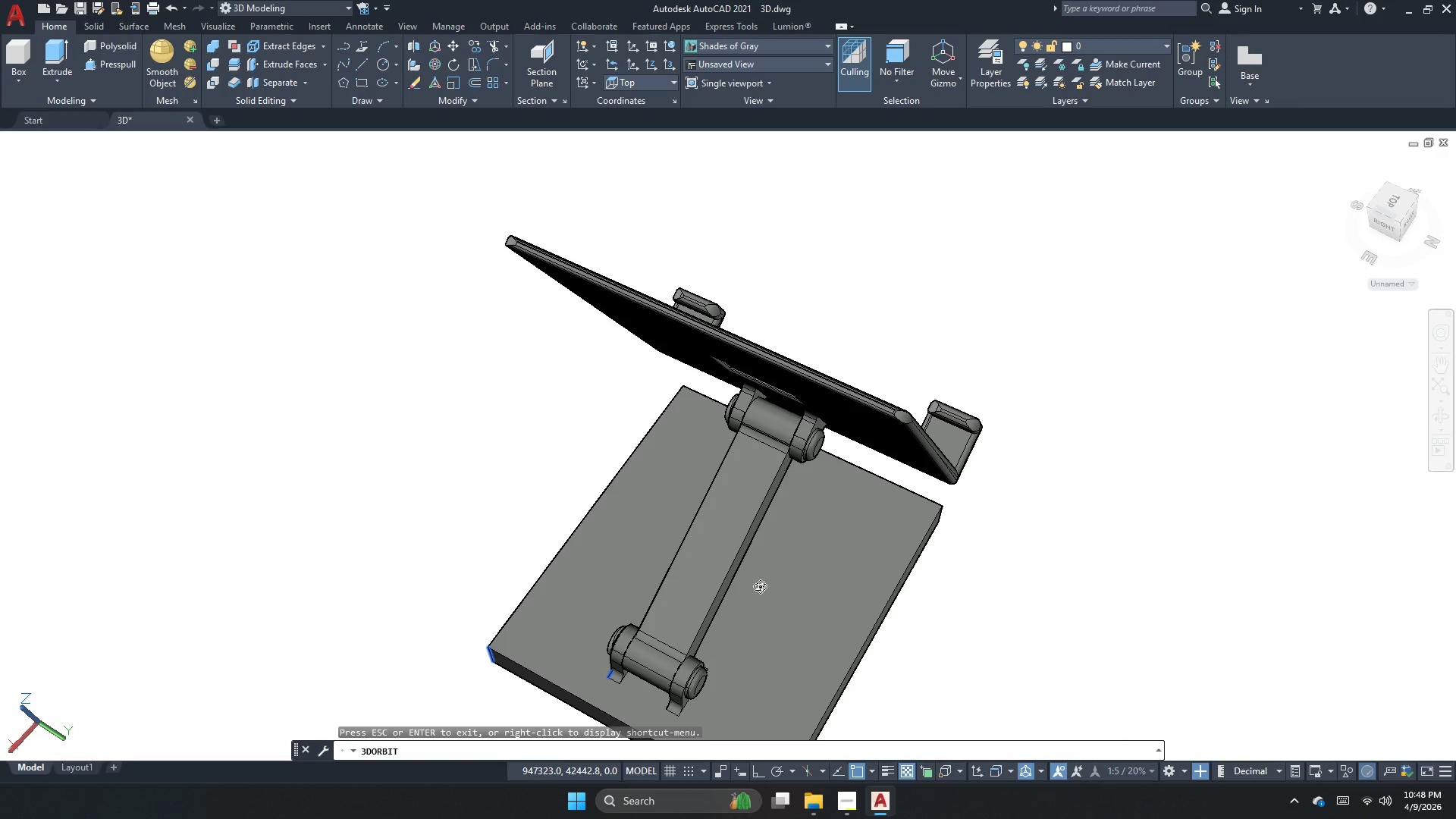 
left_click_drag(start_coordinate=[754, 589], to_coordinate=[610, 519])
 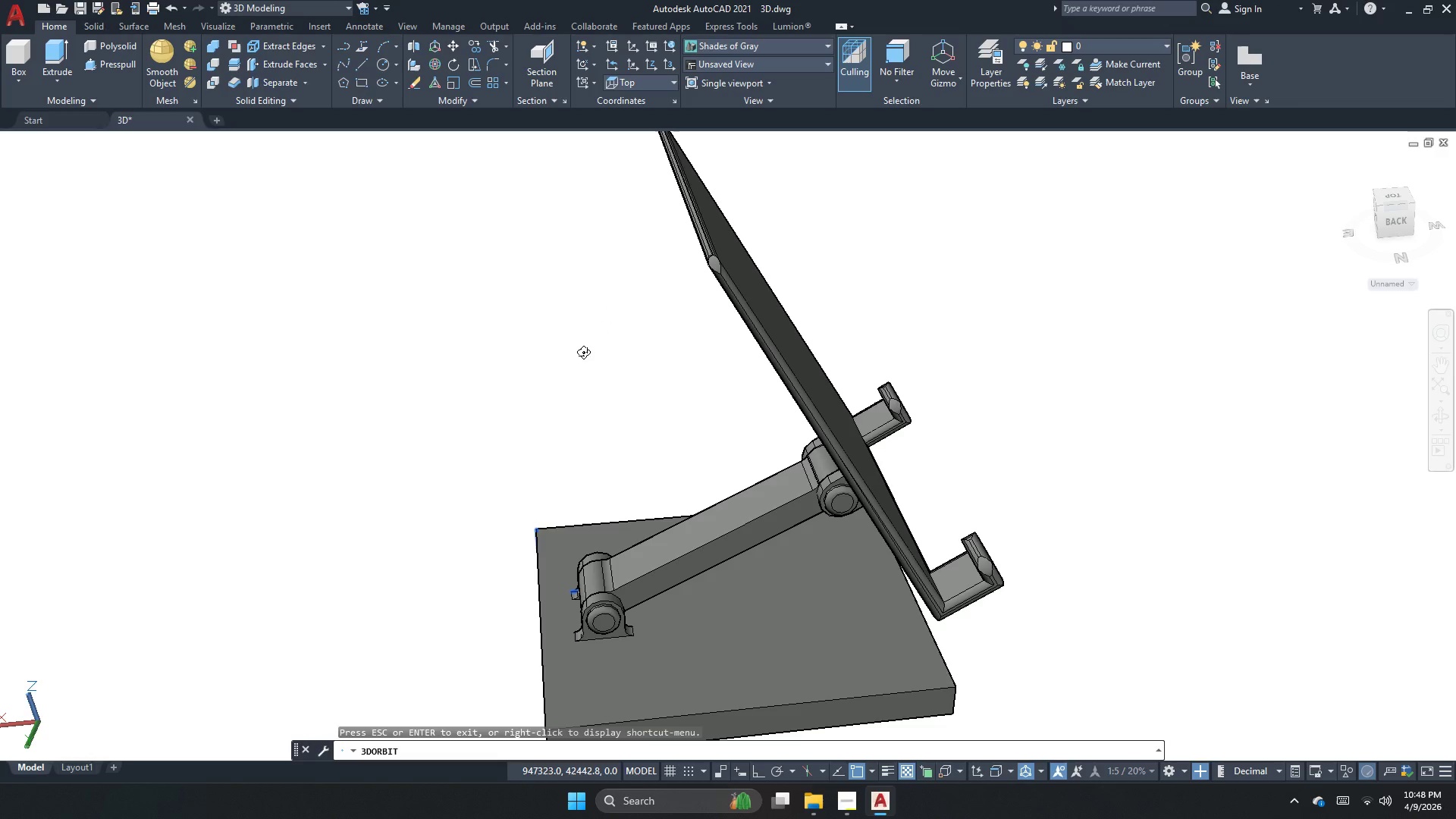 
wait(15.7)
 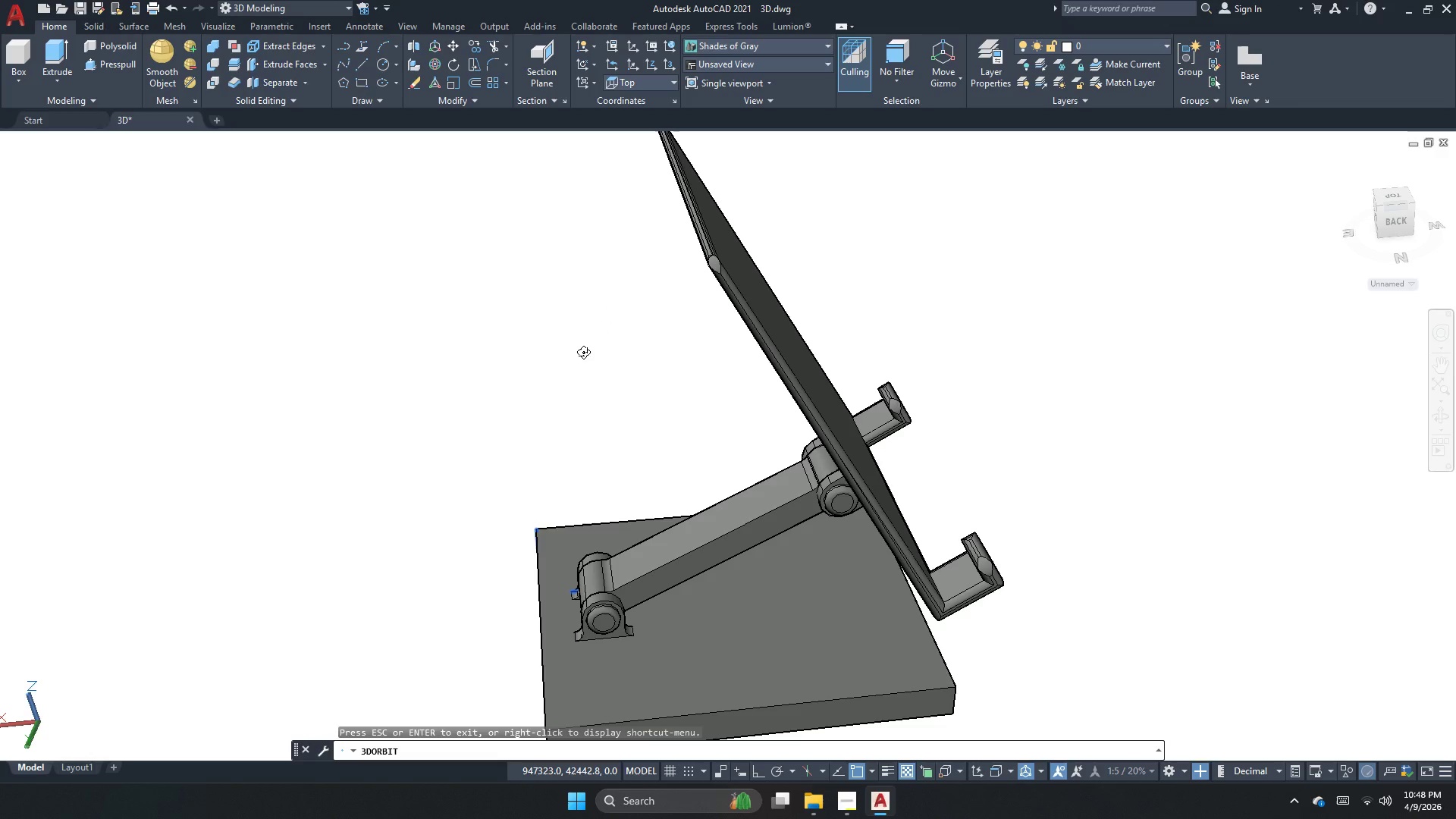 
key(Escape)
 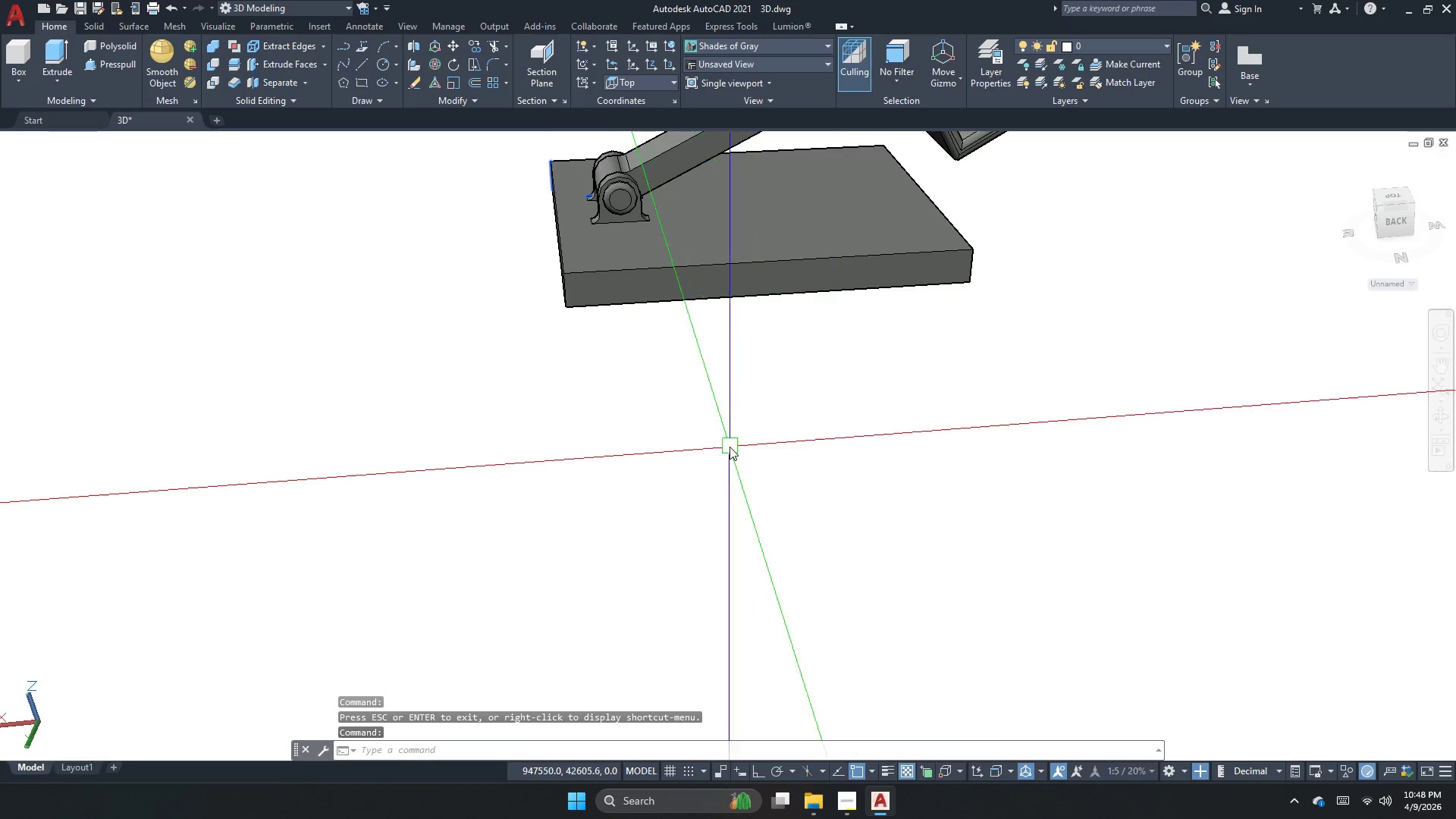 
scroll: coordinate [476, 626], scroll_direction: up, amount: 2.0
 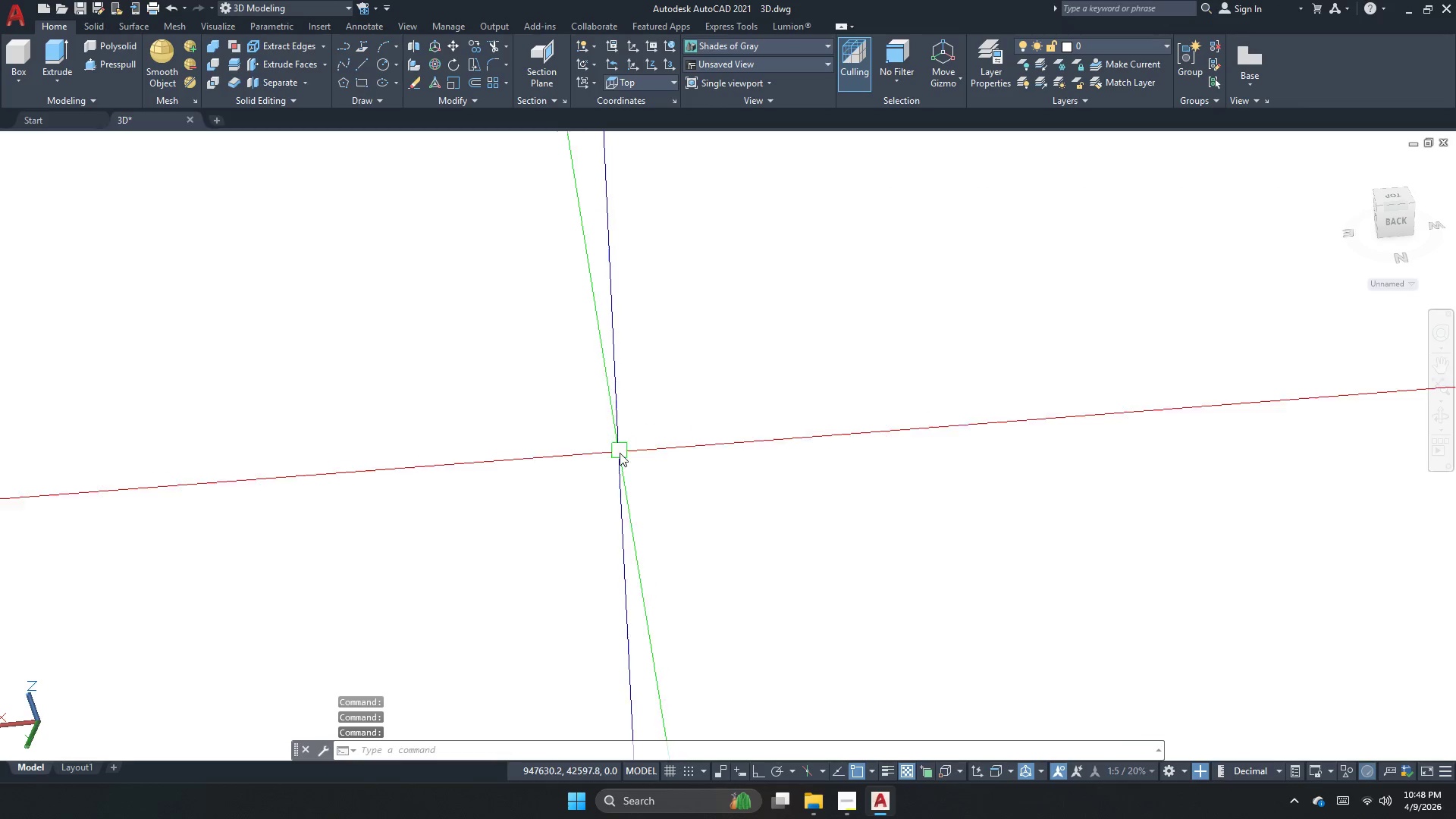 
key(Escape)
 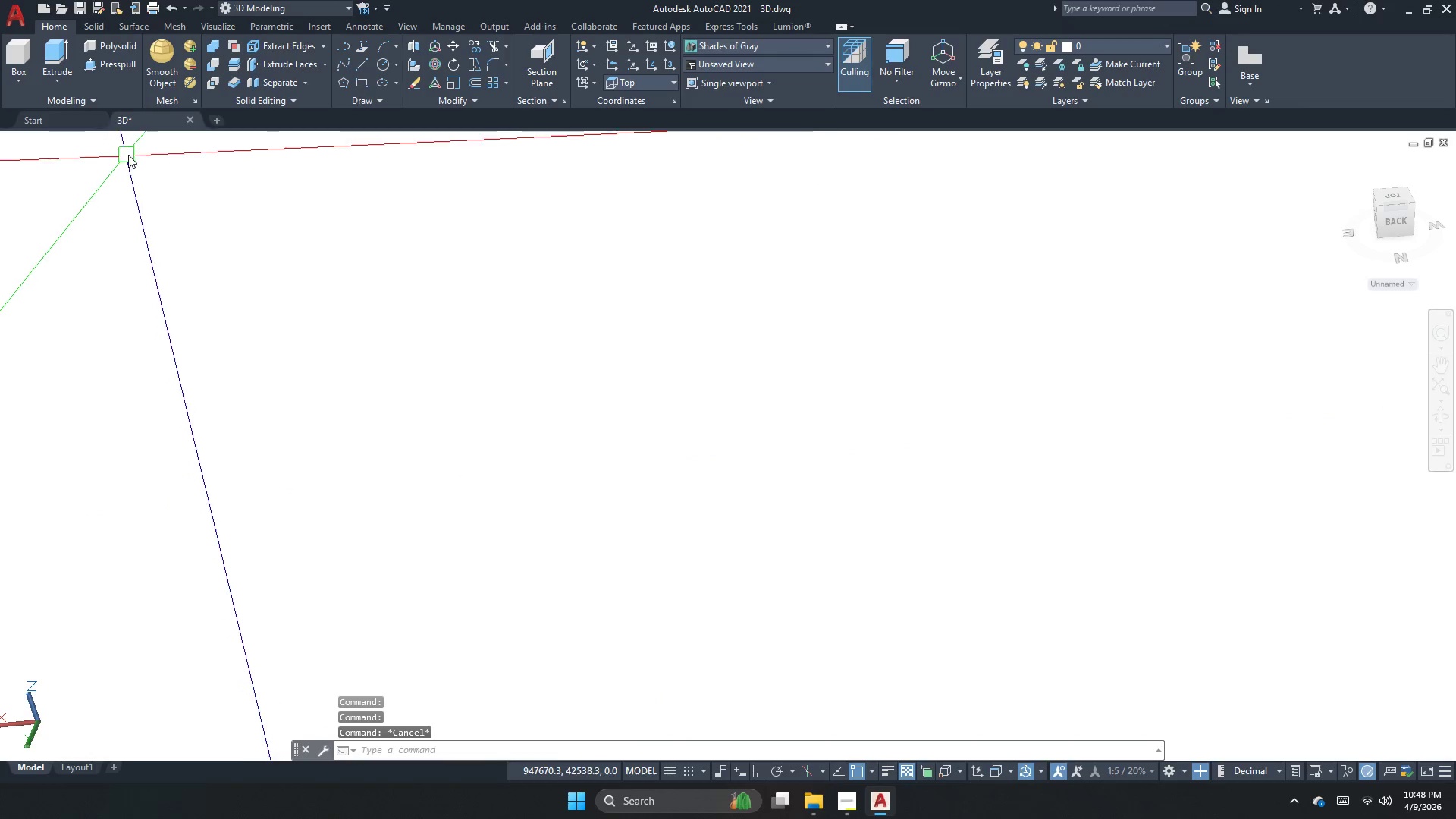 
left_click([131, 149])
 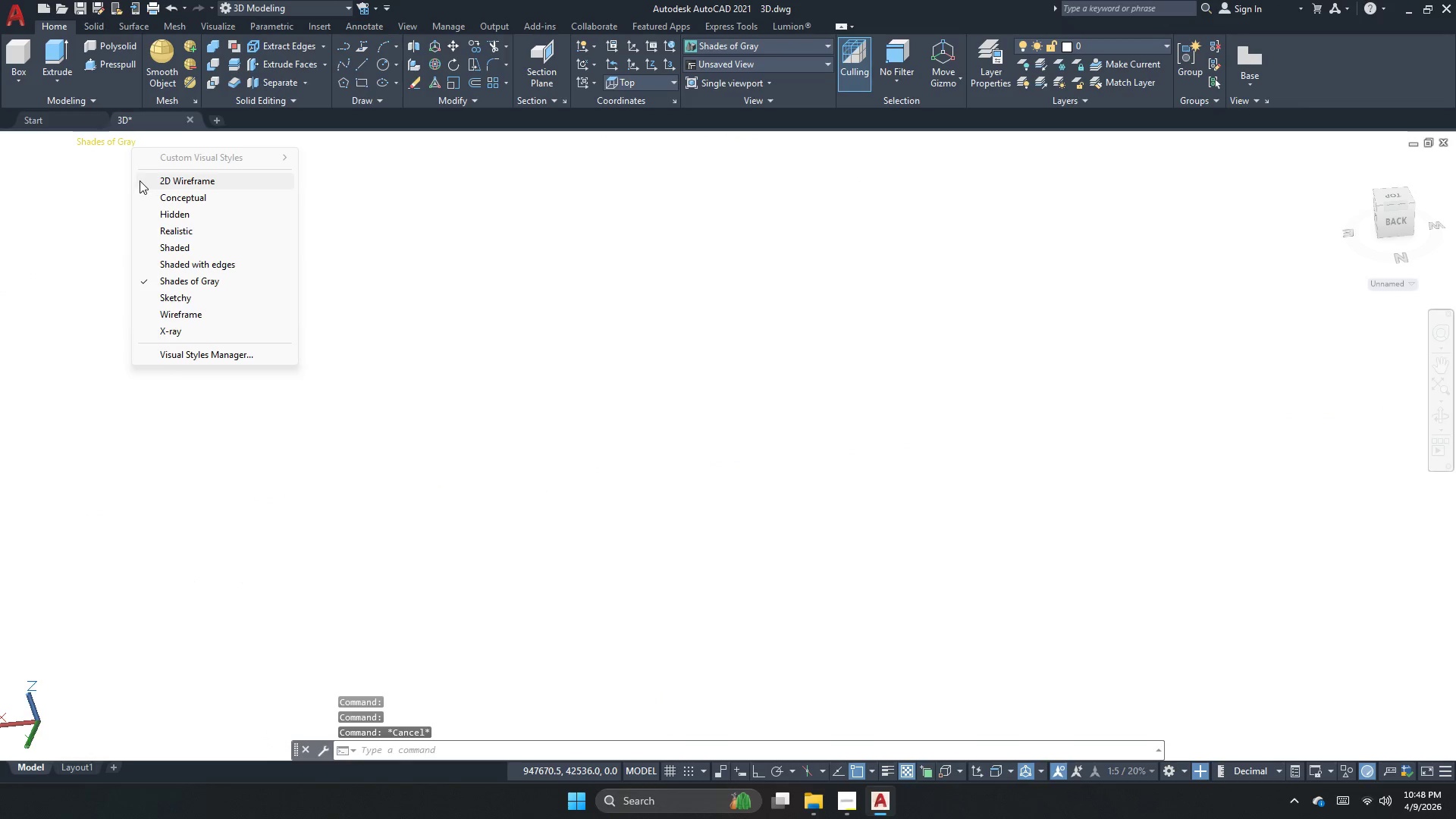 
left_click([148, 180])
 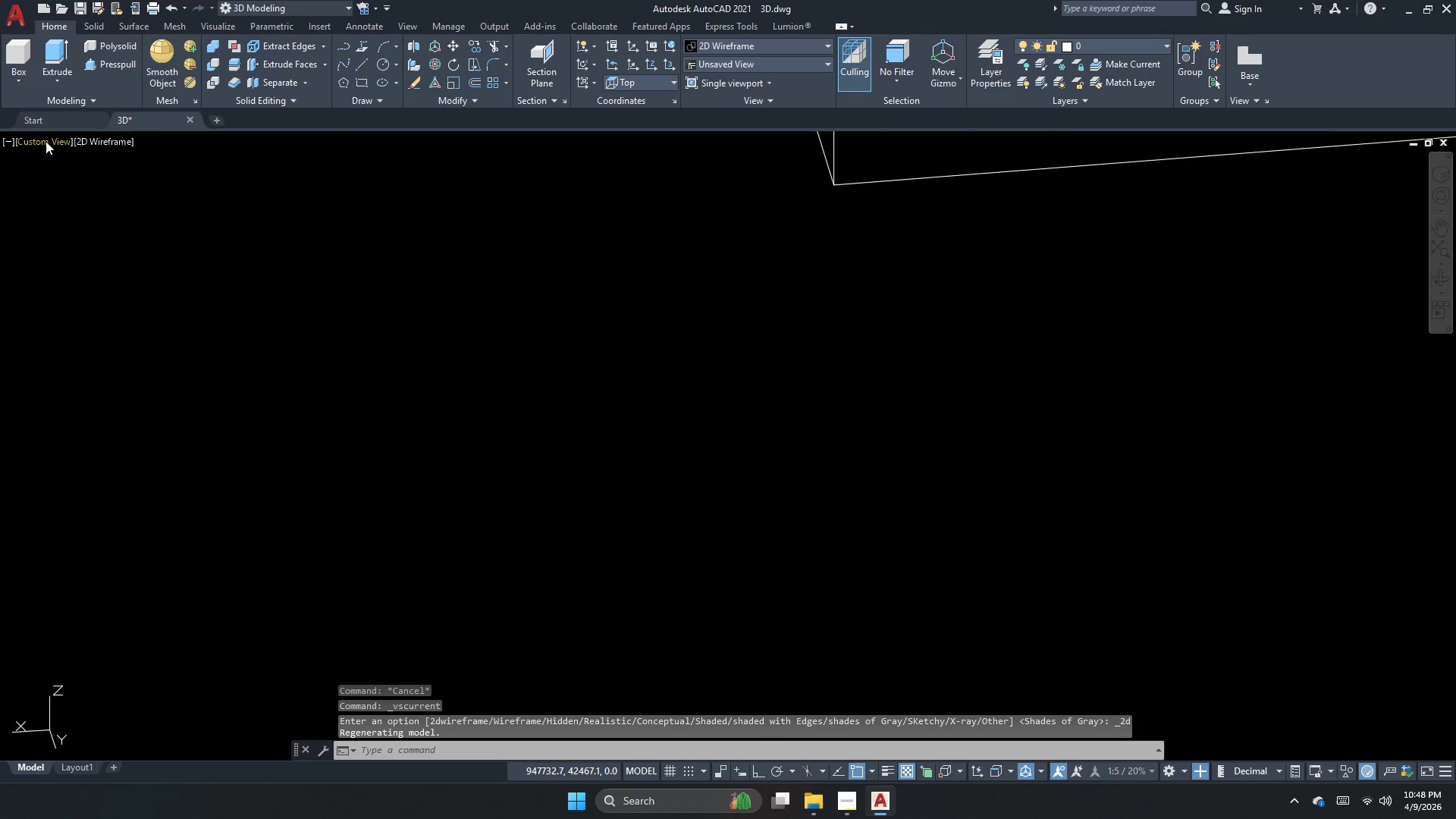 
left_click([45, 141])
 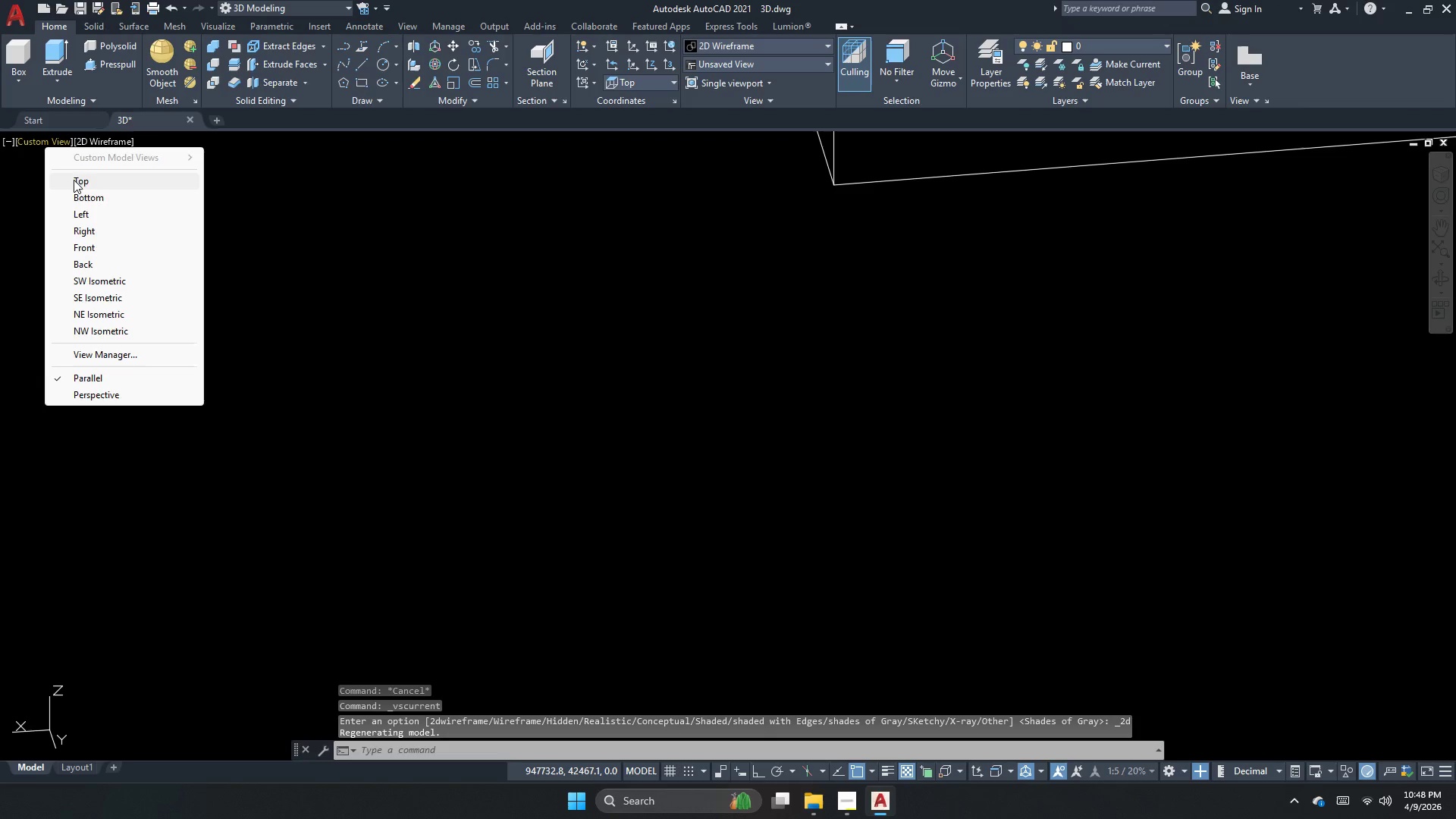 
left_click([77, 180])
 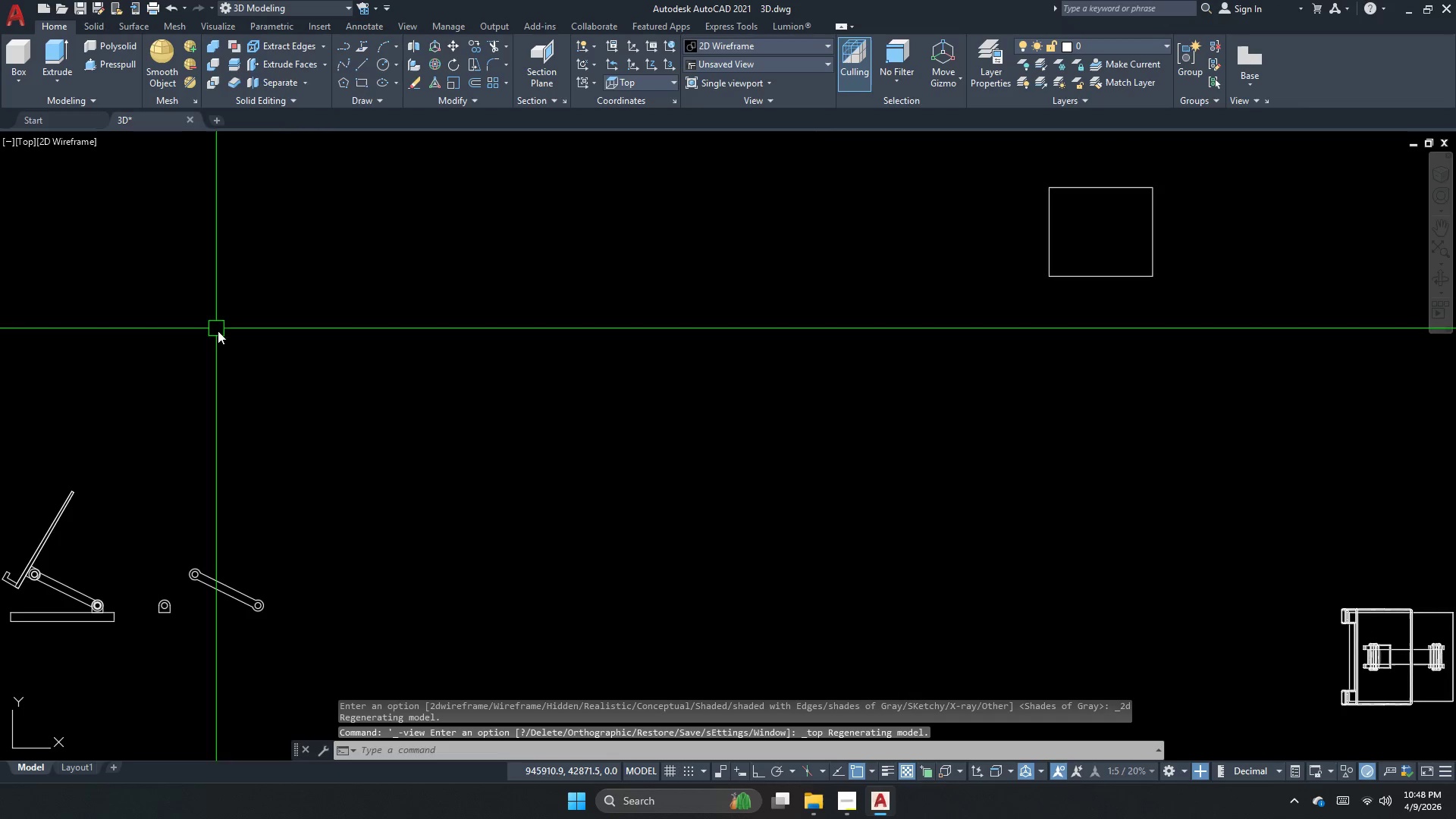 
key(Escape)
 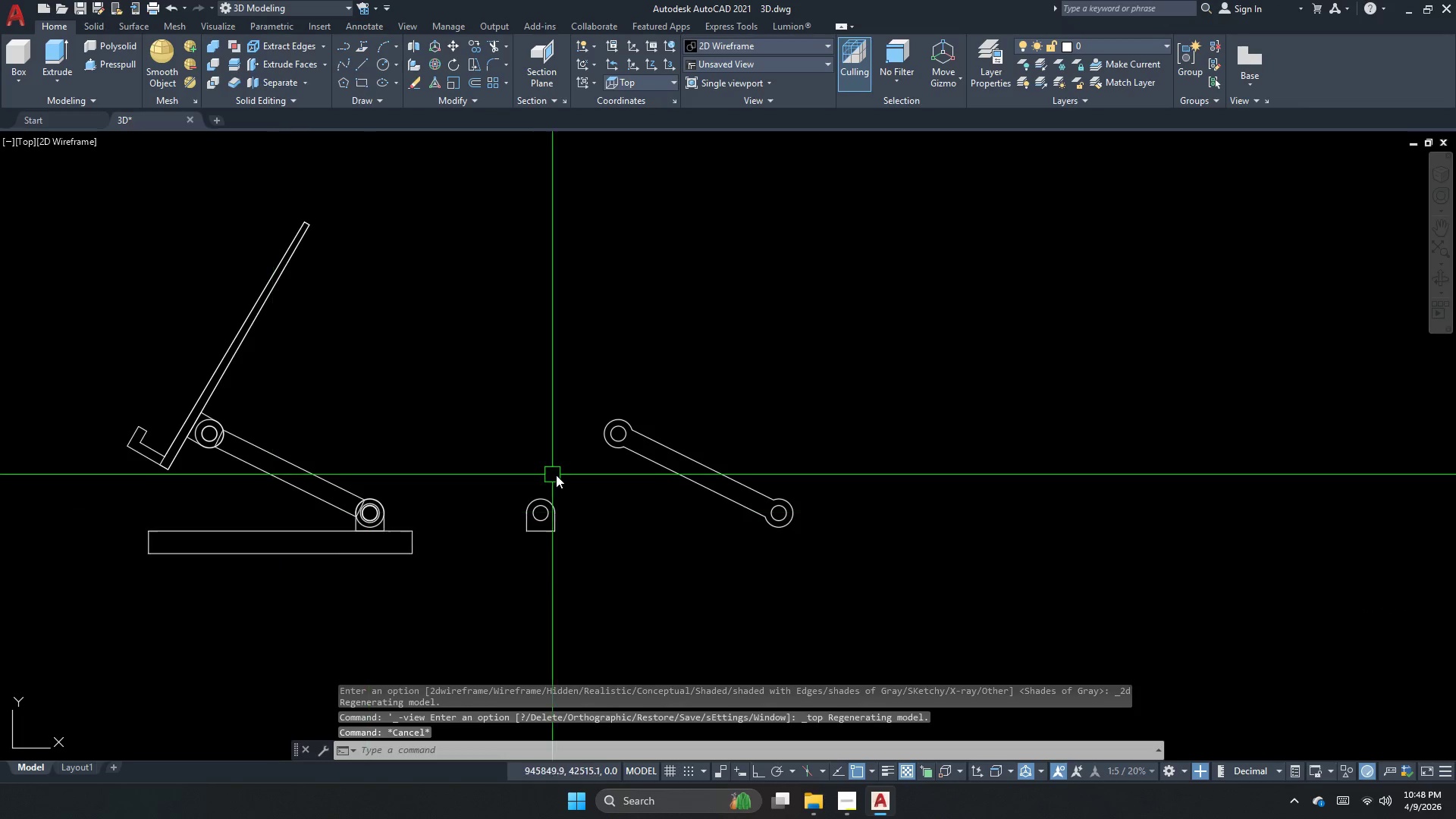 
scroll: coordinate [103, 542], scroll_direction: up, amount: 3.0
 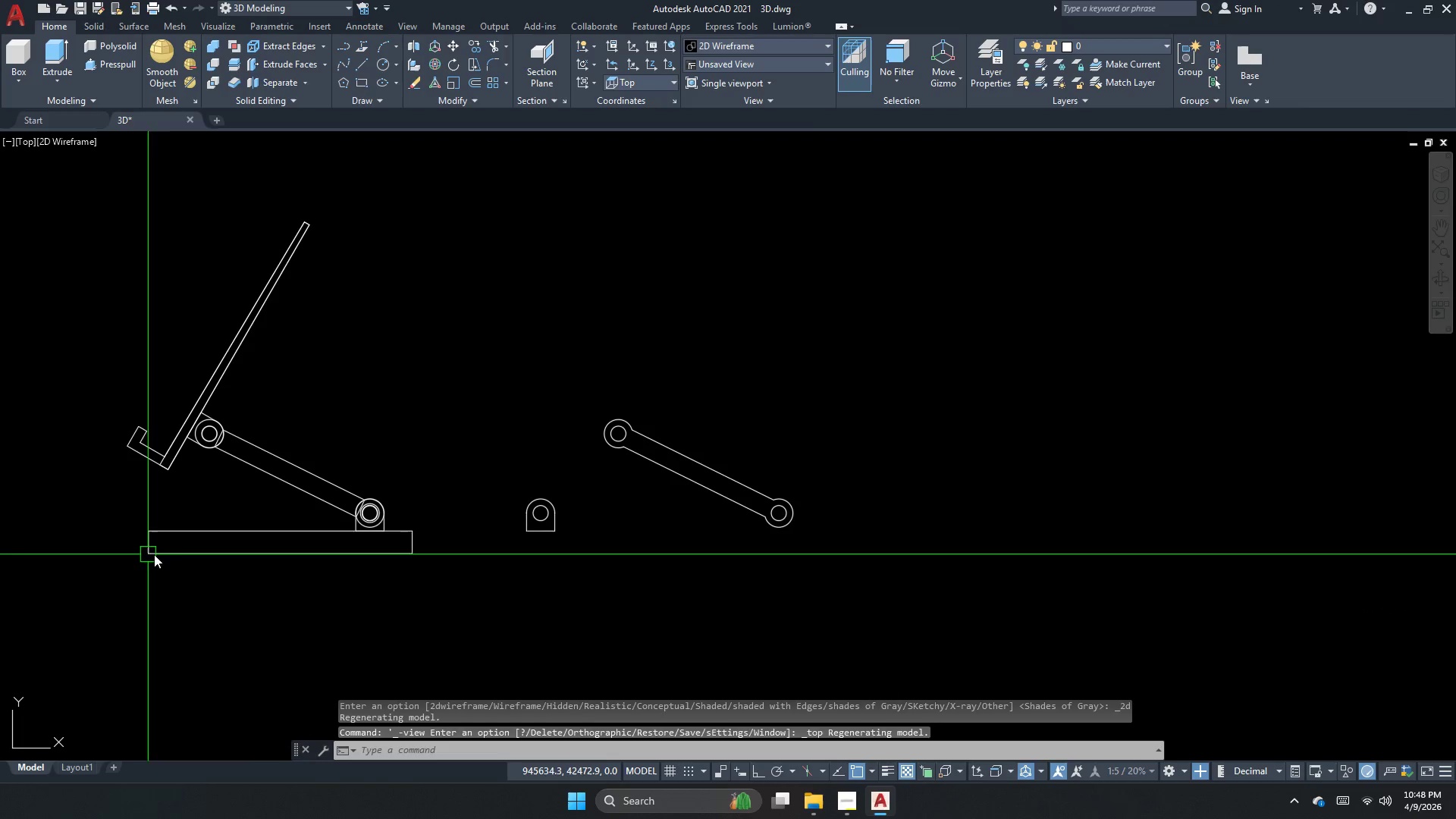 
type(rec d 50)
key(NumpadEnter)
type(50)
key(NumpadEnter)
 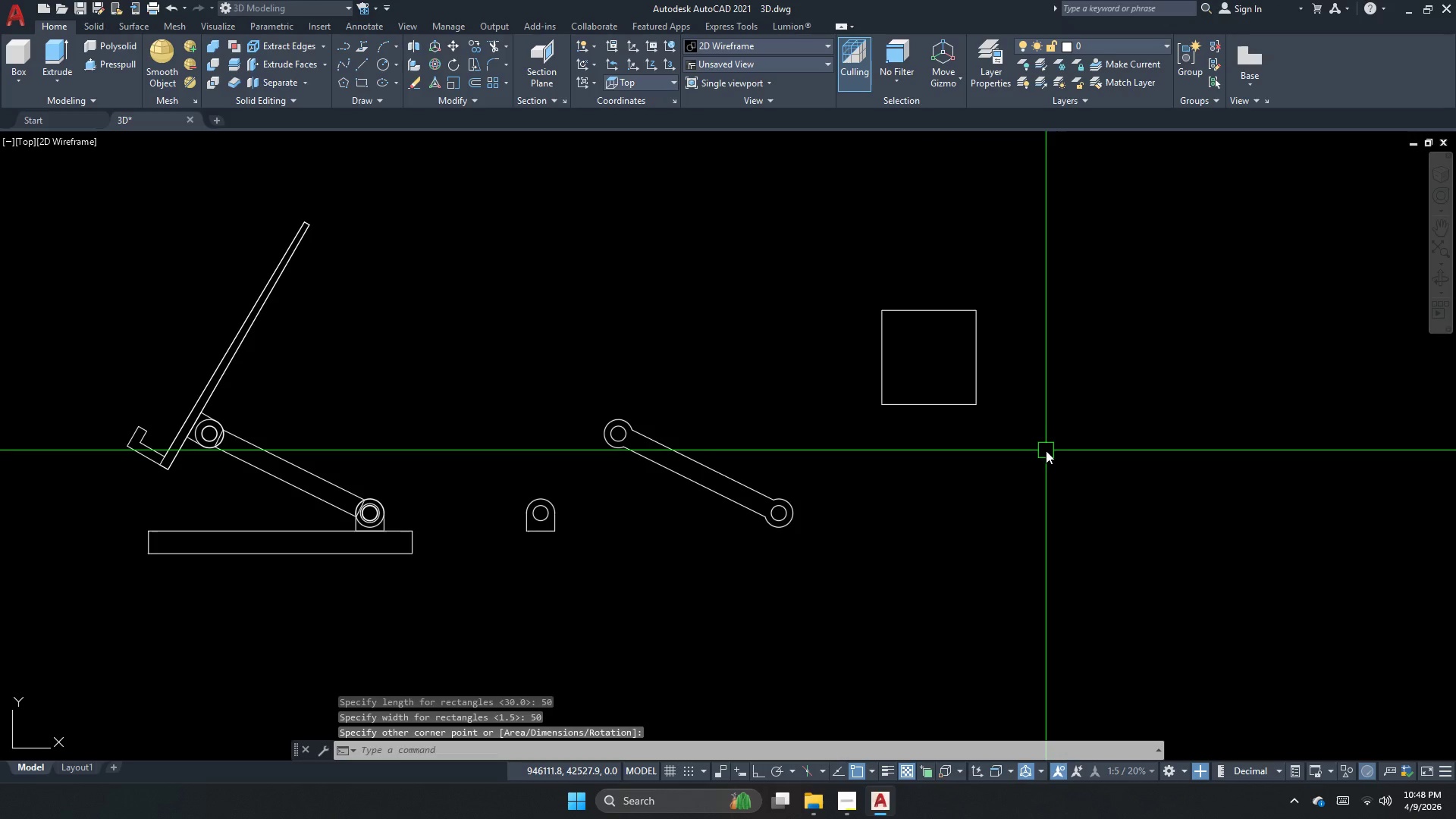 
left_click_drag(start_coordinate=[882, 310], to_coordinate=[1021, 397])
 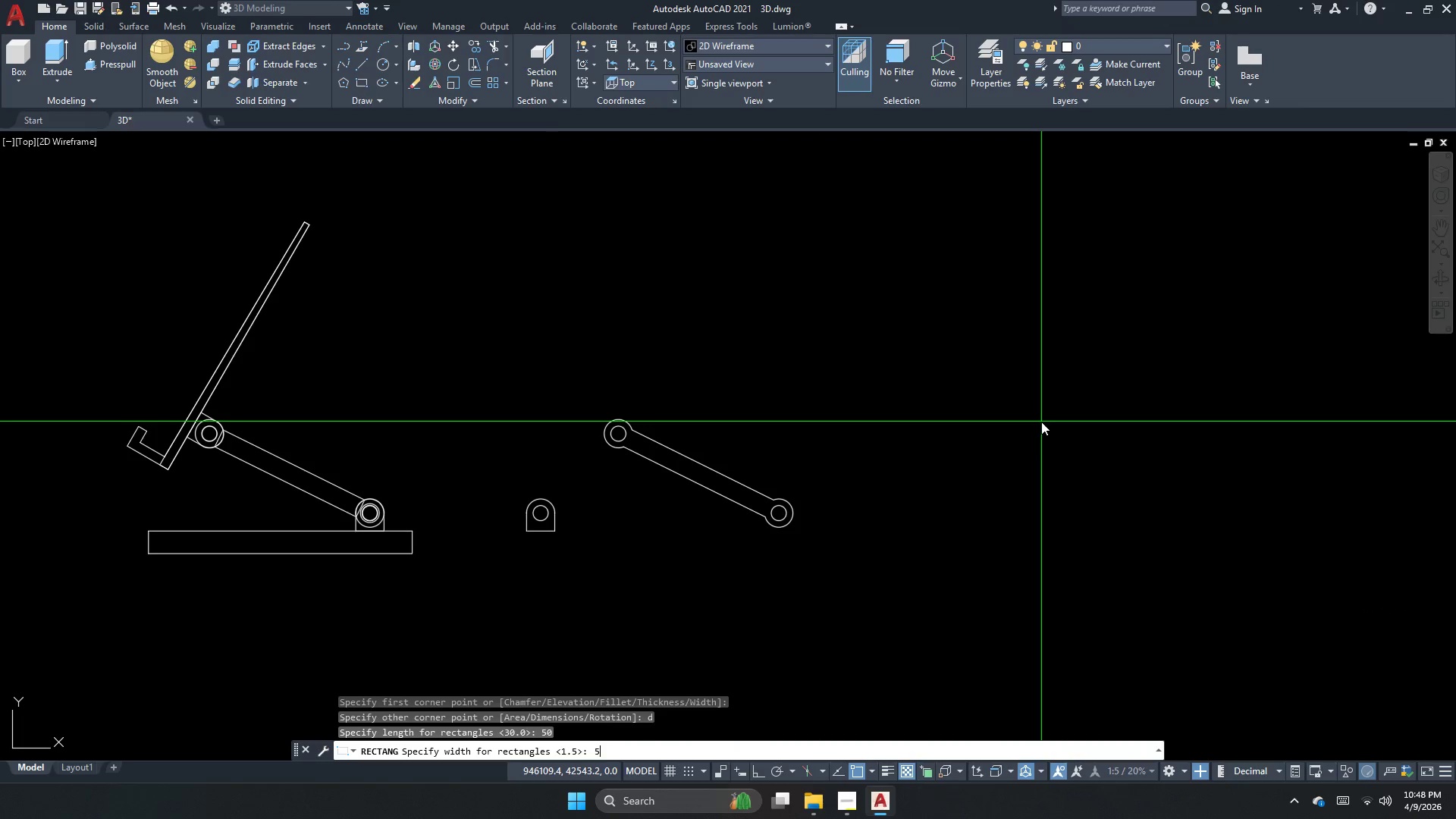 
left_click_drag(start_coordinate=[1046, 450], to_coordinate=[1045, 444])
 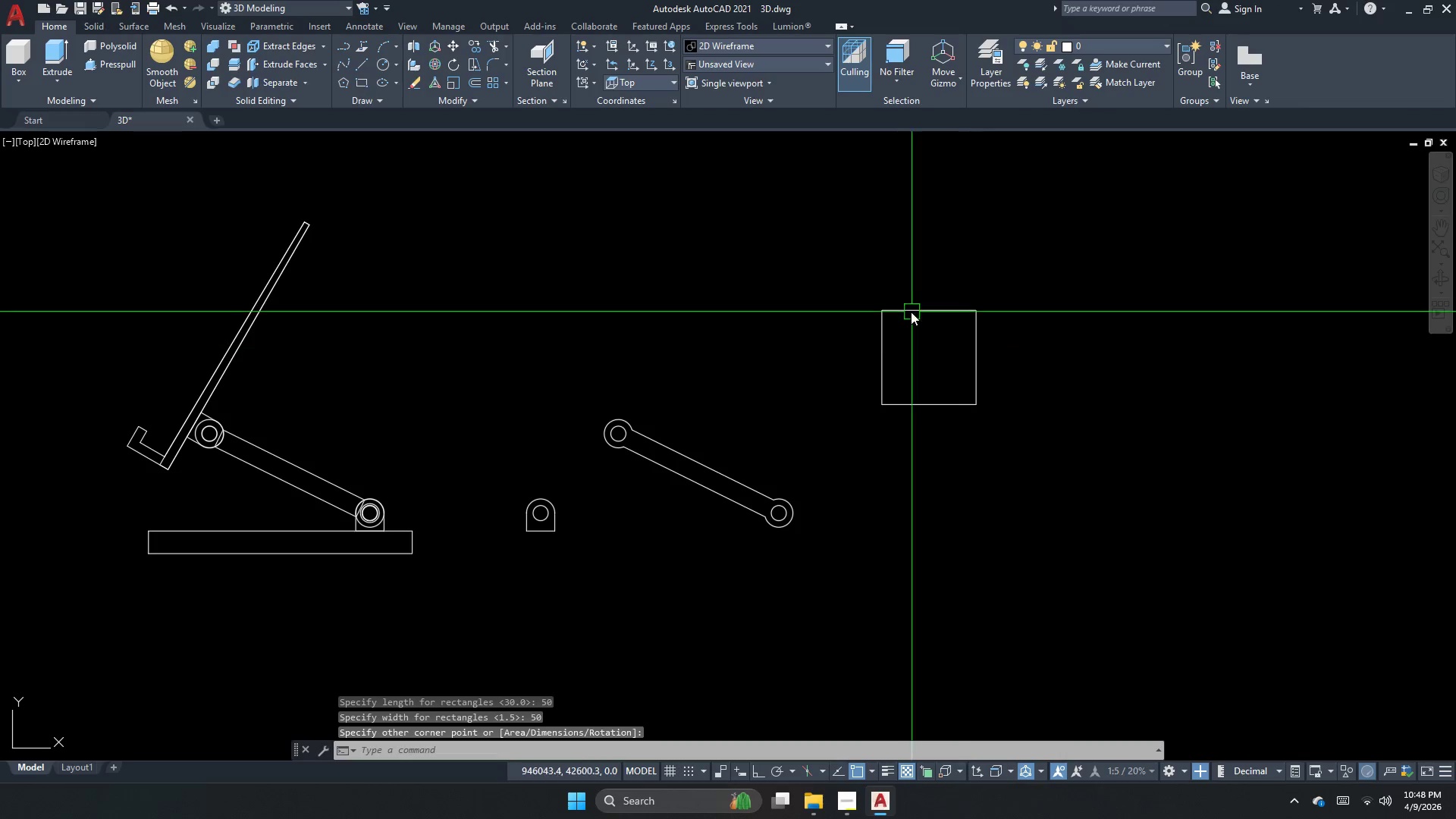 
key(Escape)
 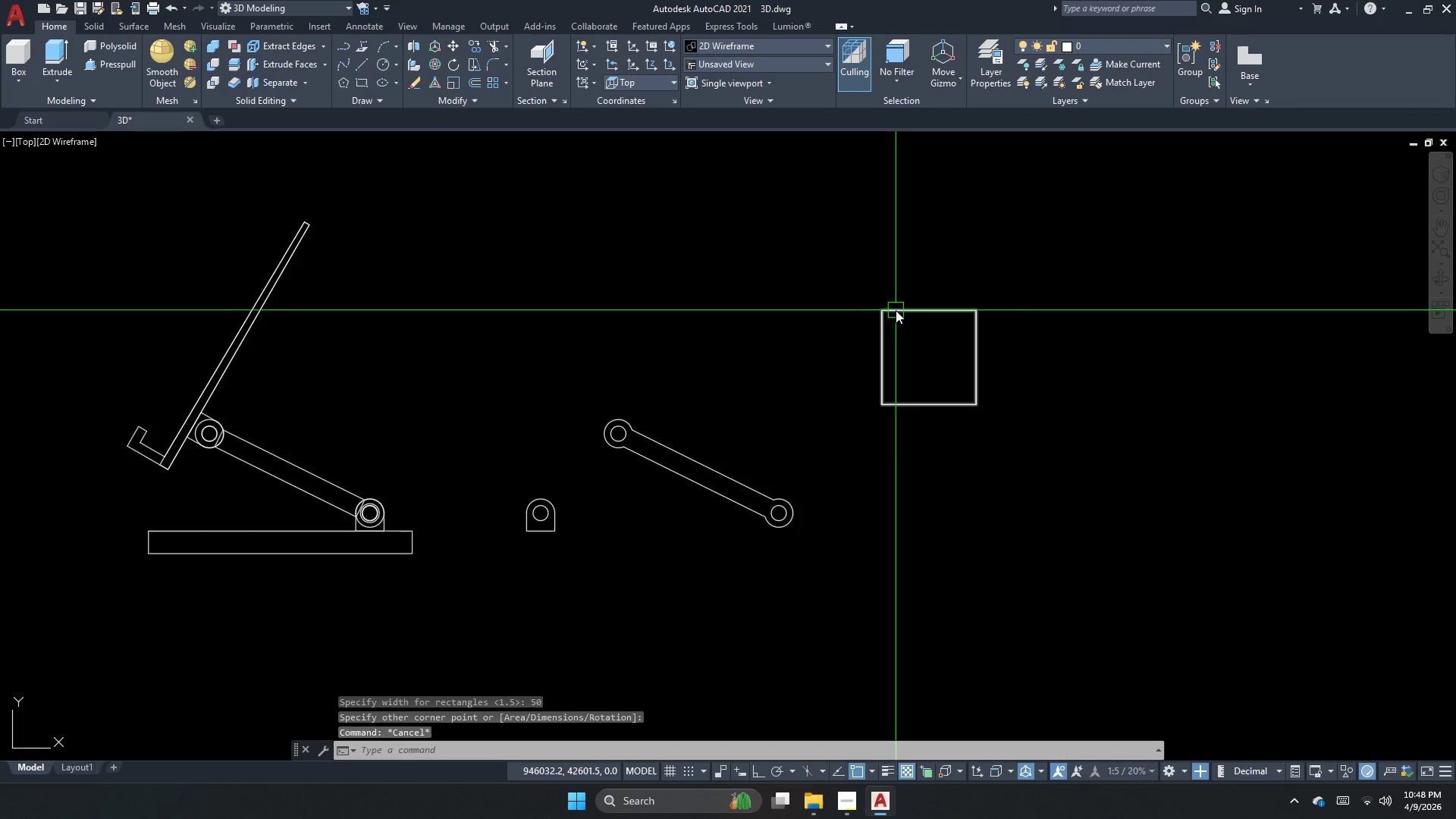 
key(Escape)
 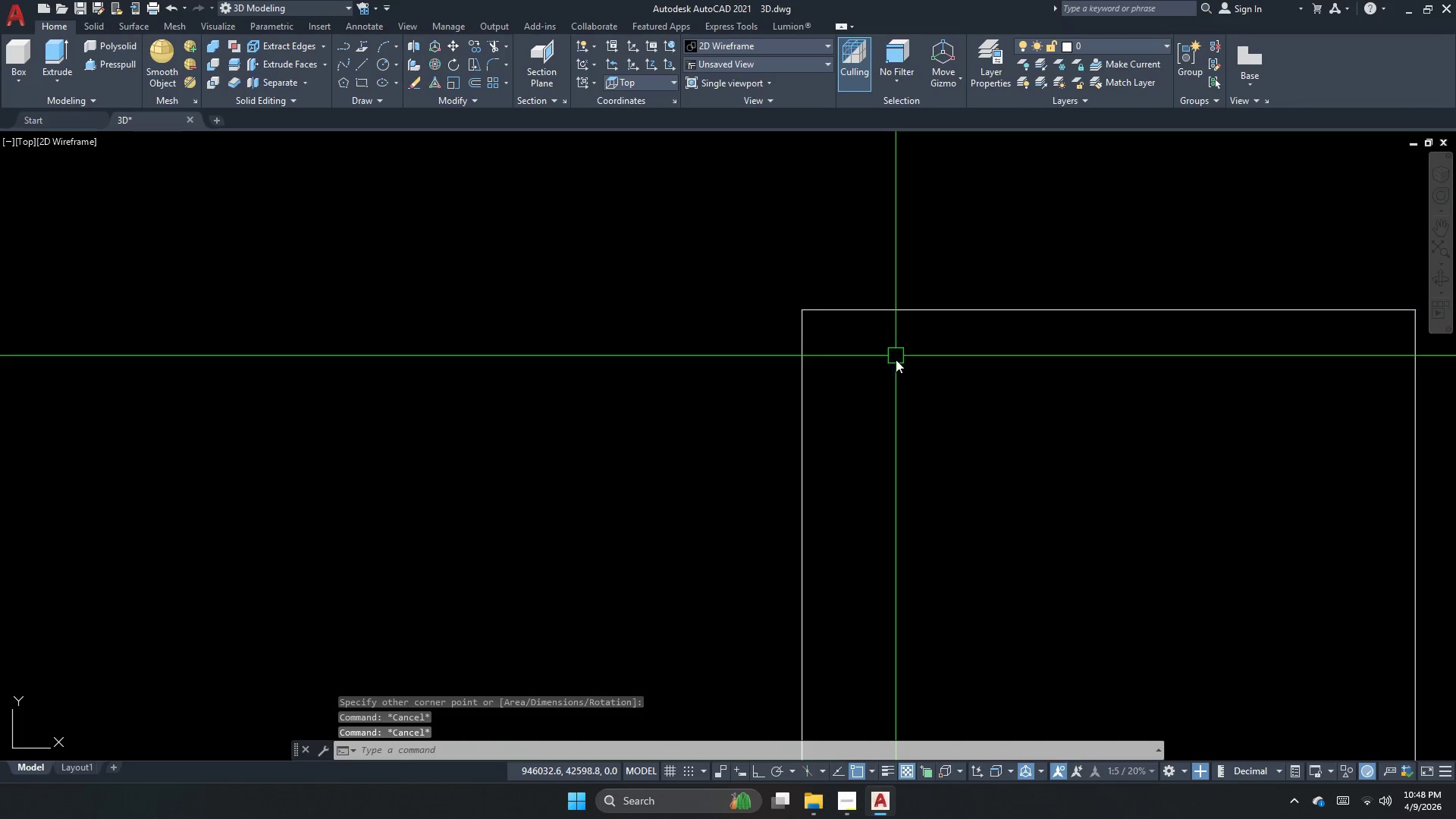 
key(R)
 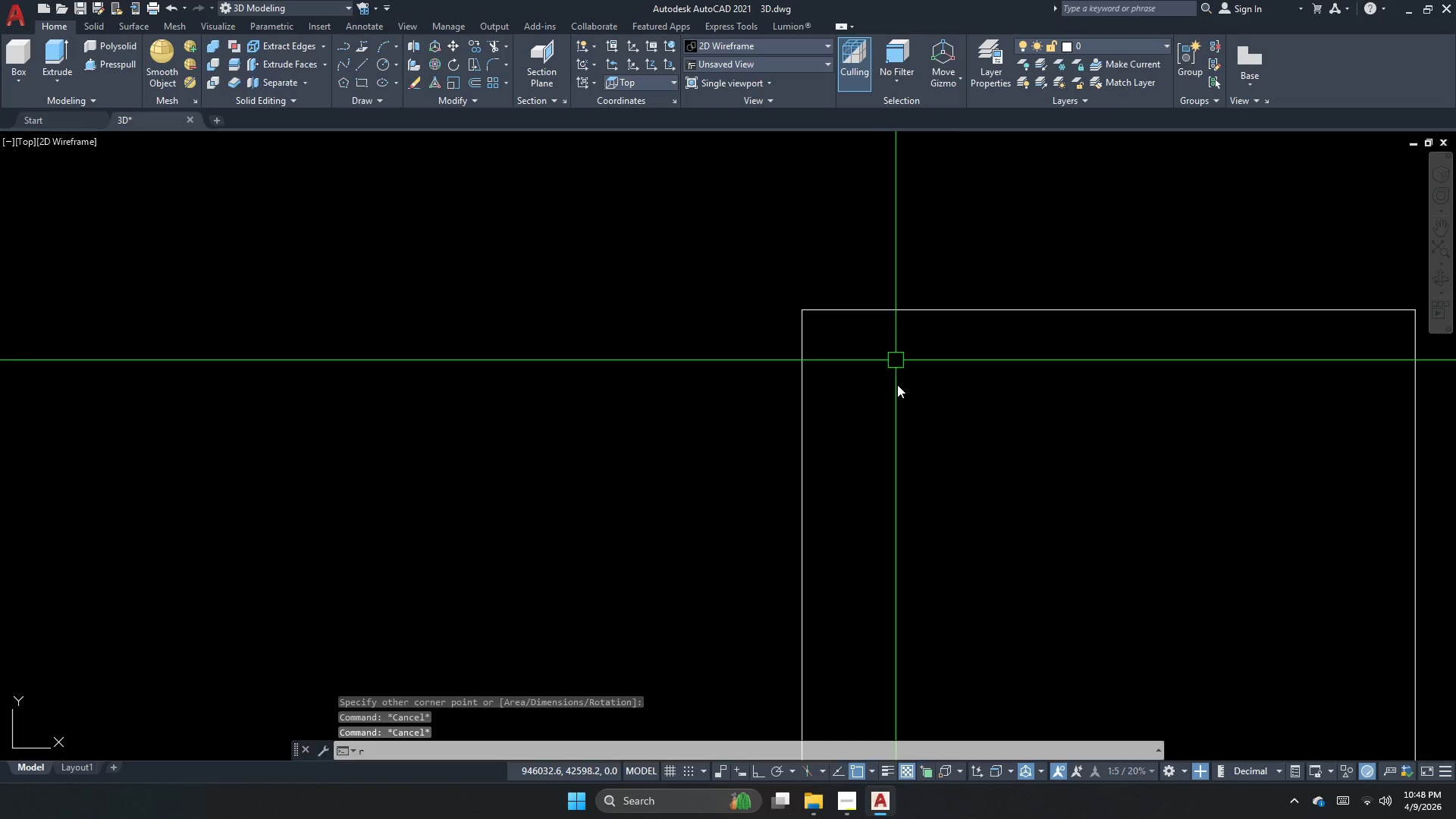 
scroll: coordinate [896, 309], scroll_direction: up, amount: 4.0
 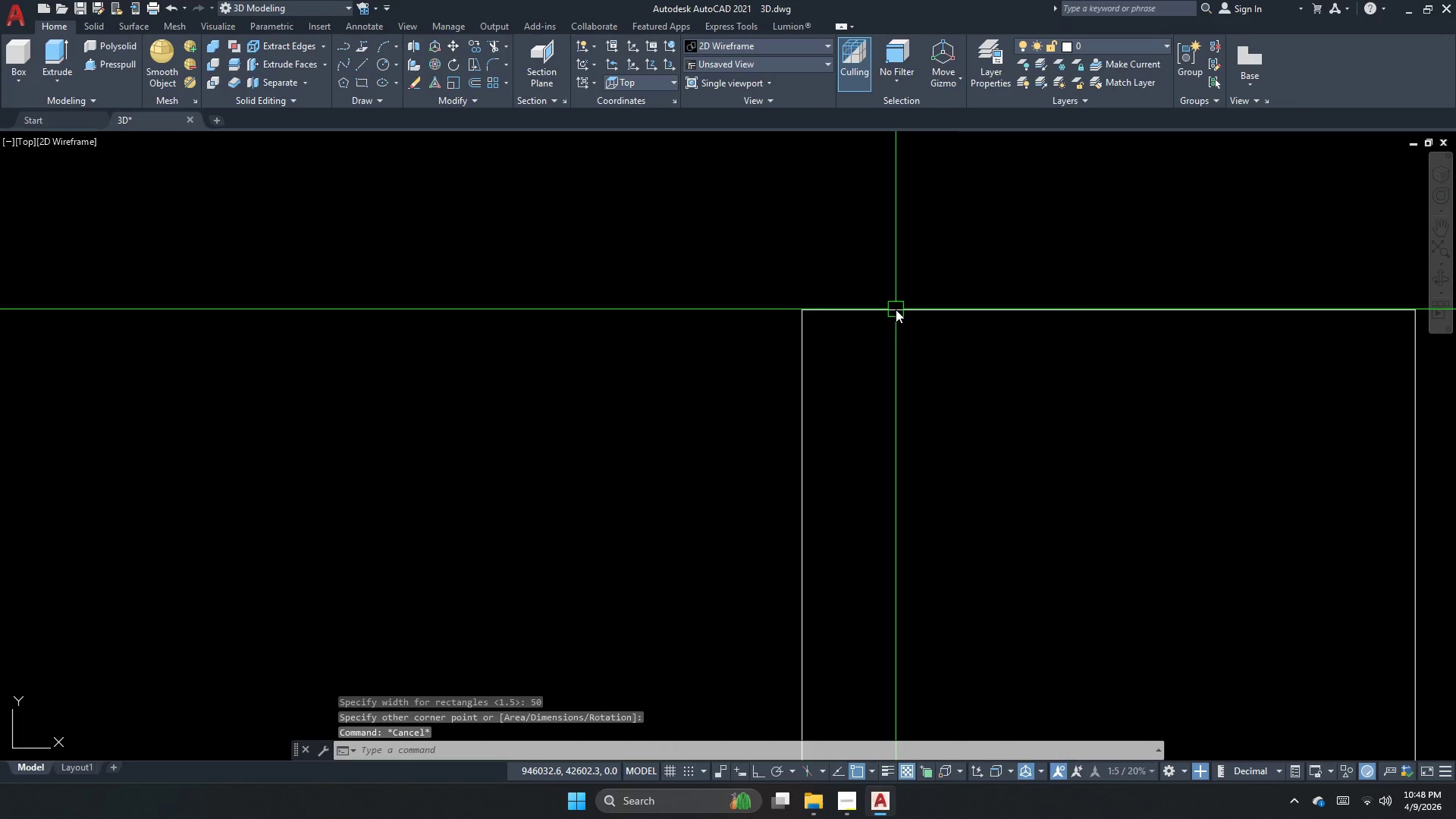 
type(ec )
key(Escape)
key(Escape)
key(Escape)
key(Escape)
type(r)
 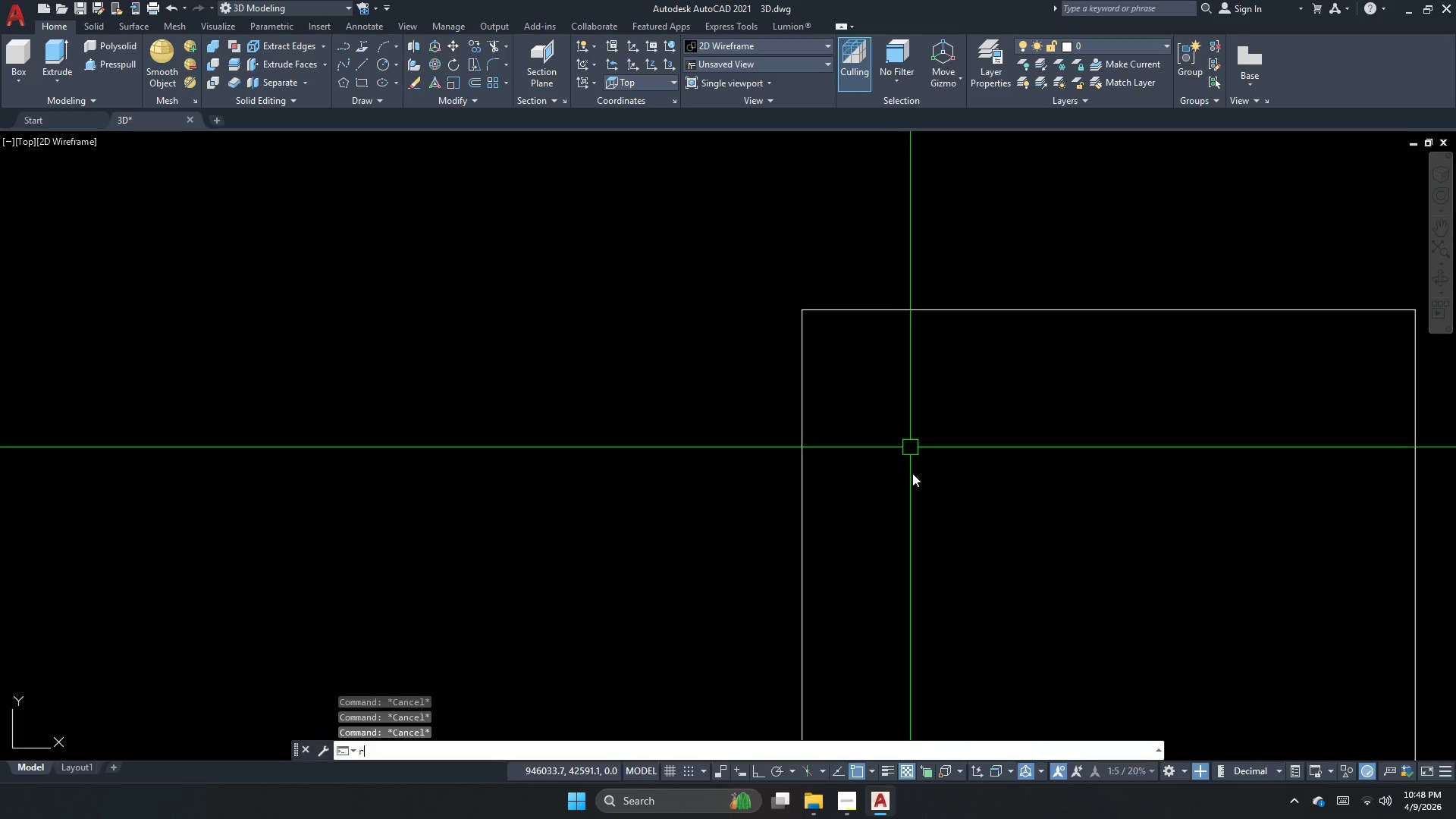 
type(ec d 2)
key(NumpadEnter)
type(2)
key(NumpadEnter)
 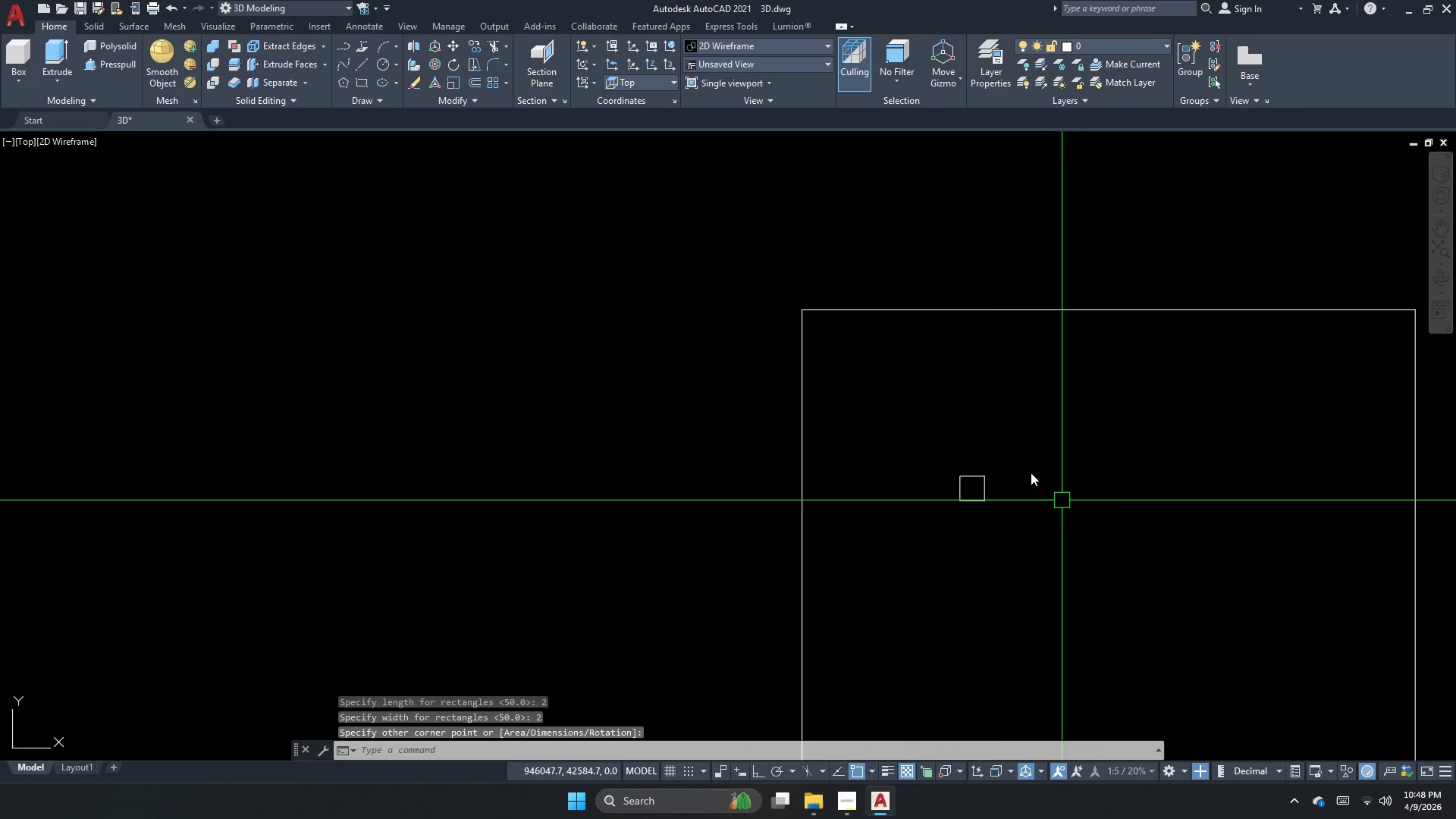 
left_click_drag(start_coordinate=[960, 476], to_coordinate=[1024, 525])
 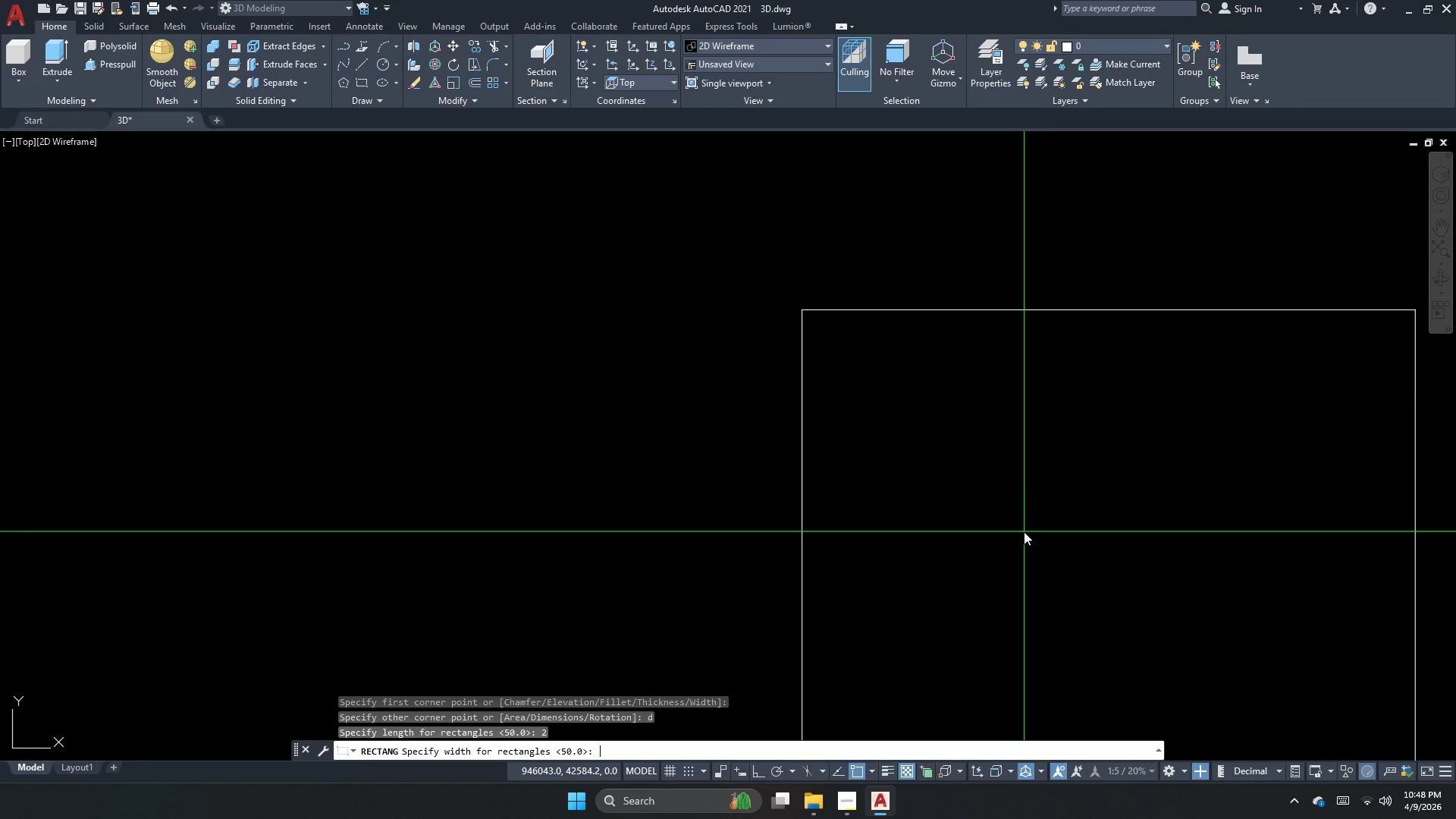 
left_click_drag(start_coordinate=[1089, 581], to_coordinate=[1093, 584])
 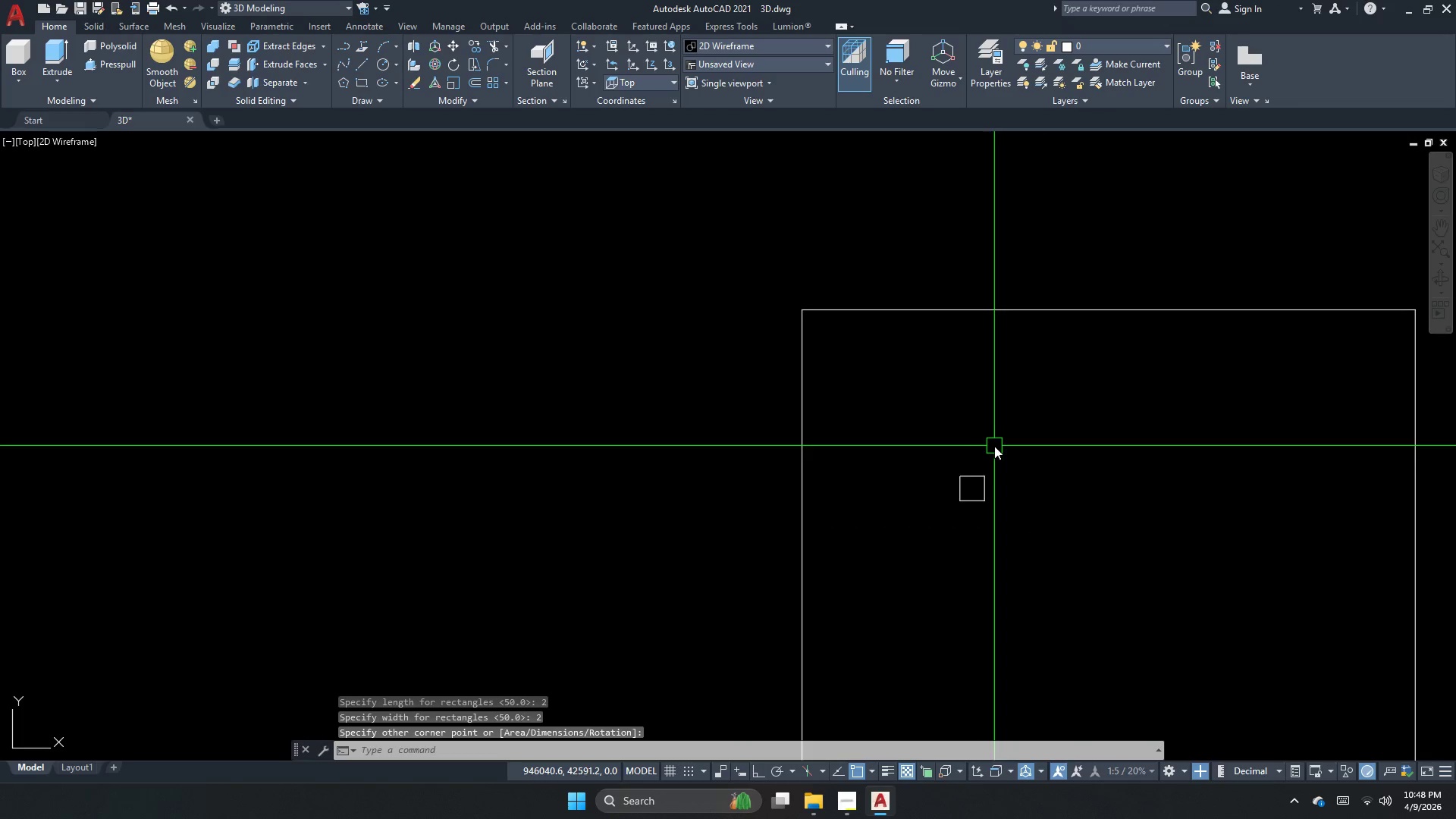 
key(Escape)
 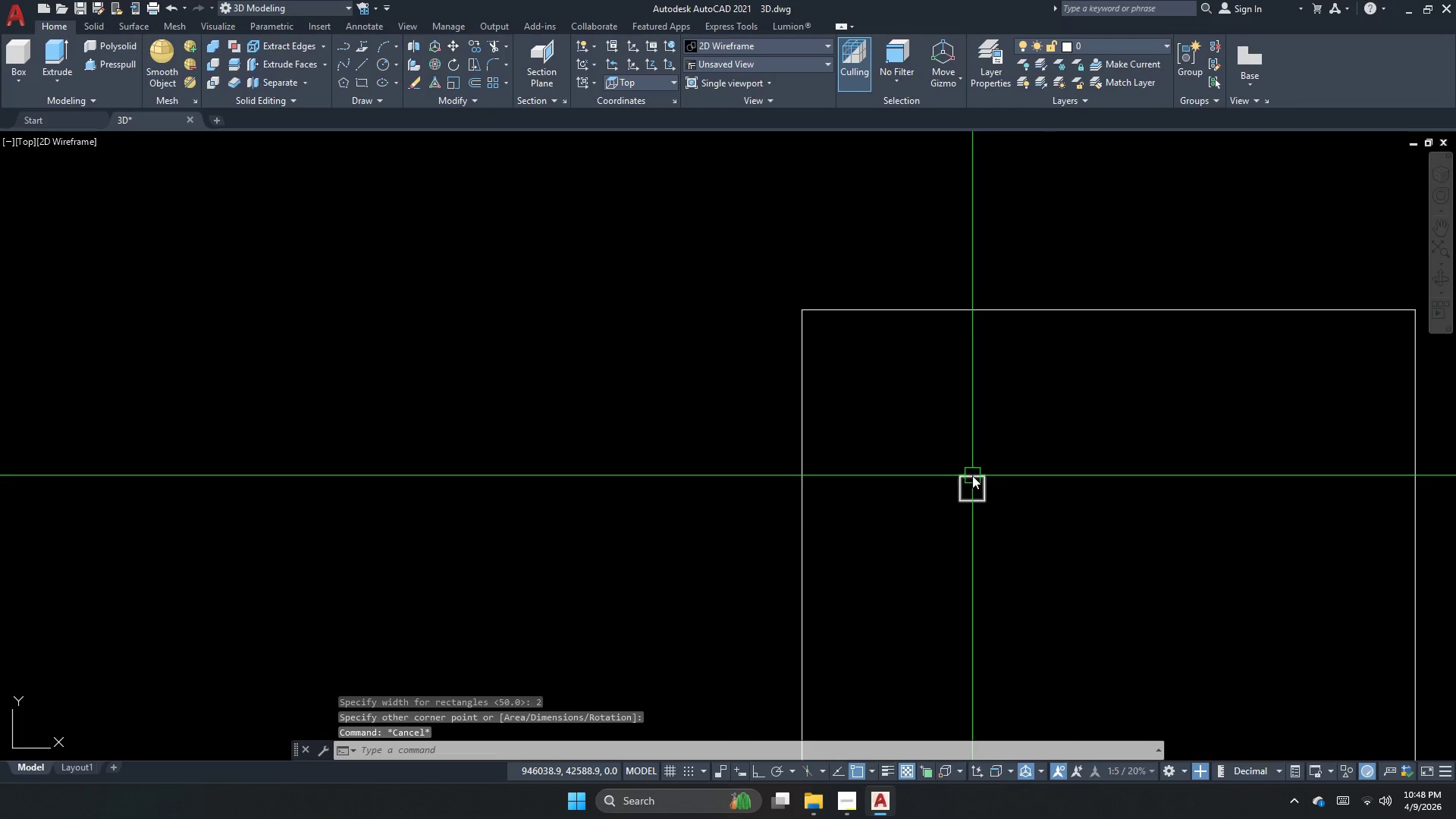 
left_click([971, 475])
 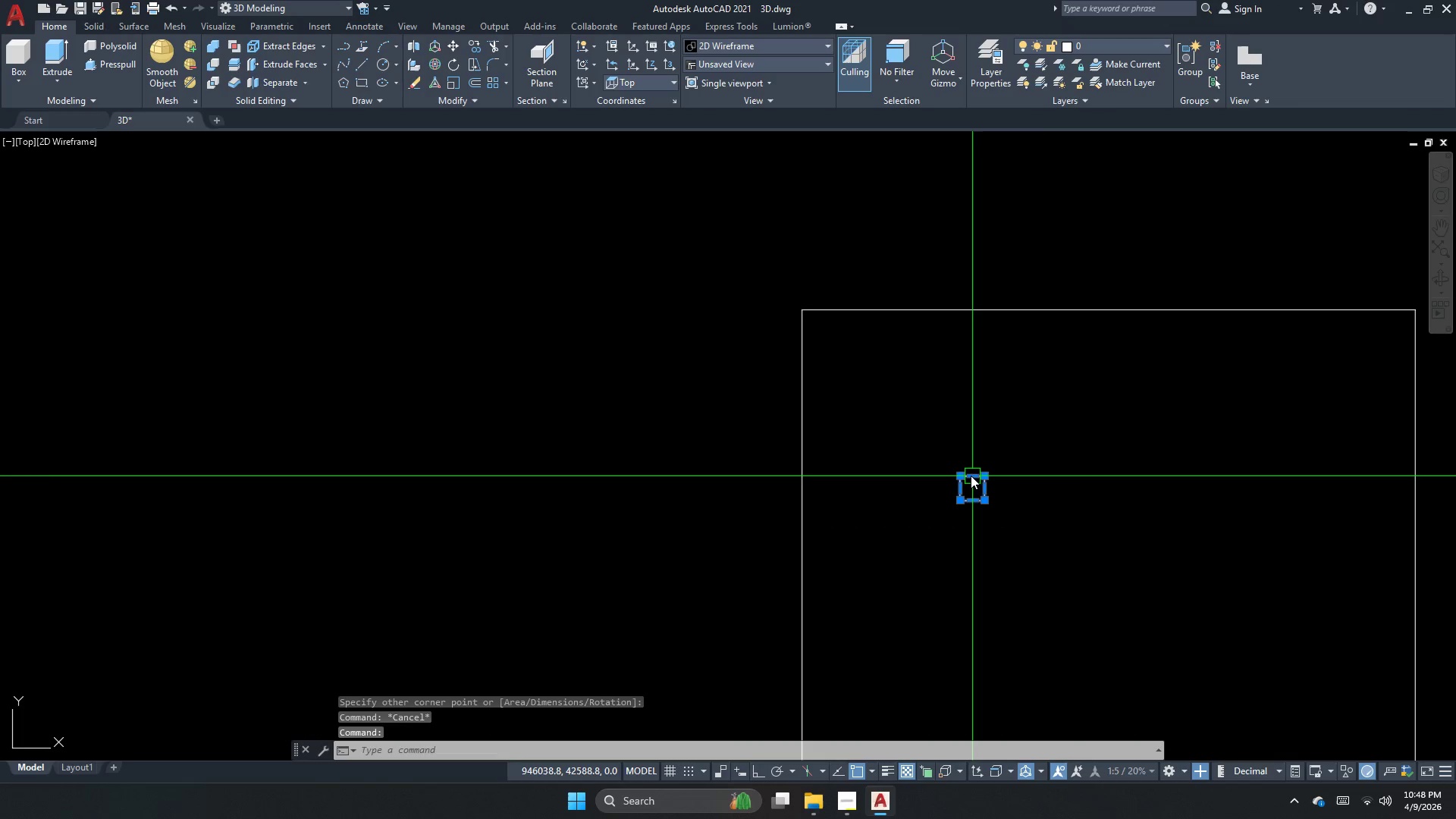 
scroll: coordinate [972, 484], scroll_direction: up, amount: 2.0
 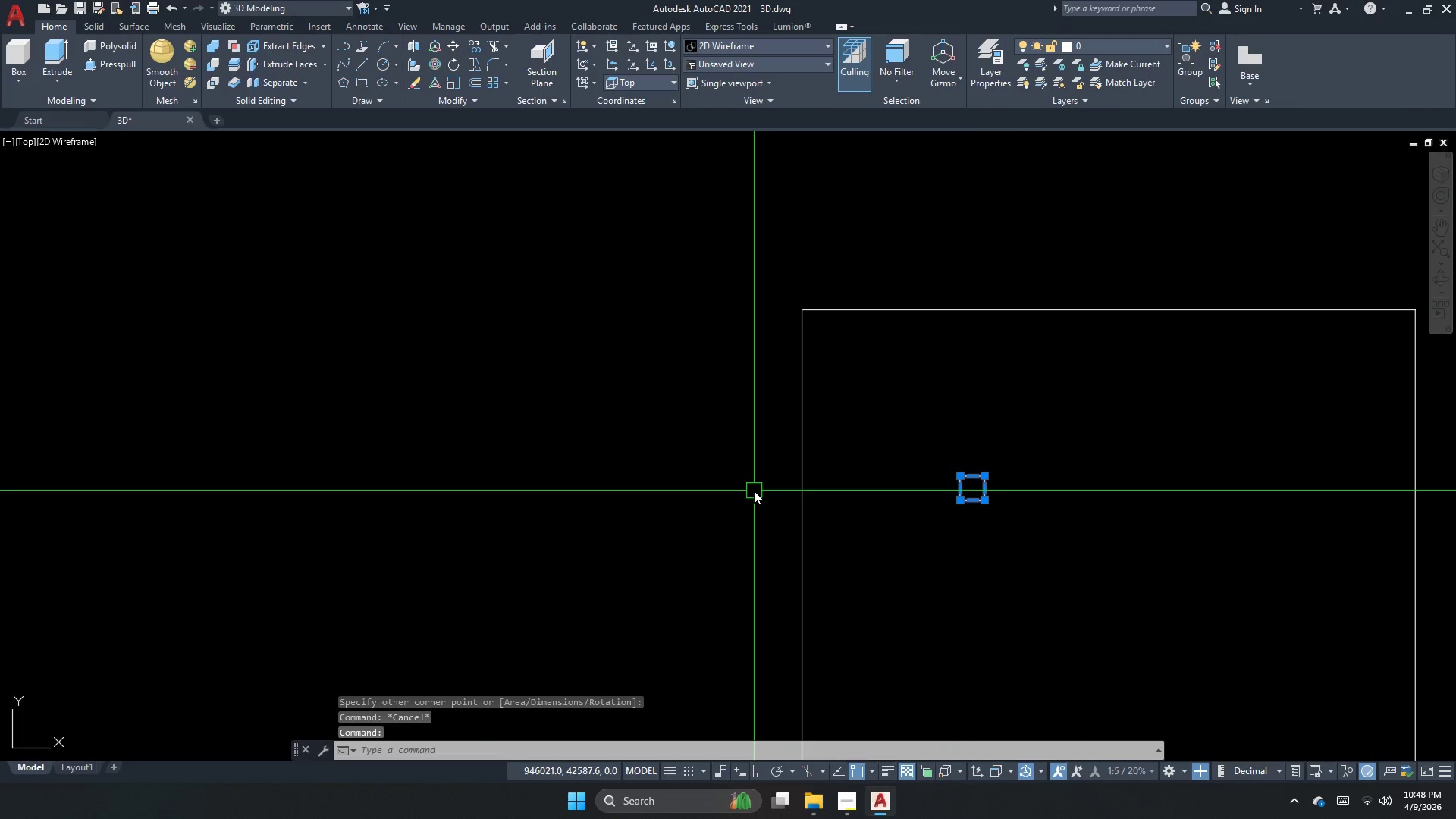 
type(ro )
 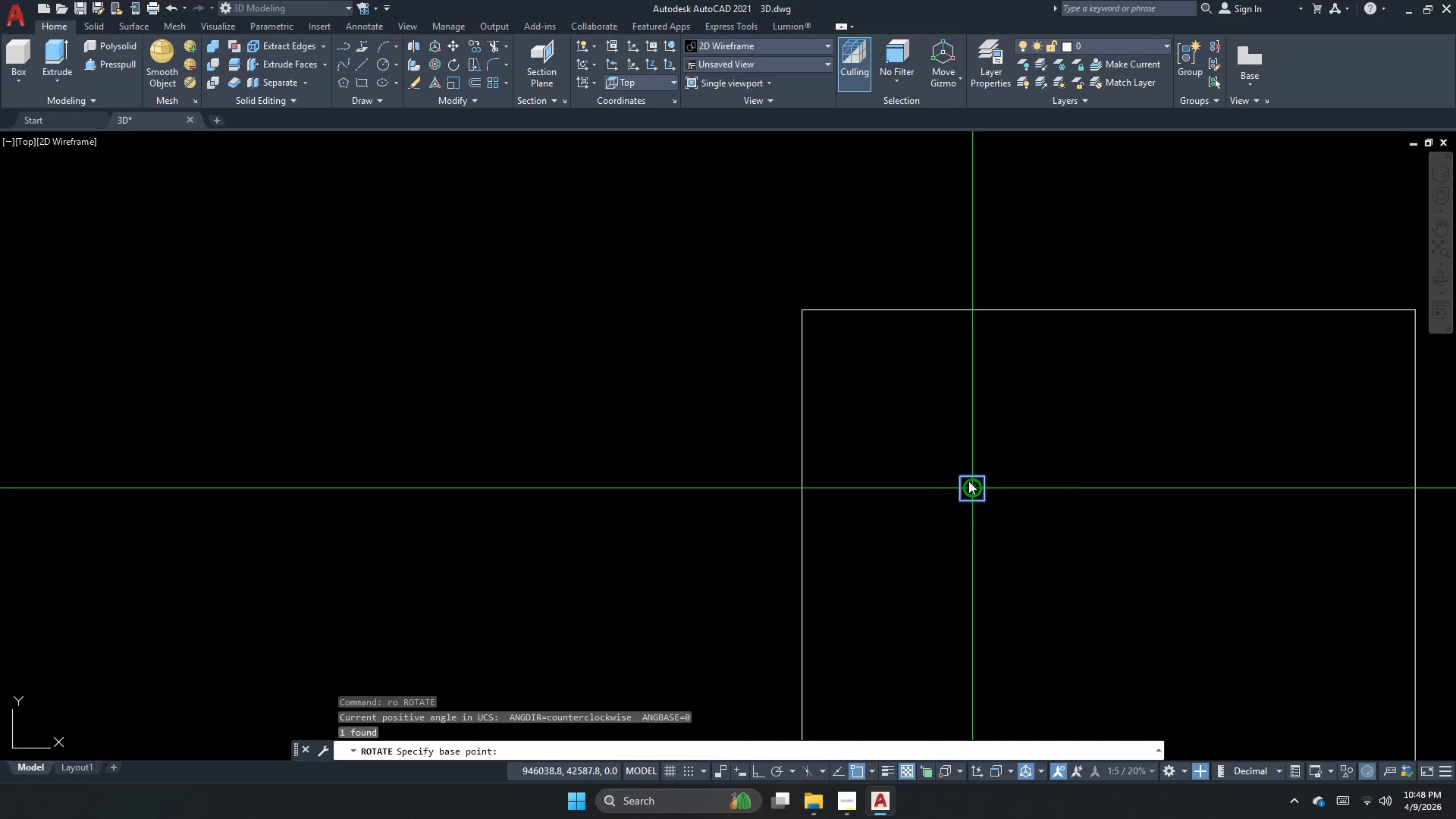 
left_click([968, 481])
 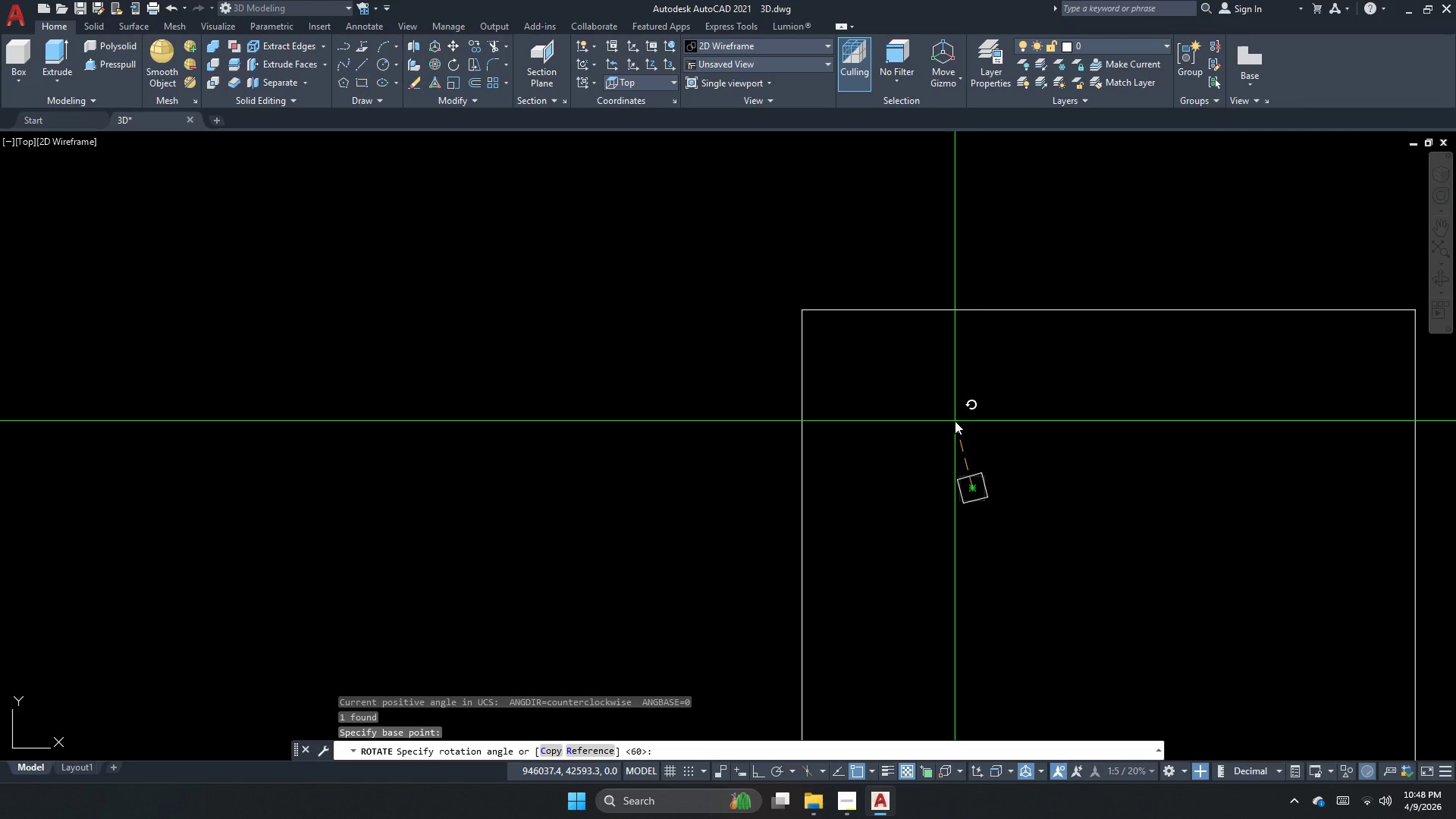 
key(Numpad4)
 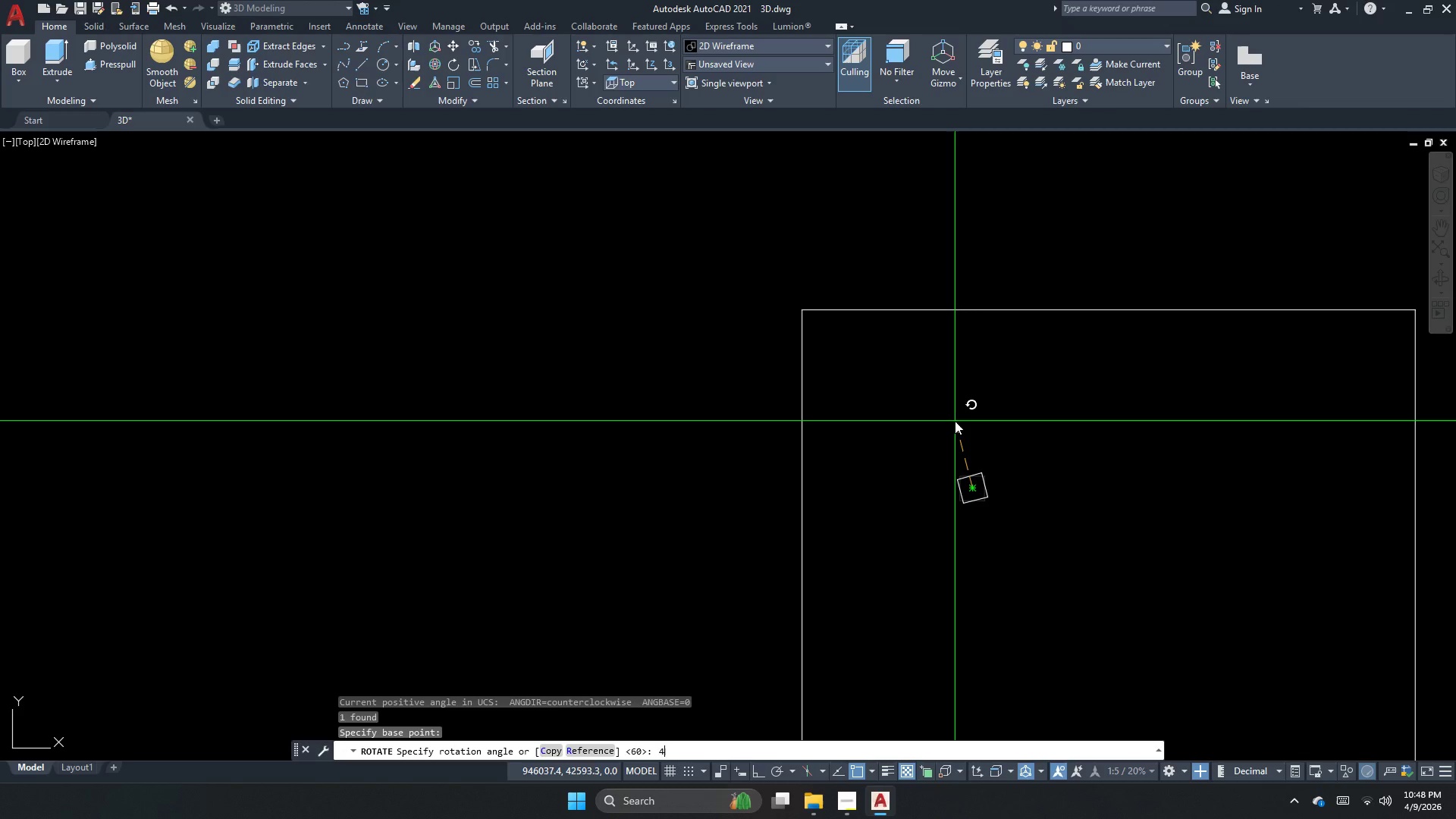 
key(Numpad5)
 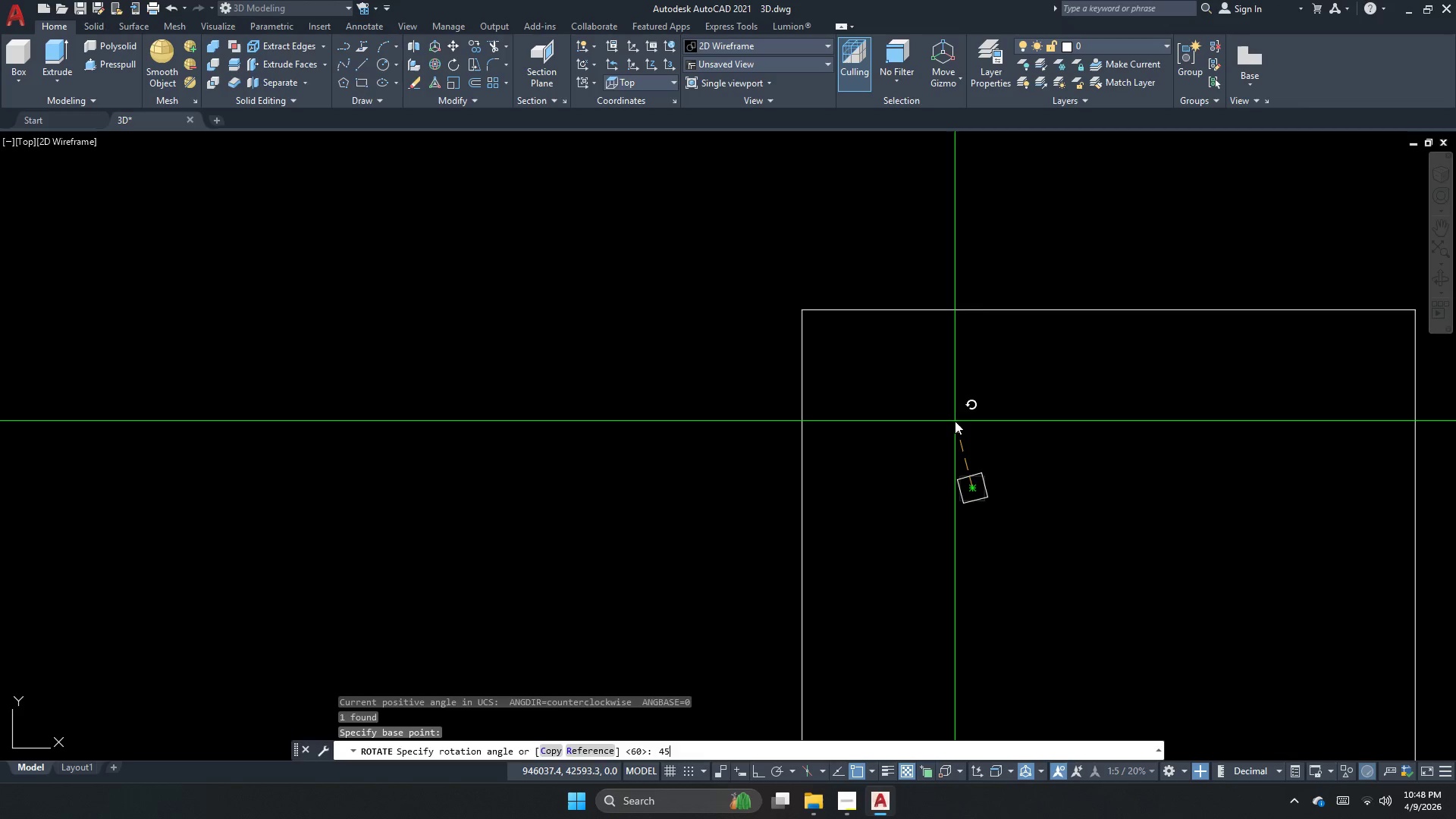 
key(NumpadEnter)
 